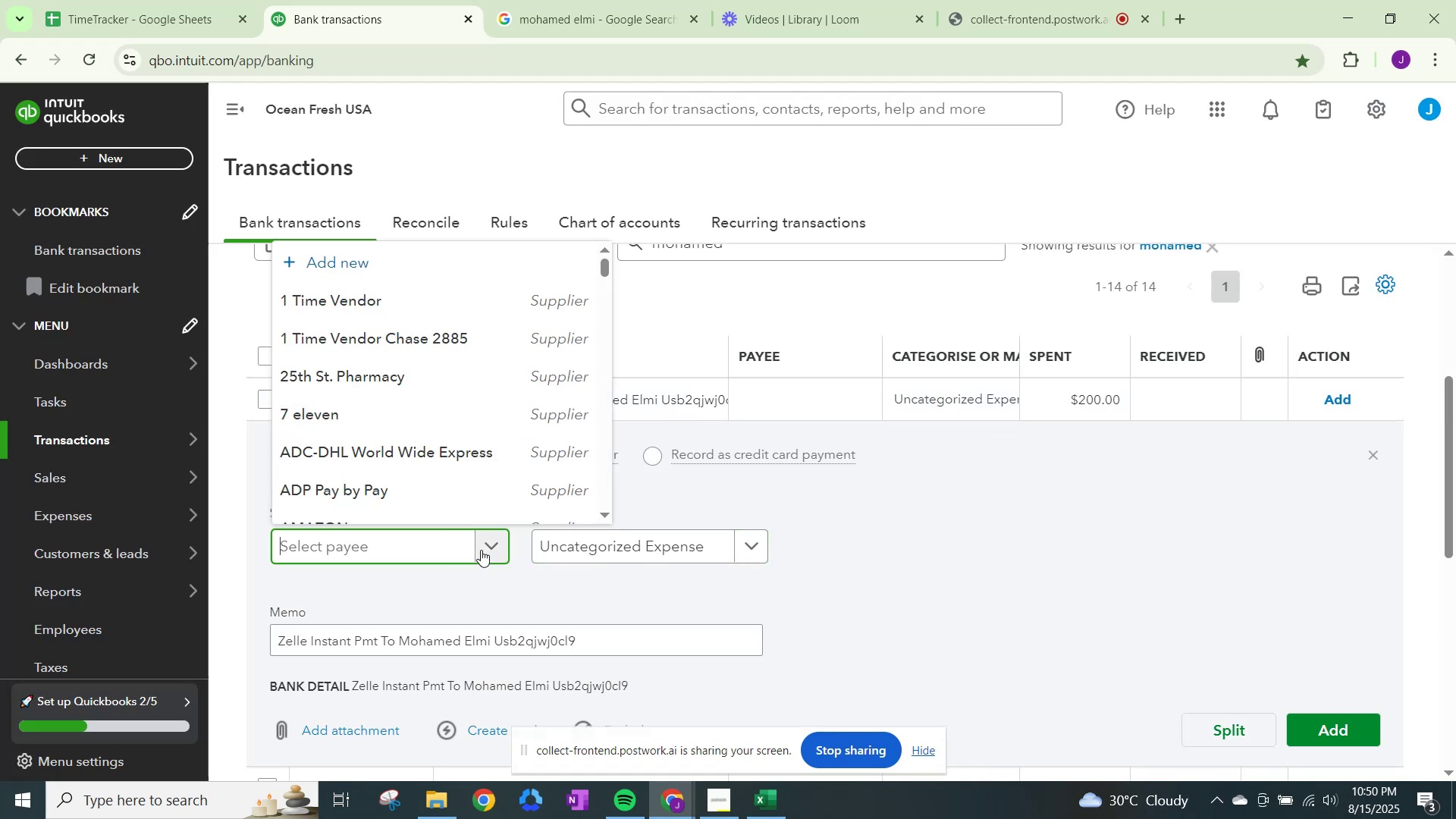 
type(mohamed)
 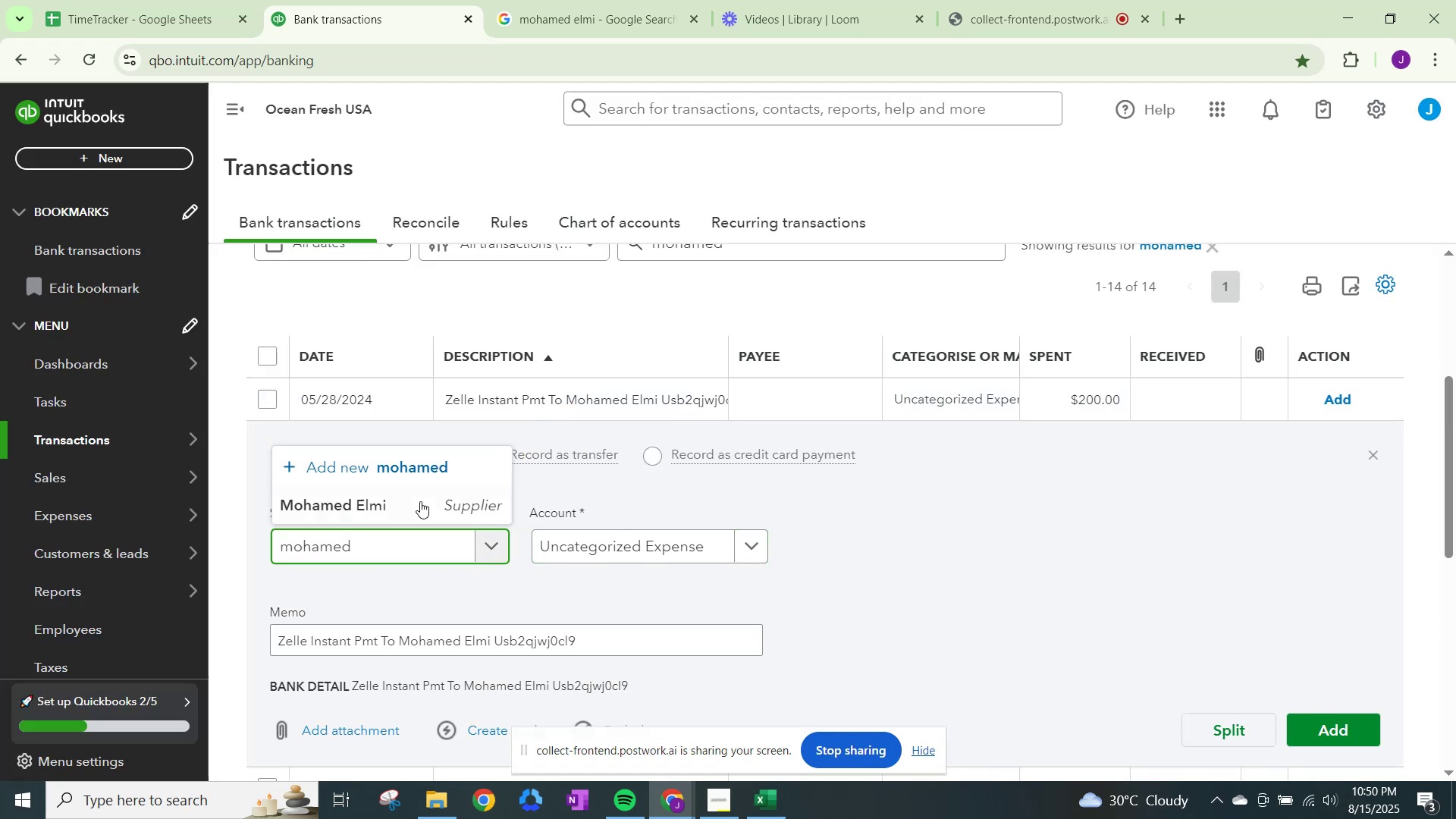 
left_click([420, 501])
 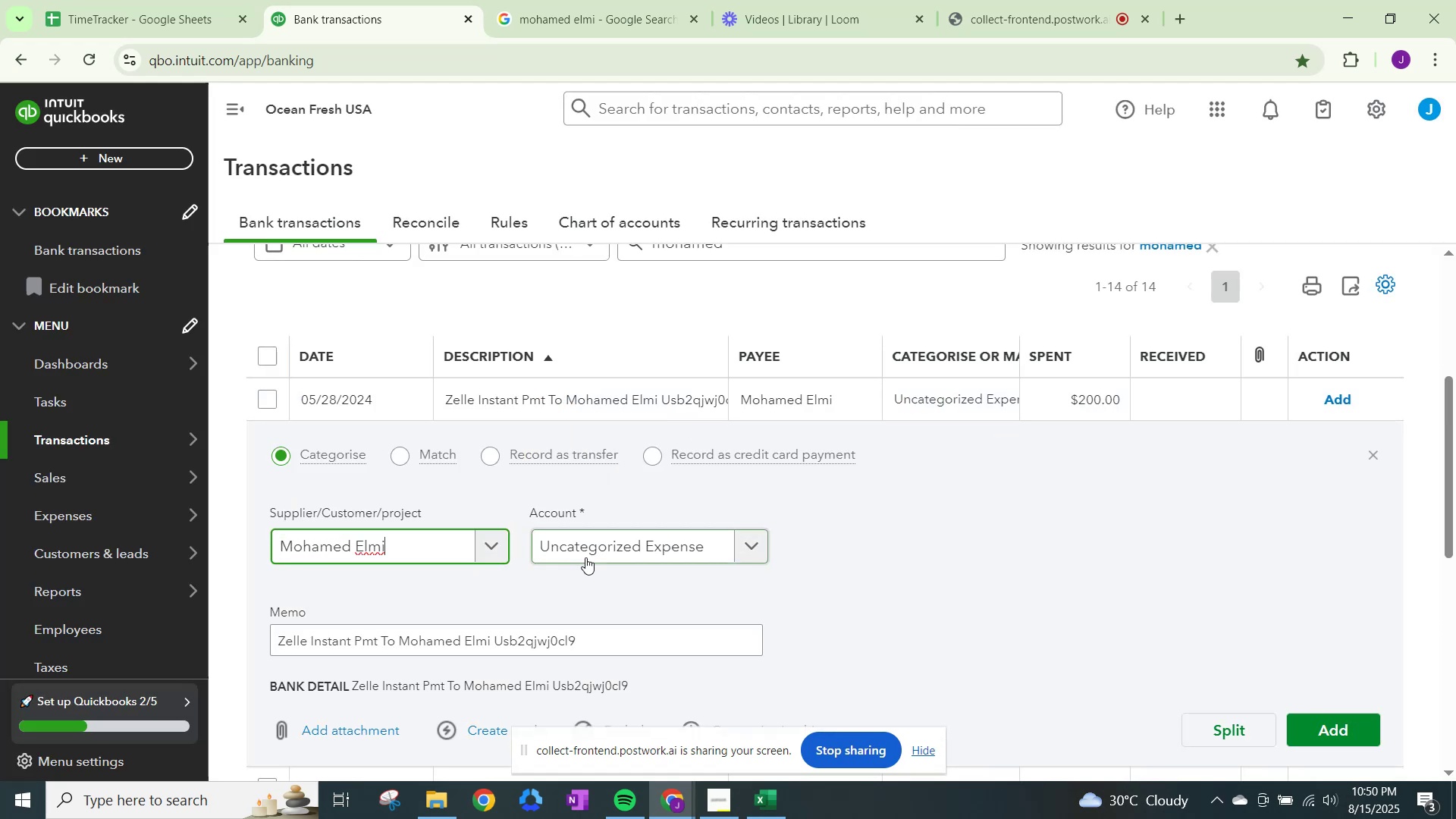 
left_click([585, 557])
 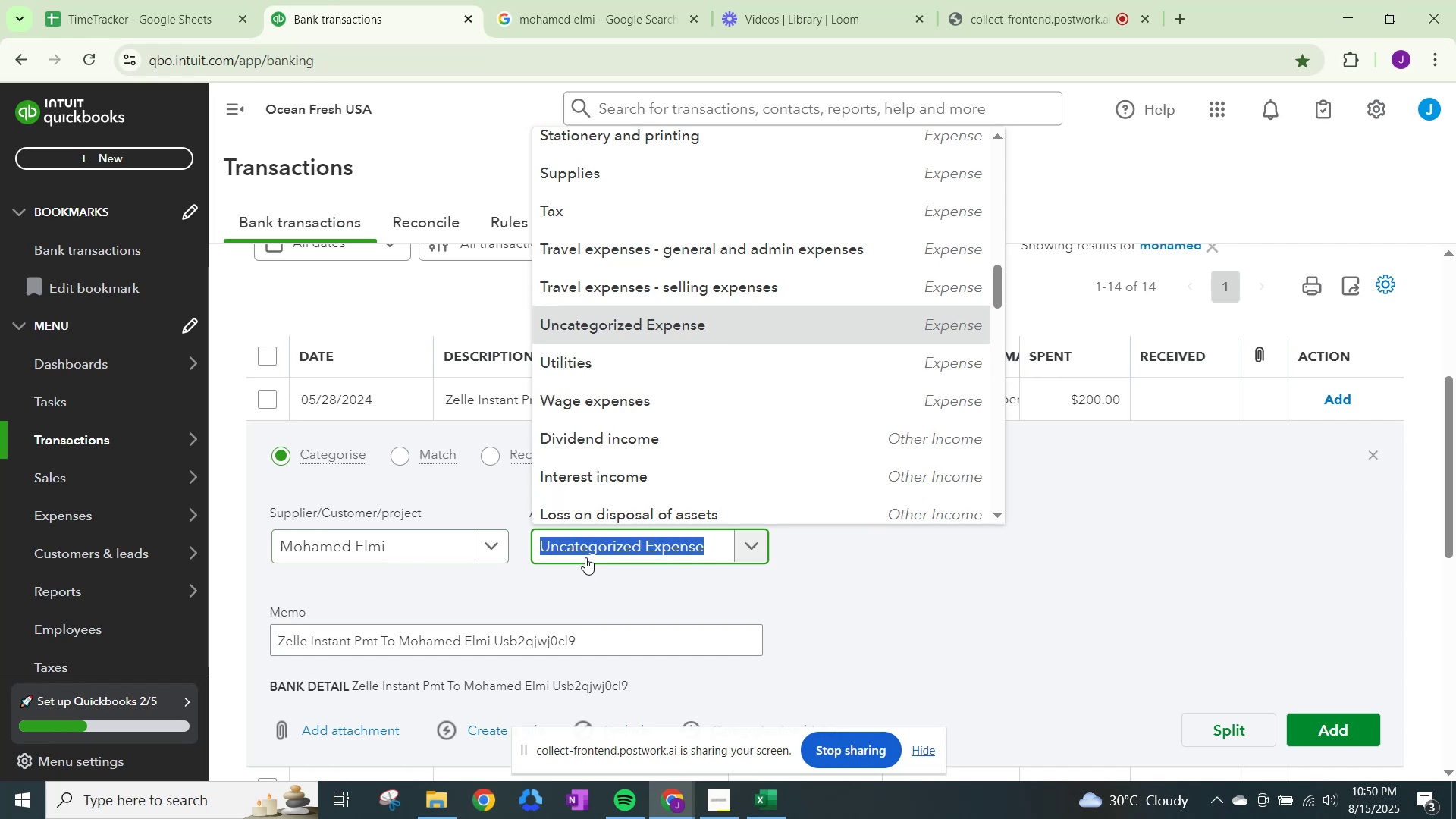 
type(ohter)
key(Backspace)
key(Backspace)
key(Backspace)
key(Backspace)
type(ther)
 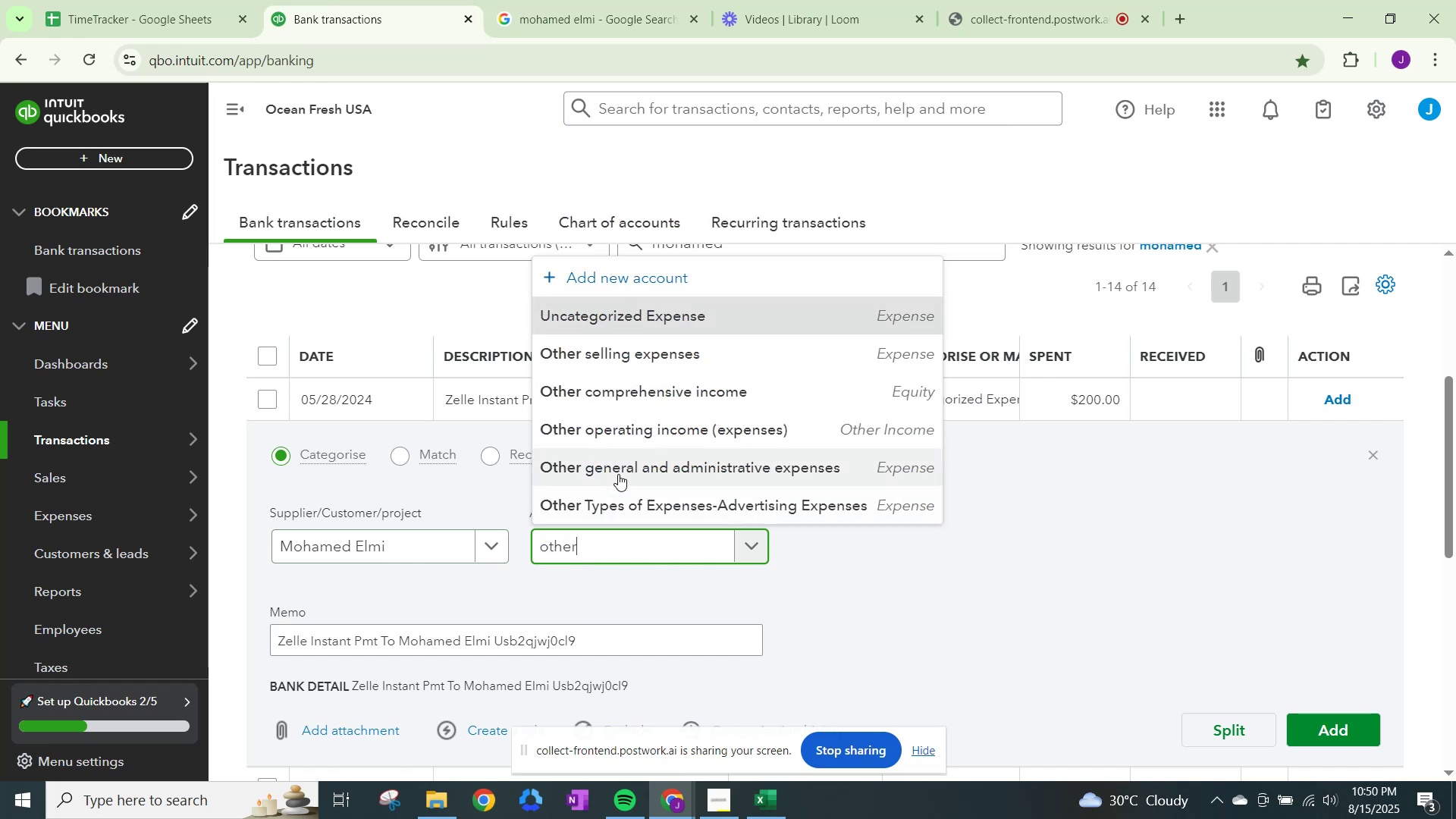 
left_click([619, 472])
 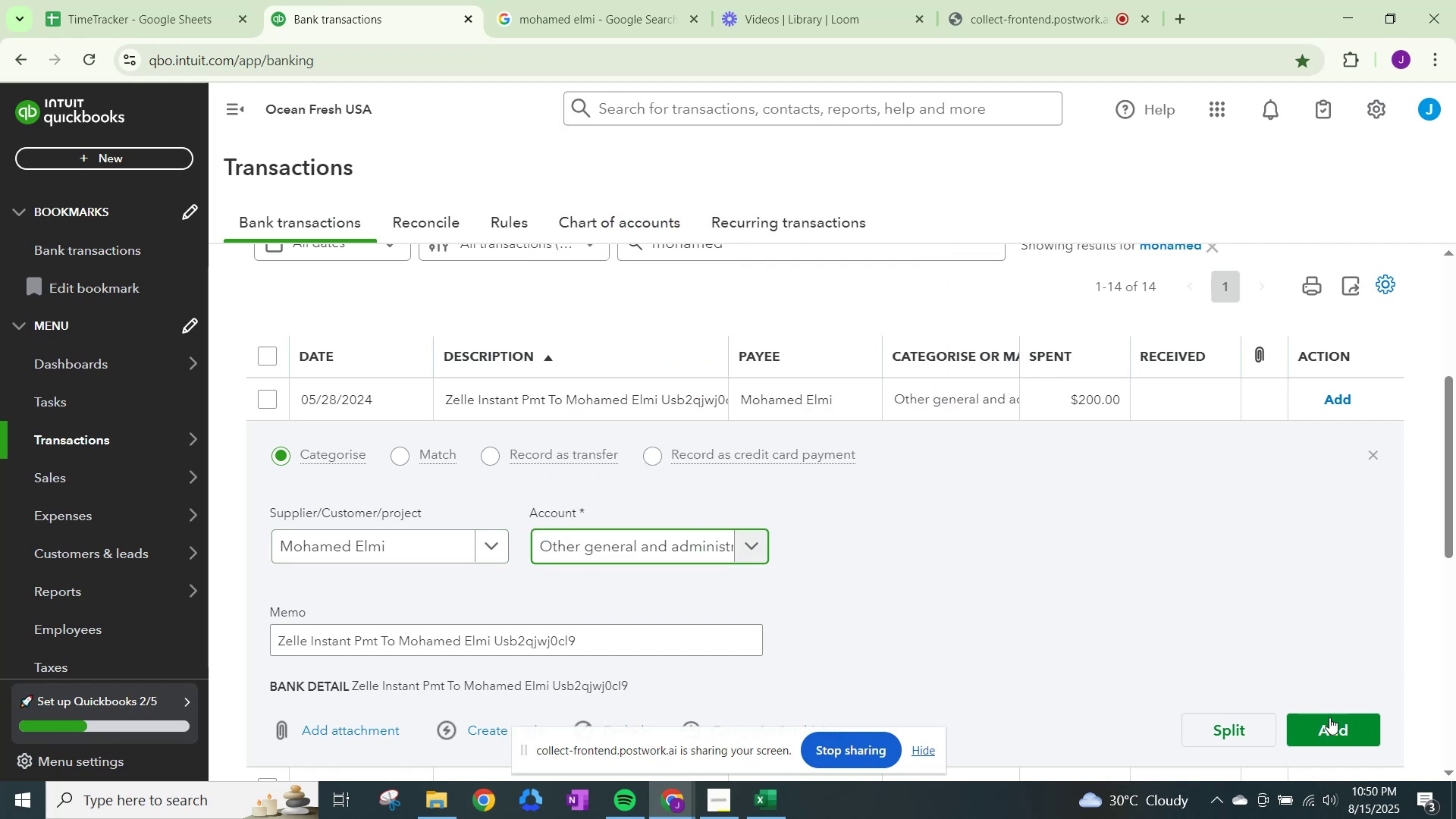 
left_click([1329, 717])
 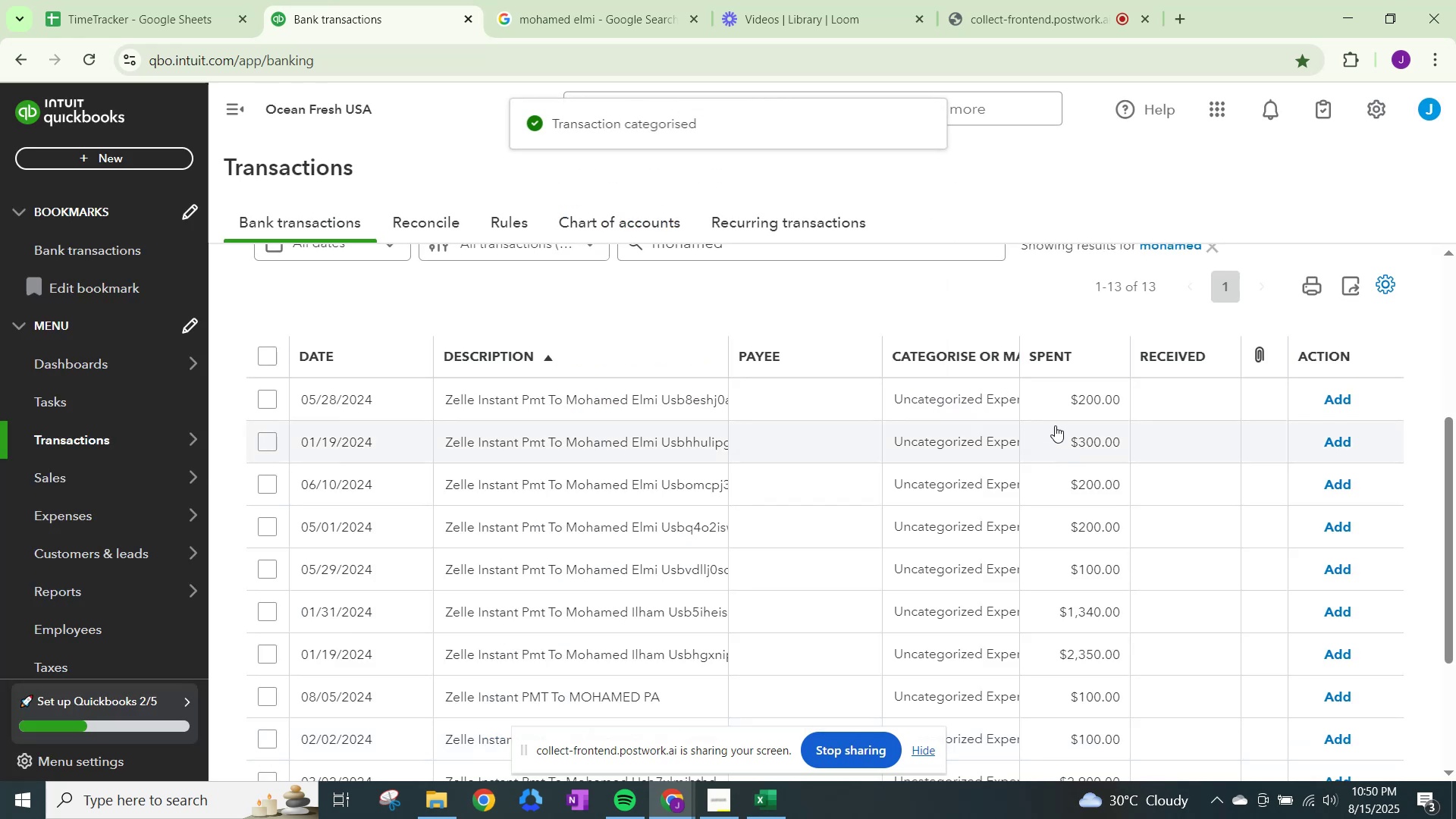 
left_click([997, 411])
 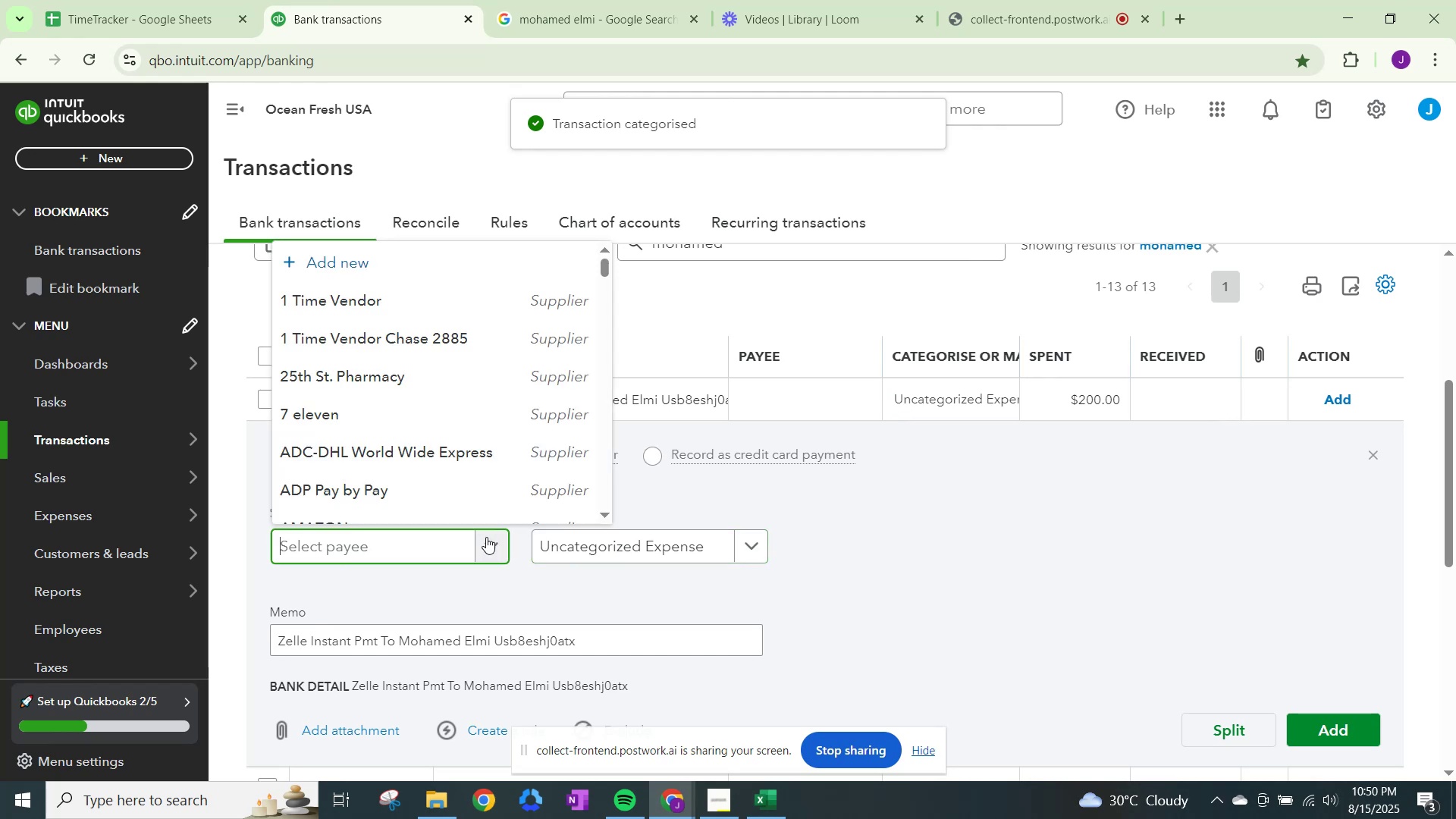 
type(moah)
key(Backspace)
key(Backspace)
type(hammed)
key(Backspace)
key(Backspace)
key(Backspace)
key(Backspace)
type(med)
 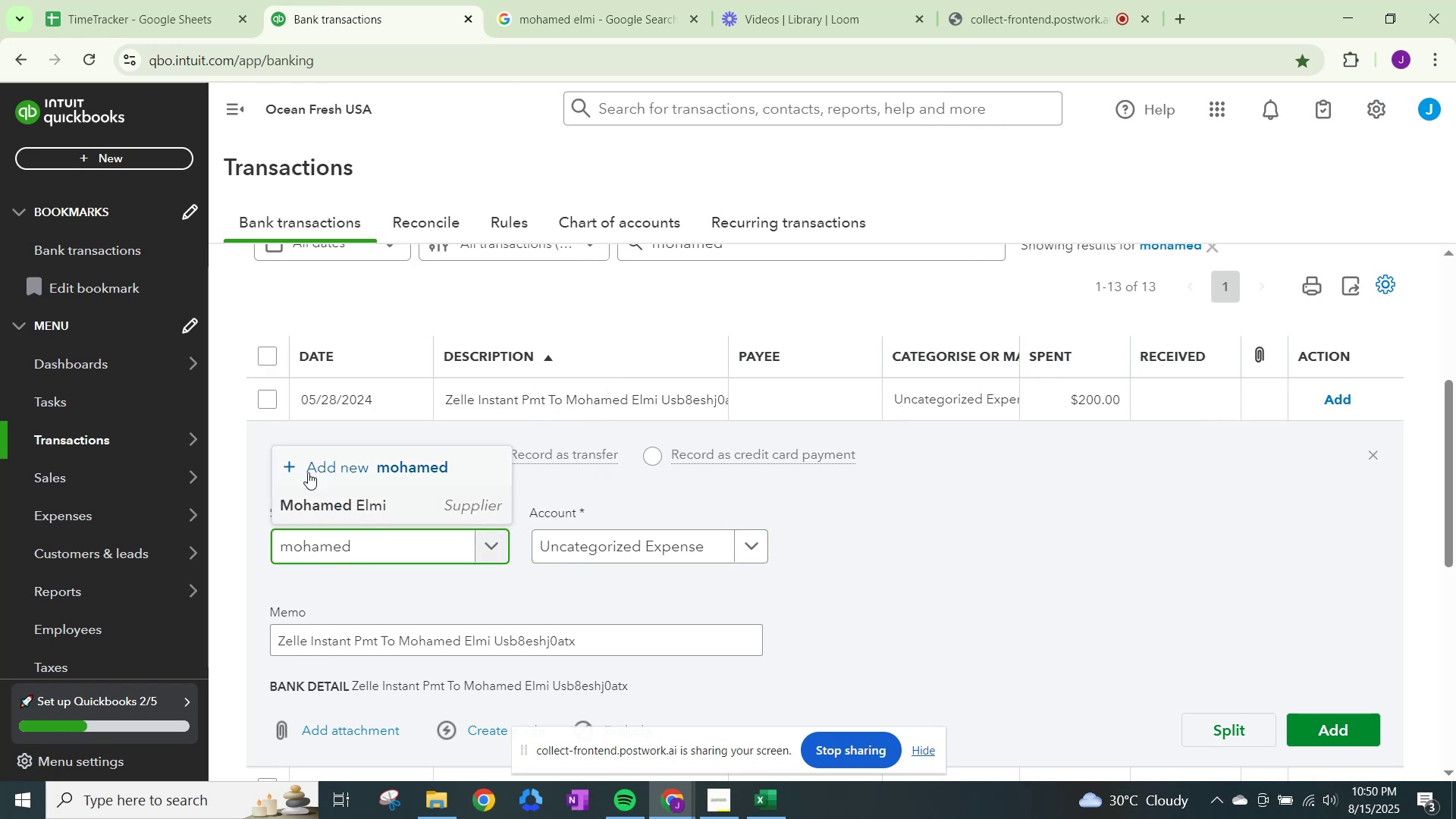 
left_click([337, 488])
 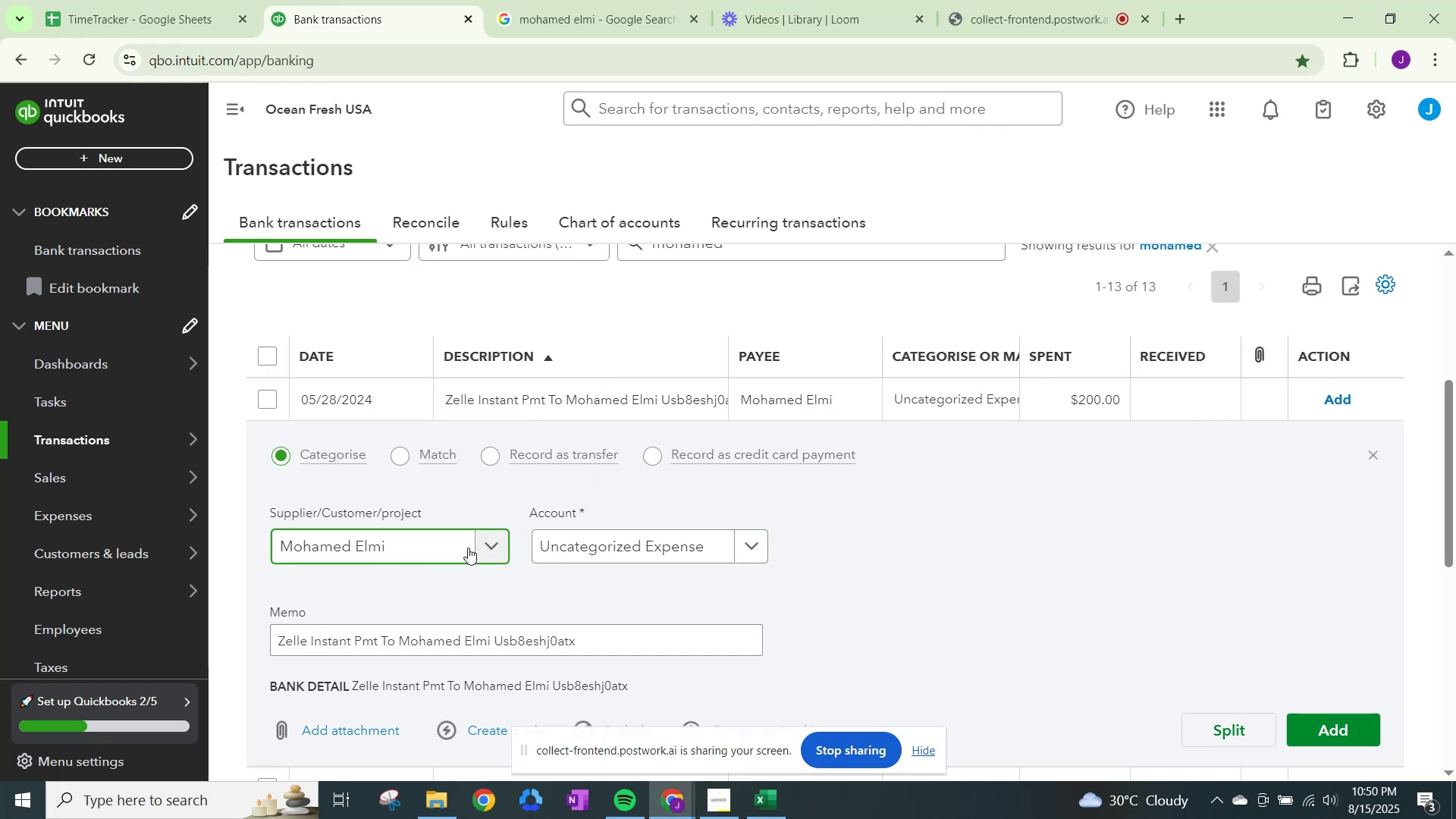 
left_click([546, 538])
 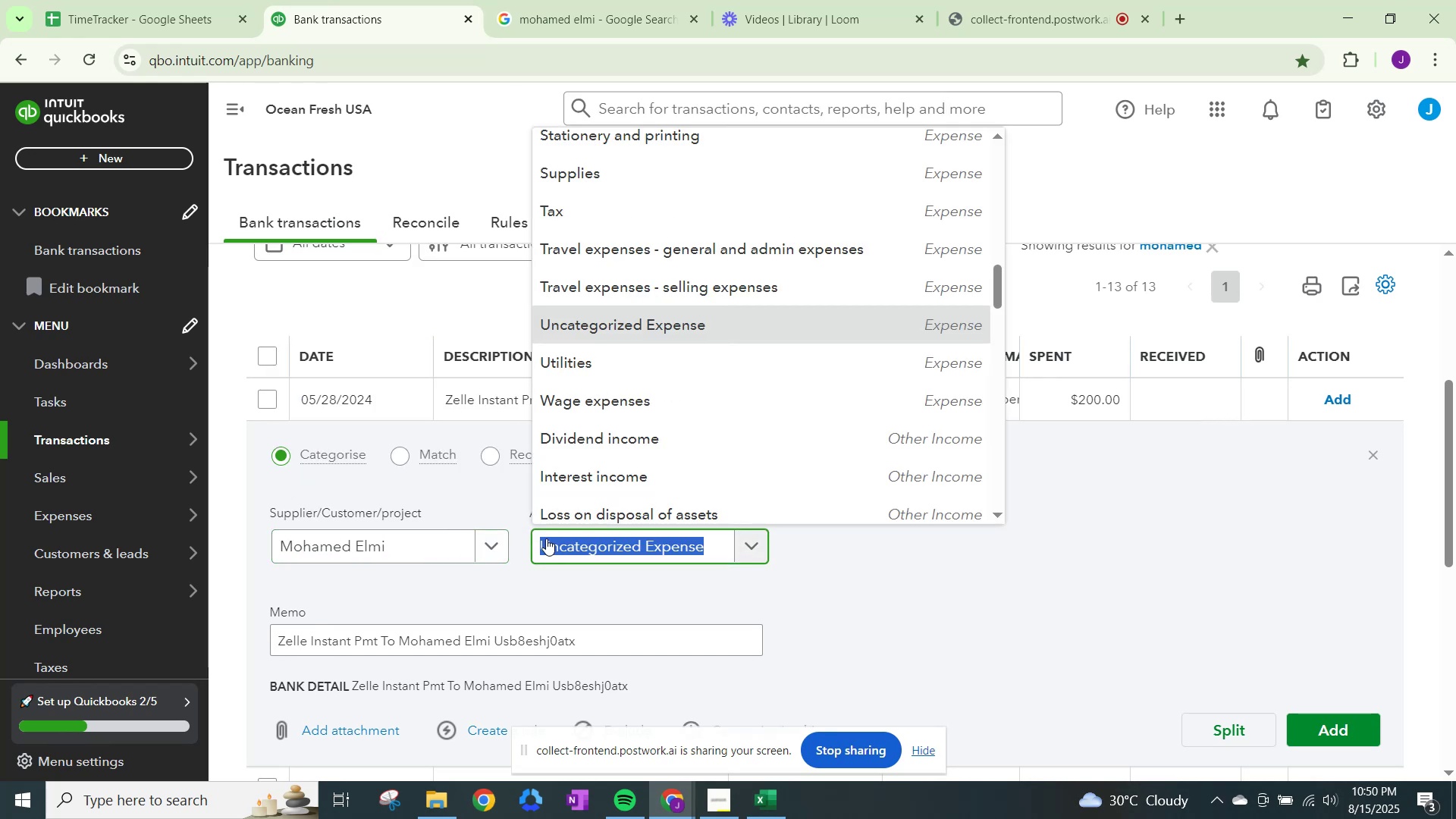 
type(other)
 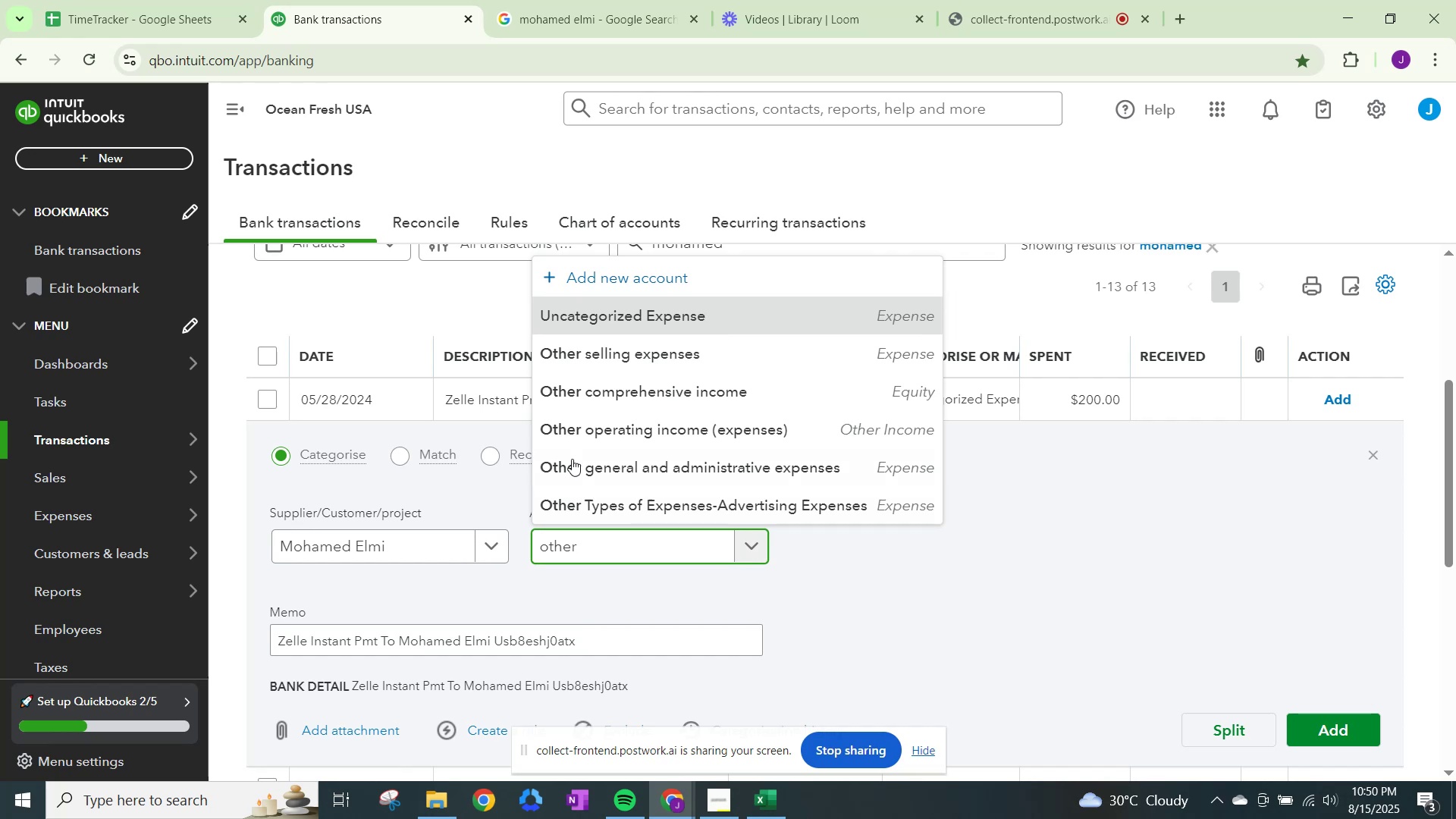 
left_click([573, 456])
 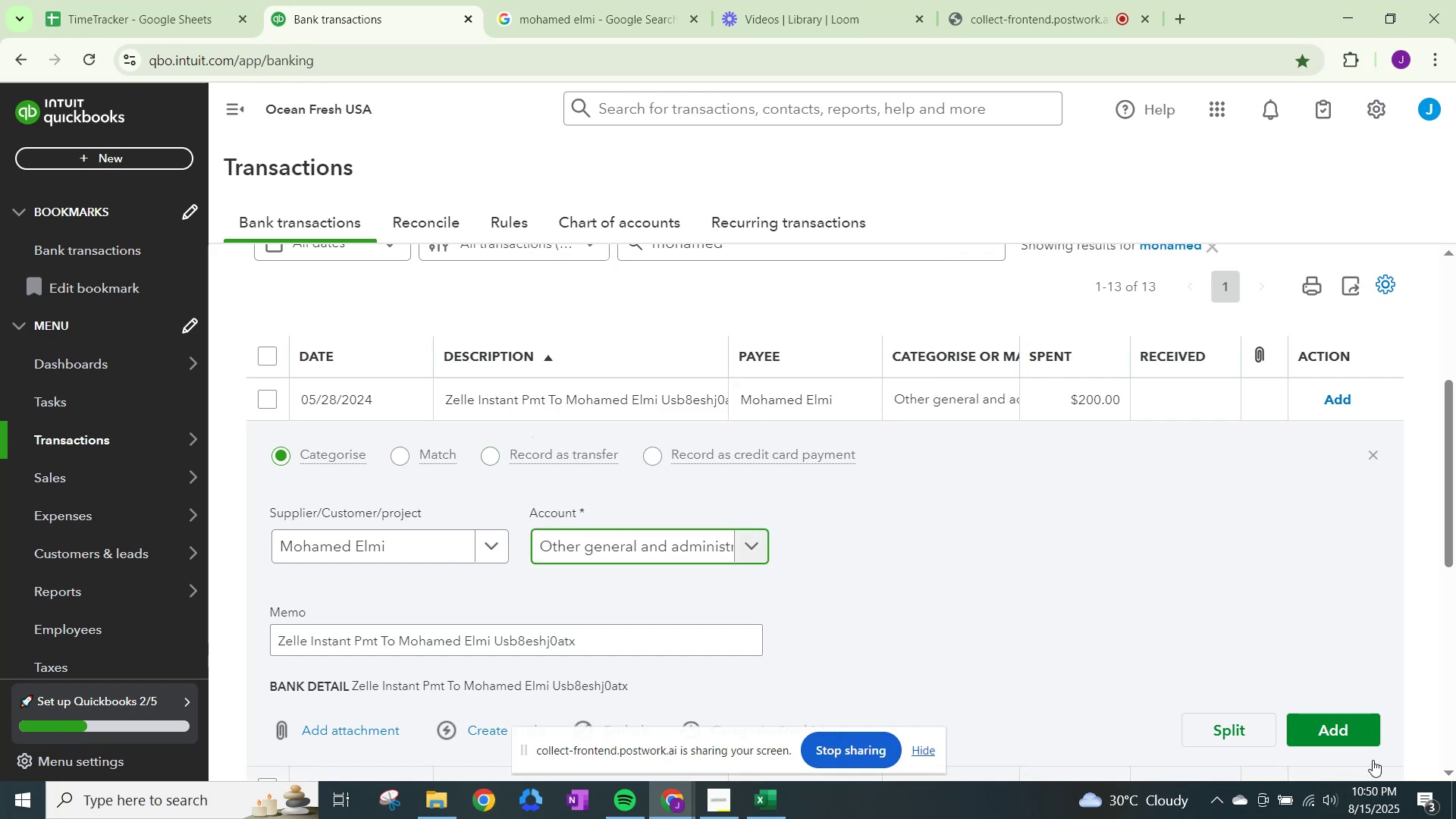 
left_click([1333, 731])
 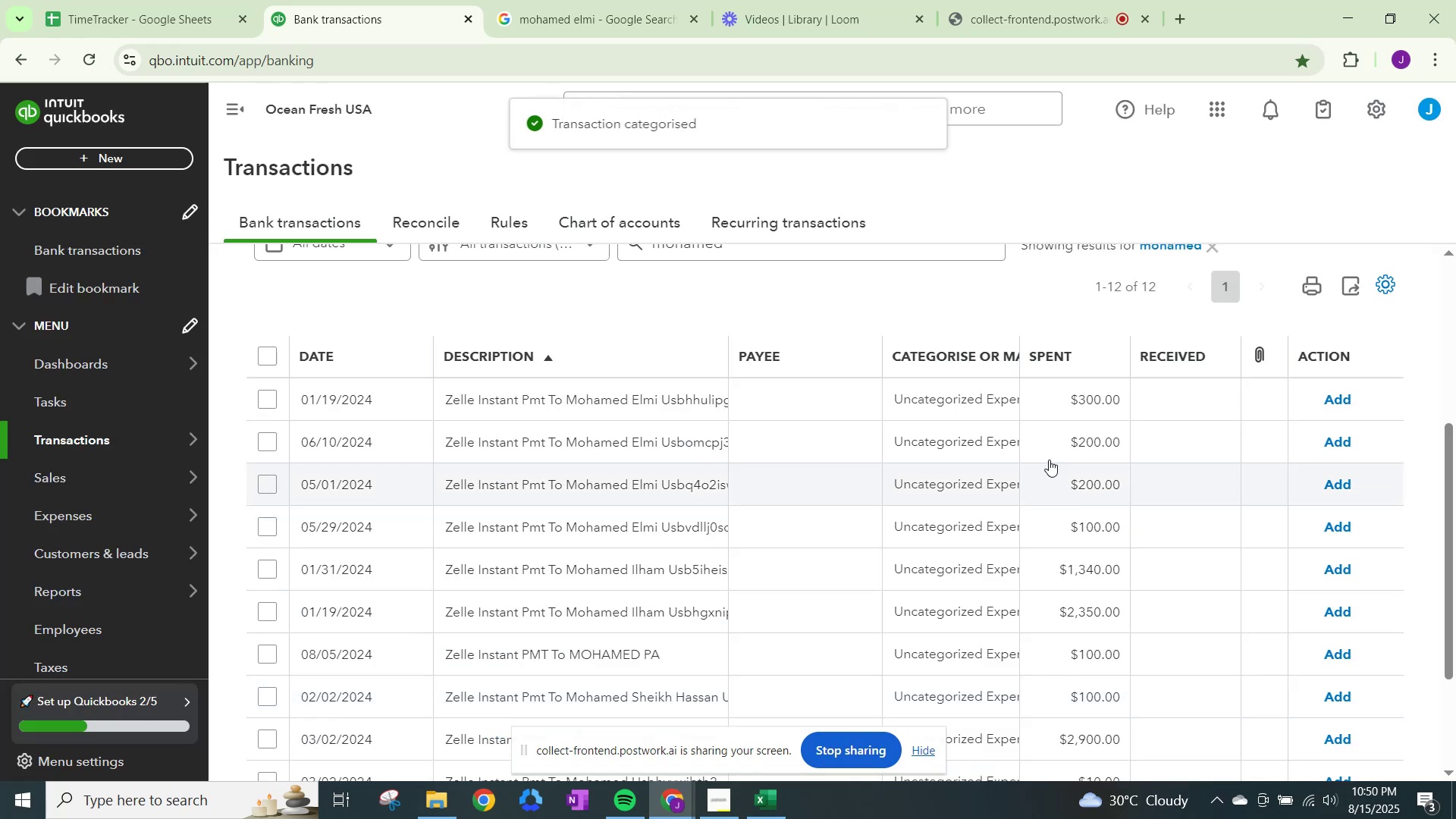 
left_click([973, 394])
 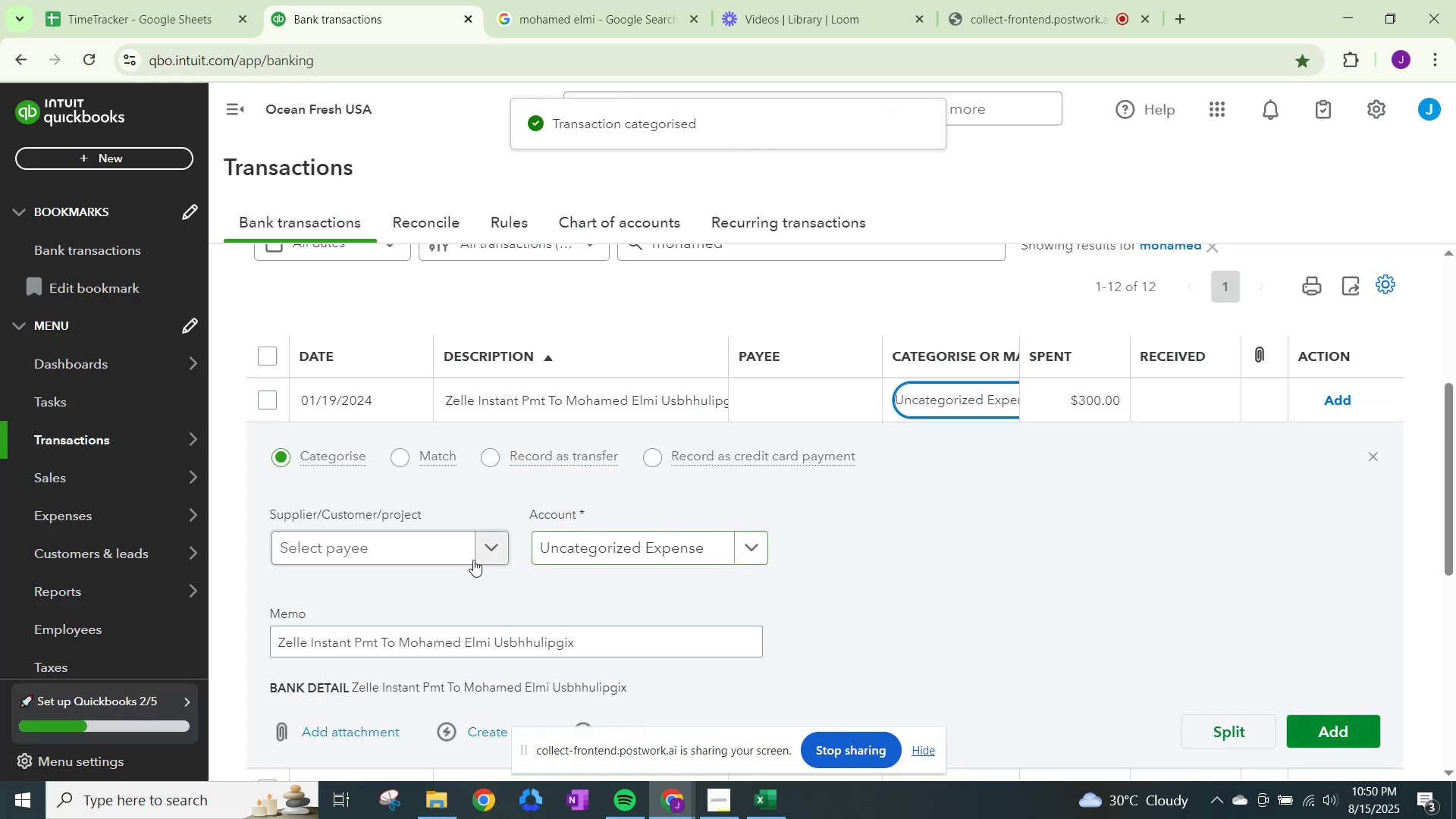 
left_click([468, 554])
 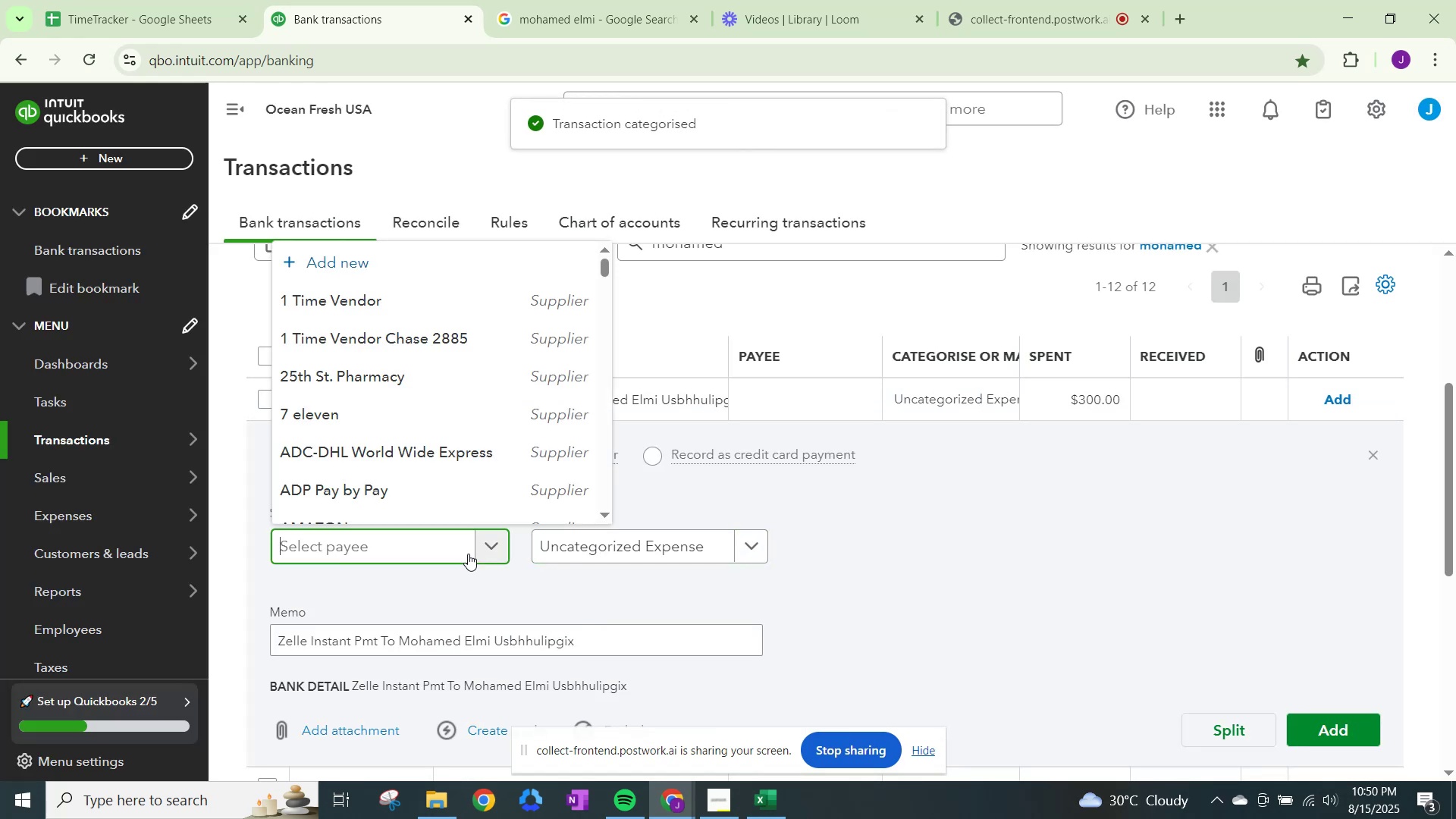 
type(mohamed)
 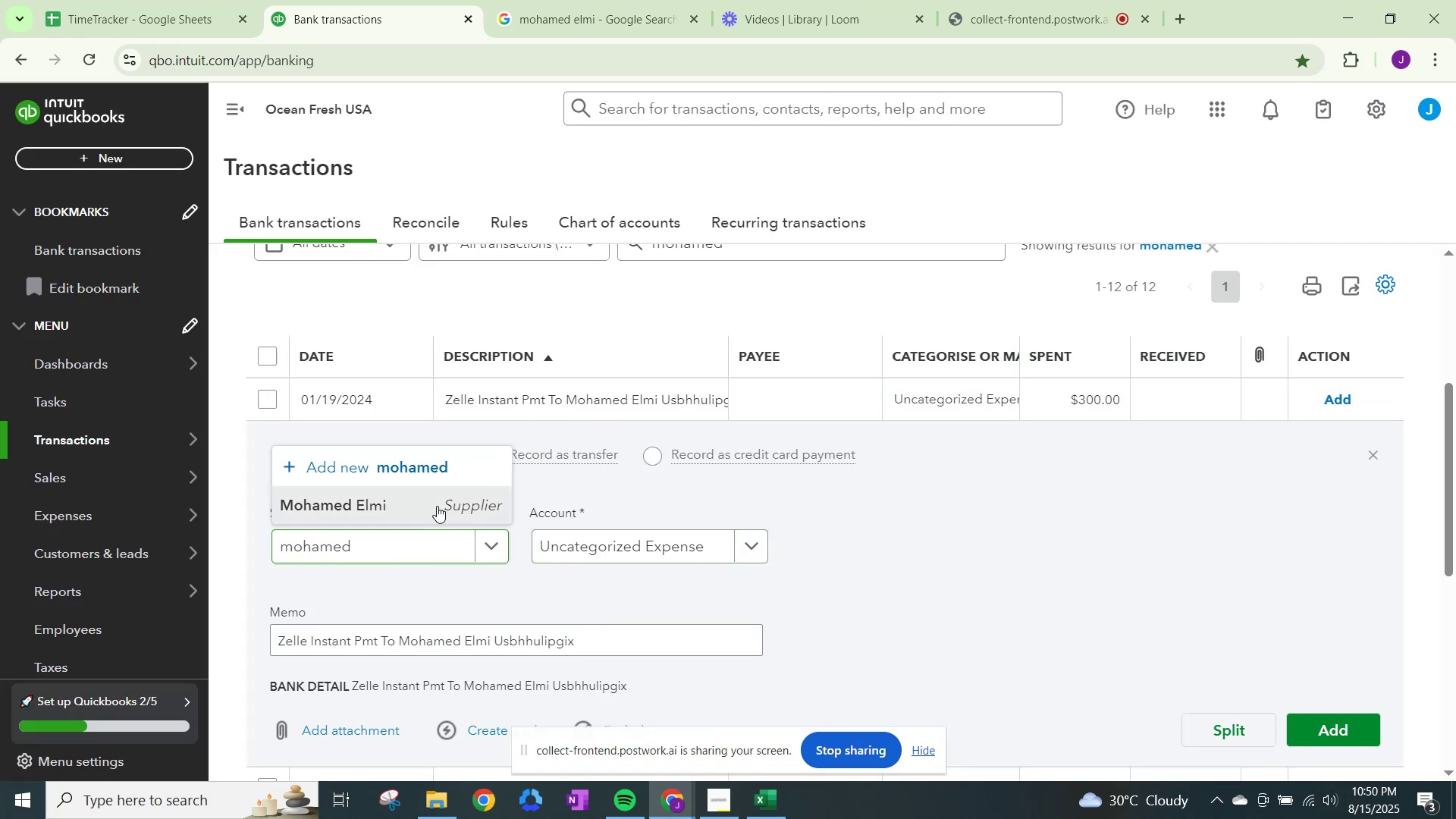 
double_click([607, 557])
 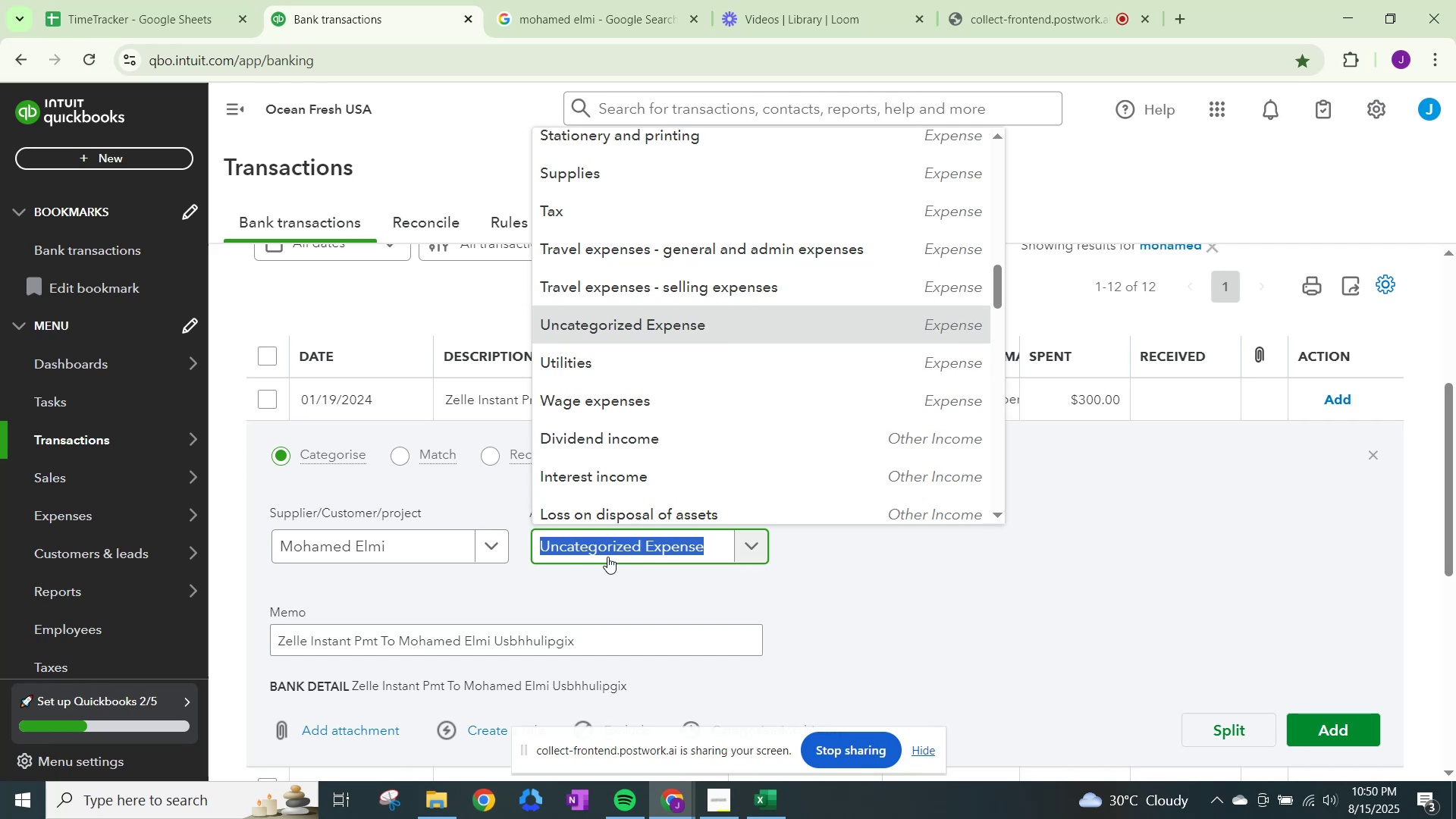 
type(other)
 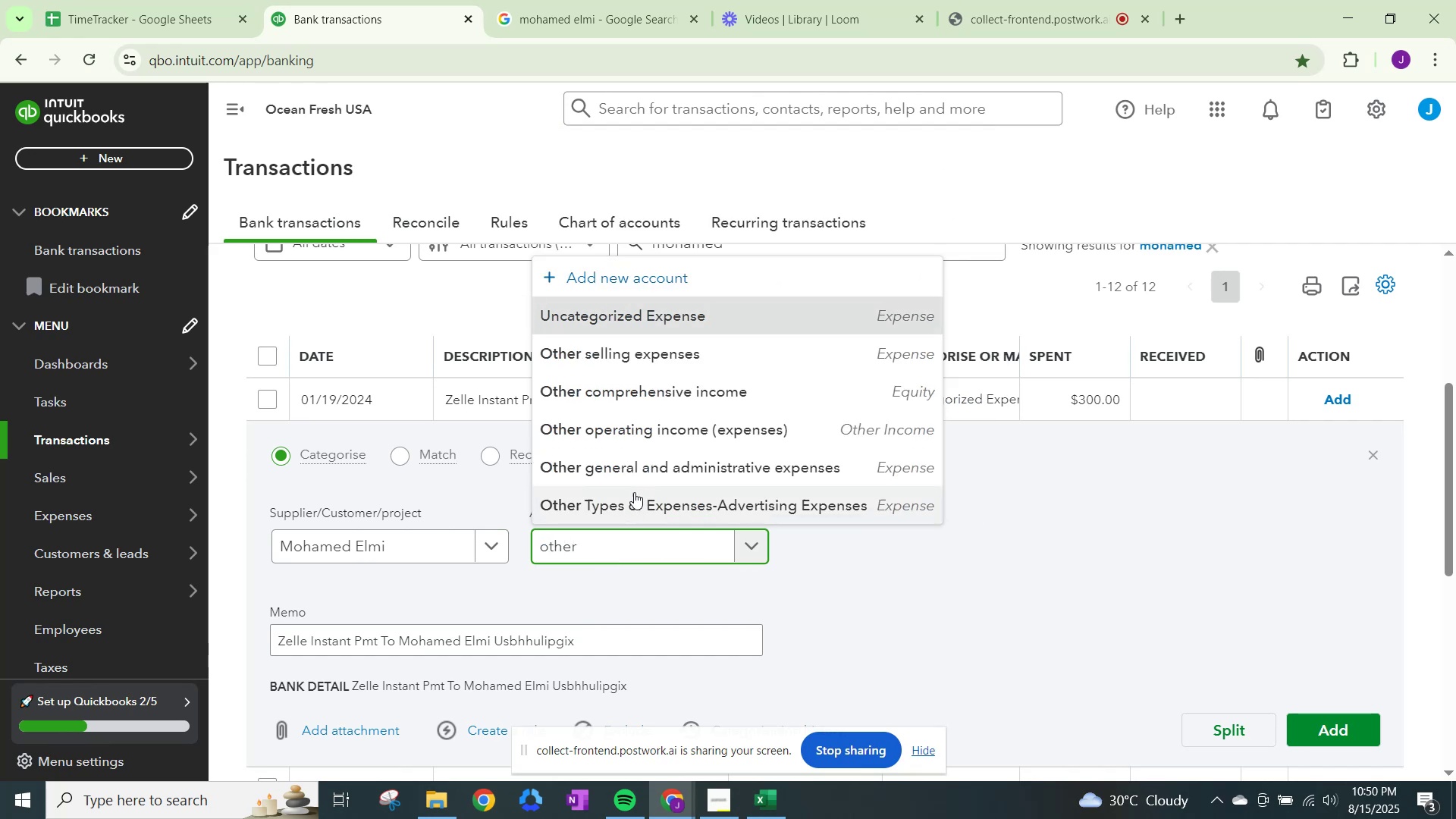 
left_click([640, 463])
 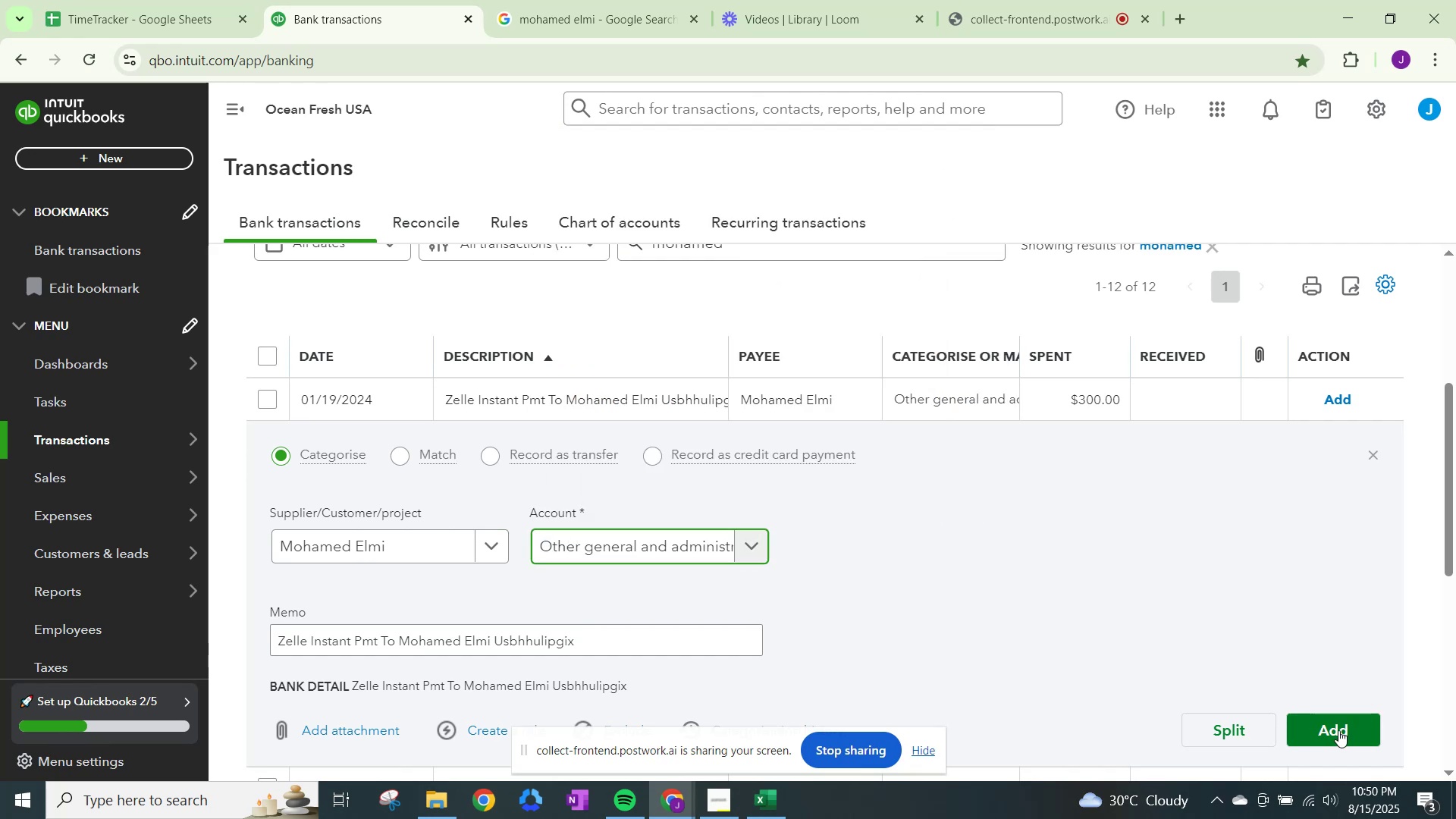 
left_click([1341, 731])
 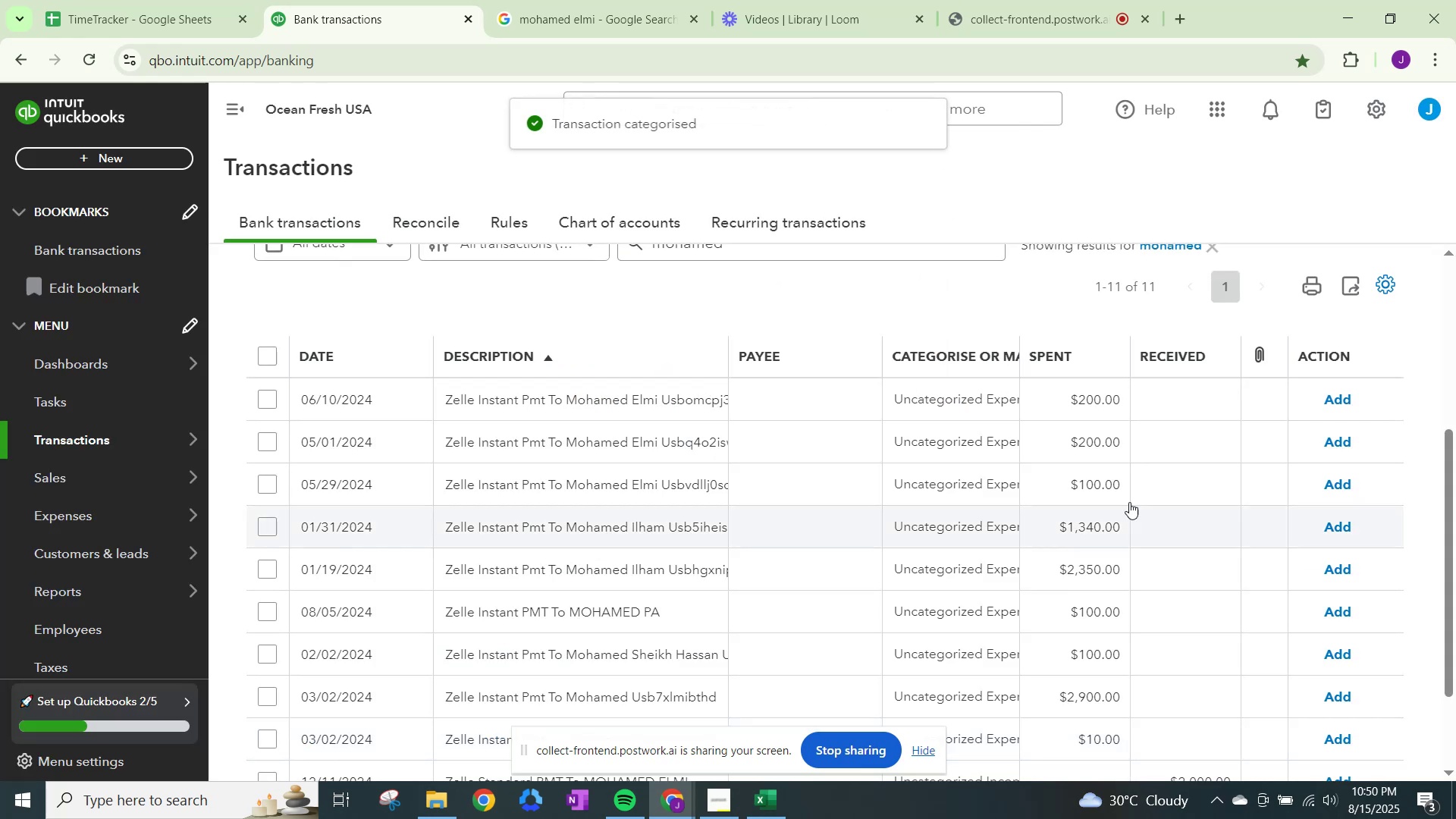 
left_click([1071, 404])
 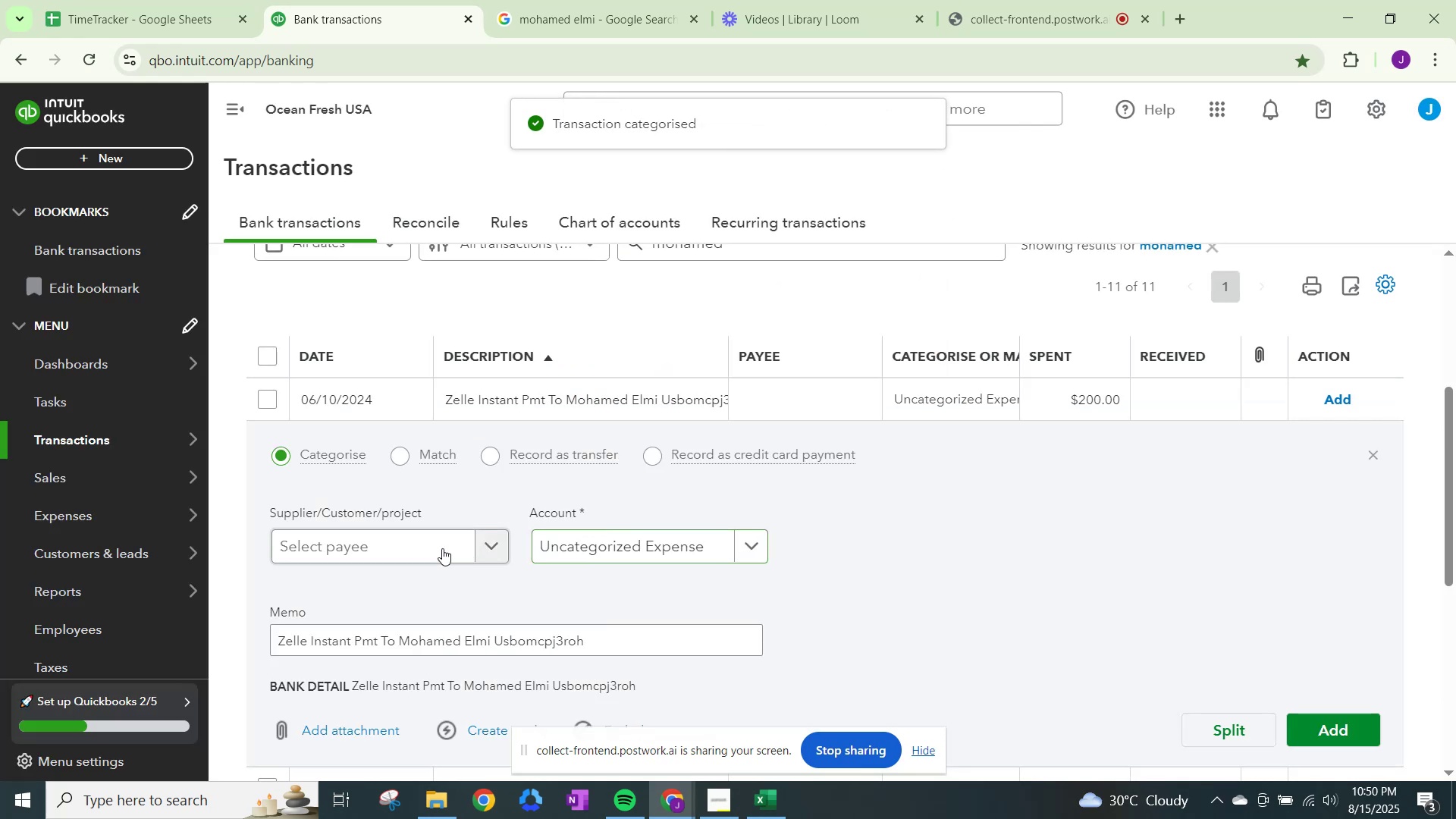 
left_click([453, 548])
 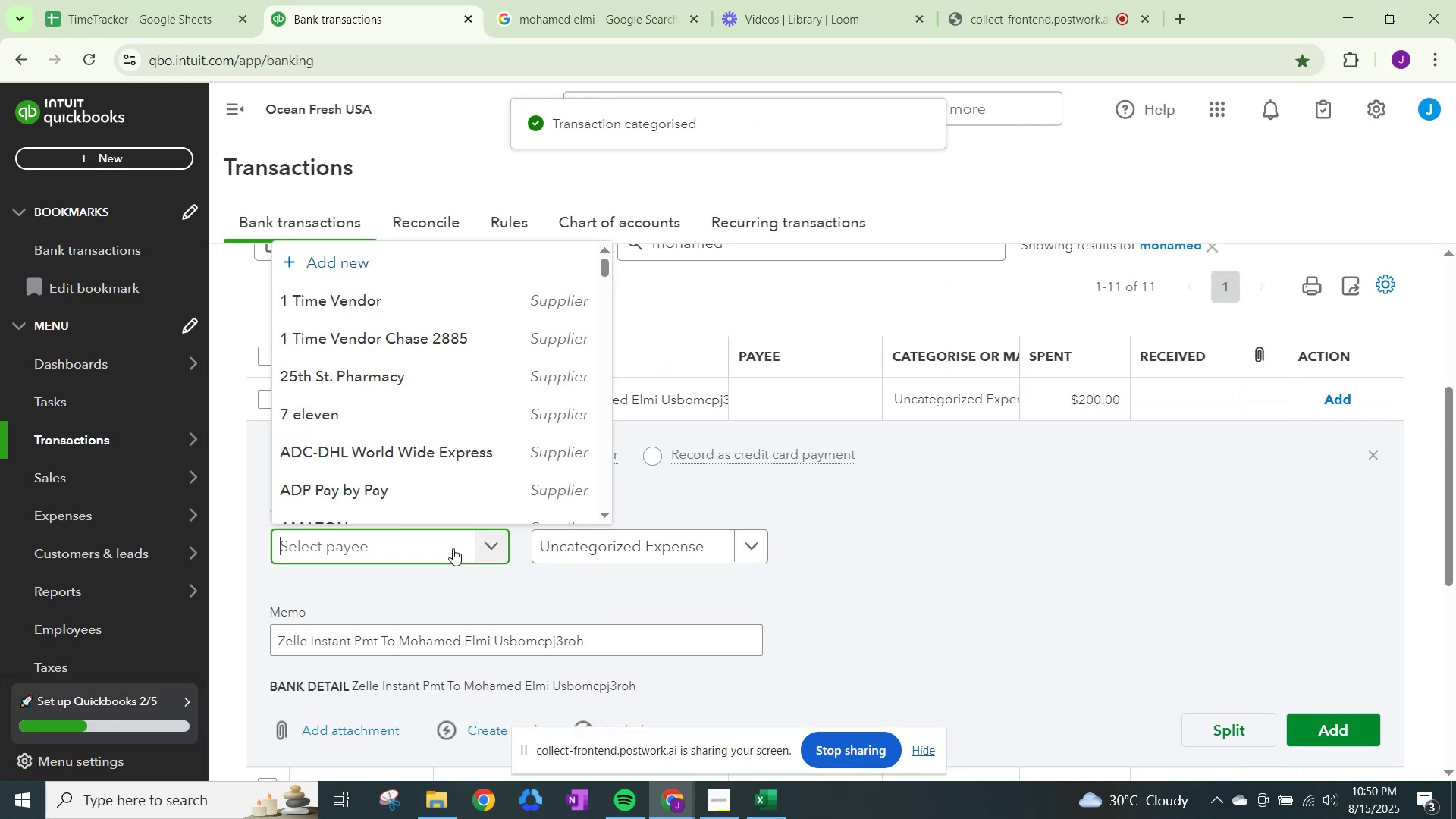 
type(mohamed)
 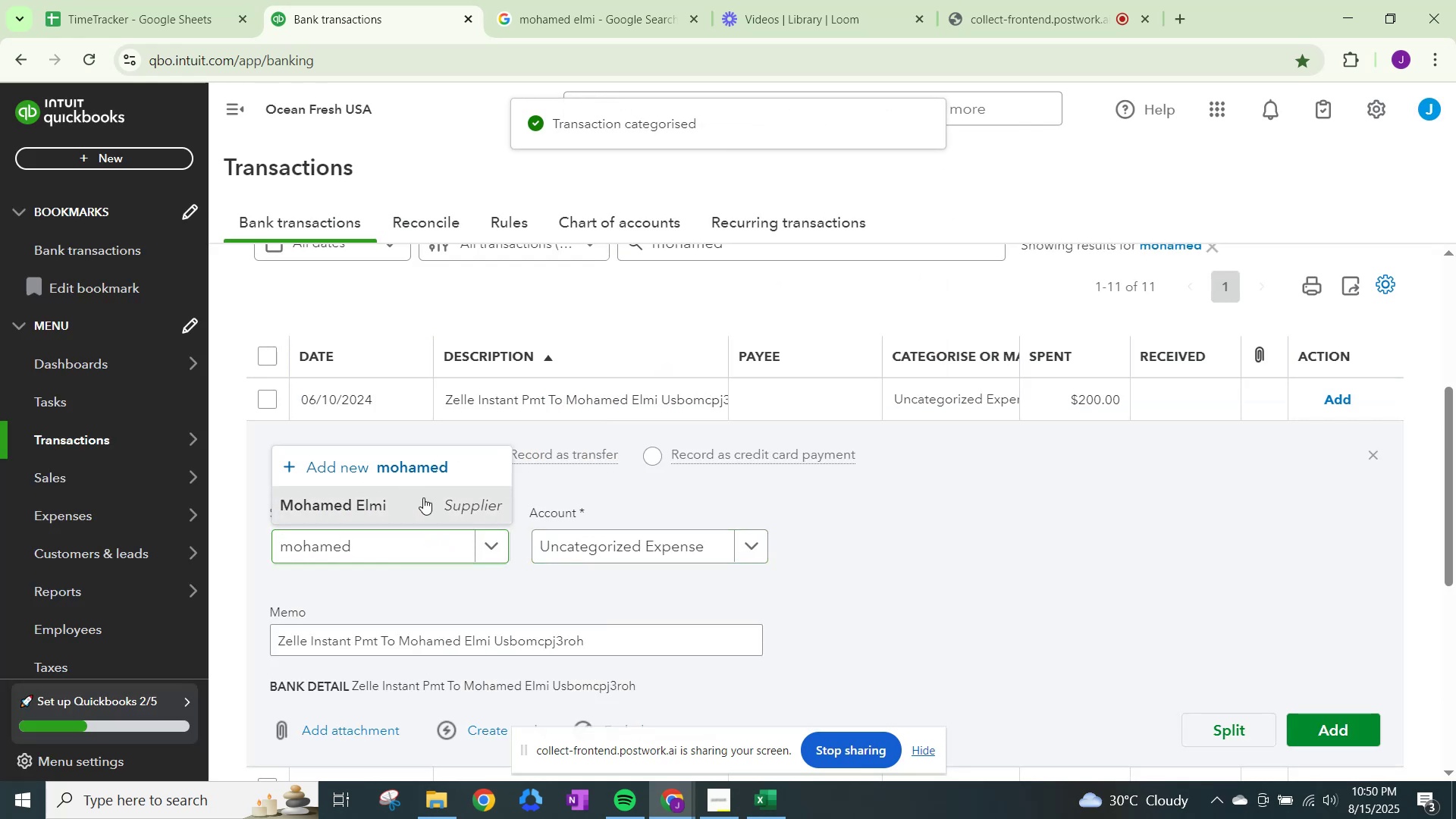 
double_click([606, 554])
 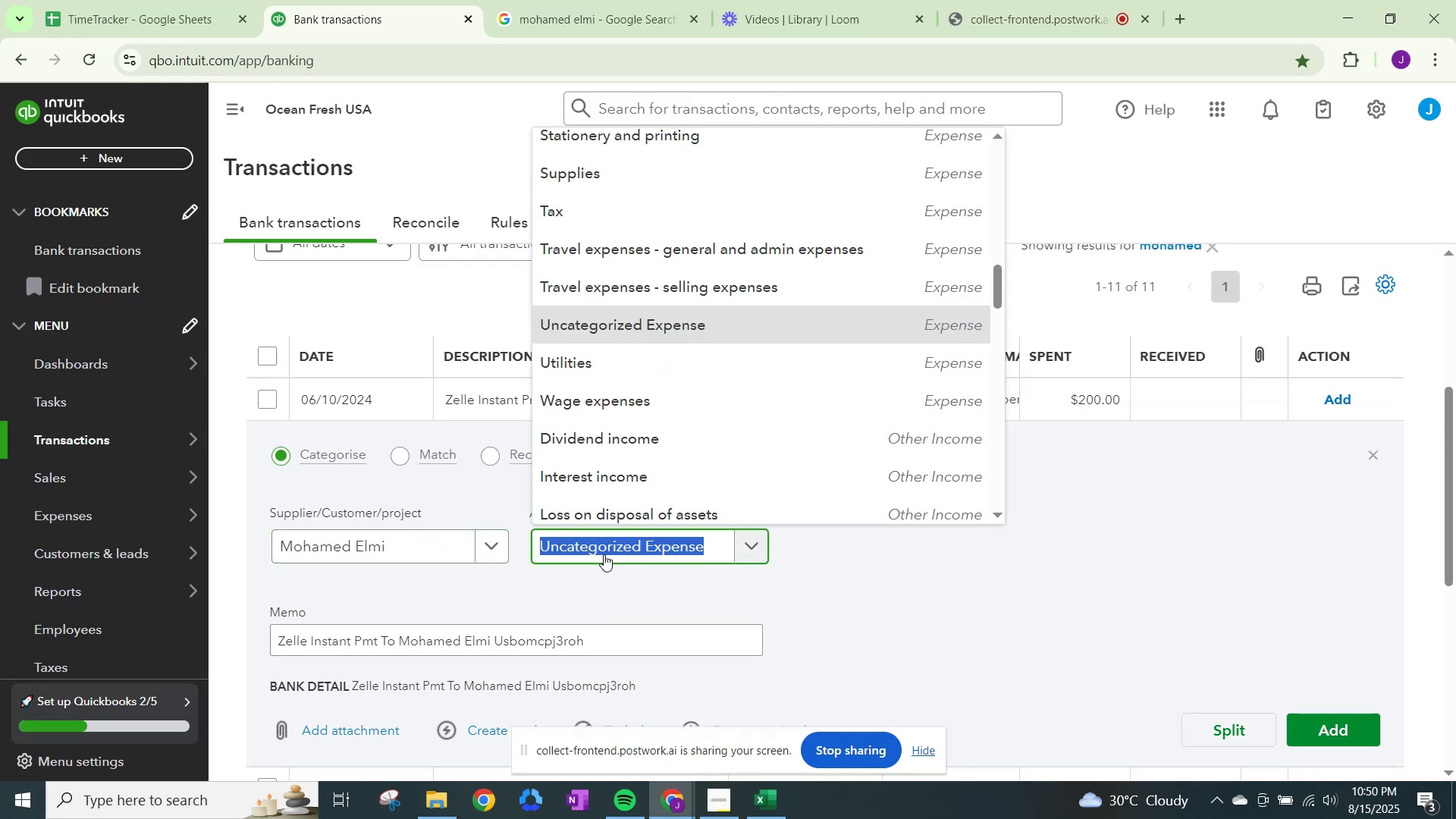 
type(other)
 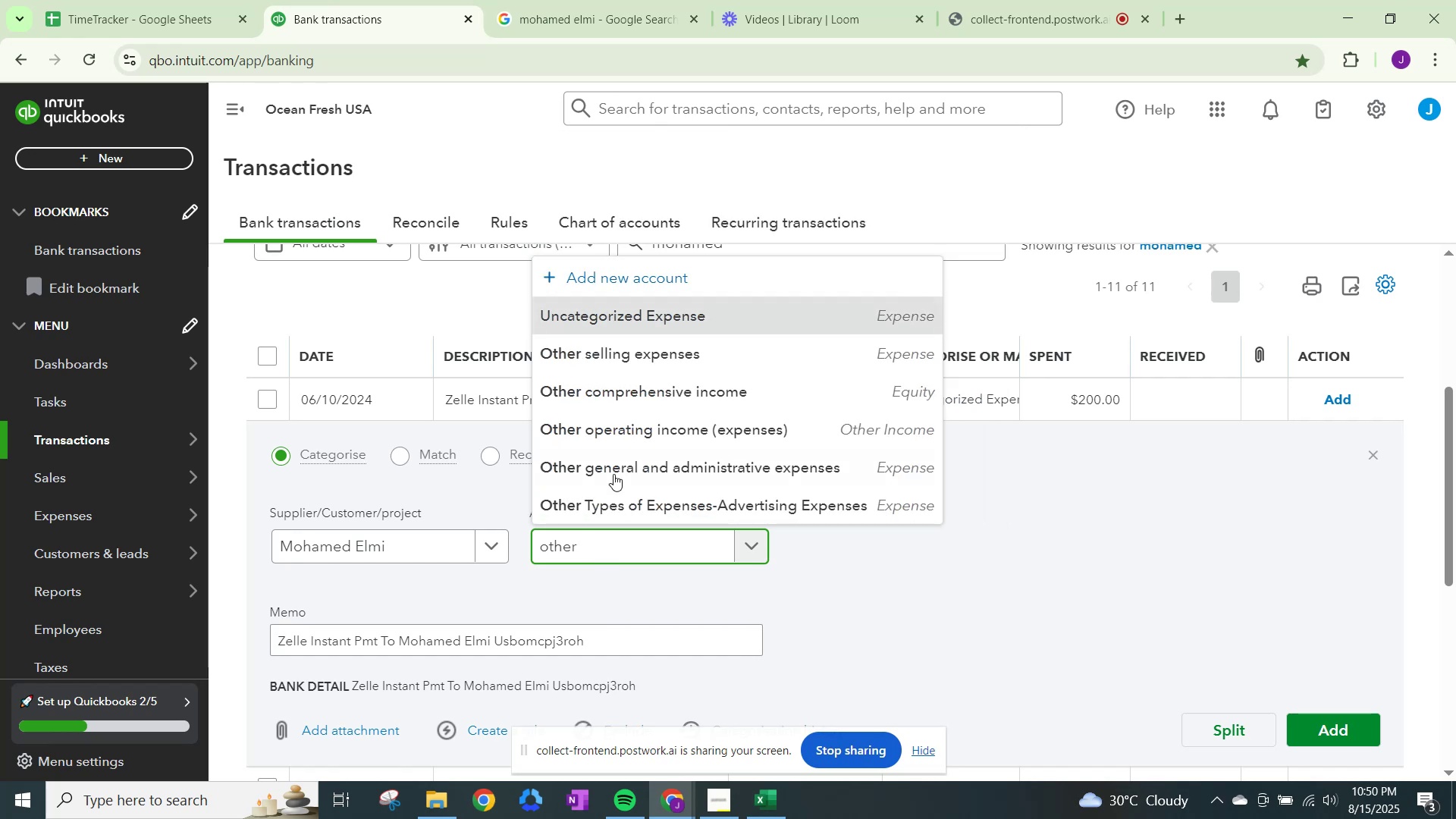 
left_click([619, 471])
 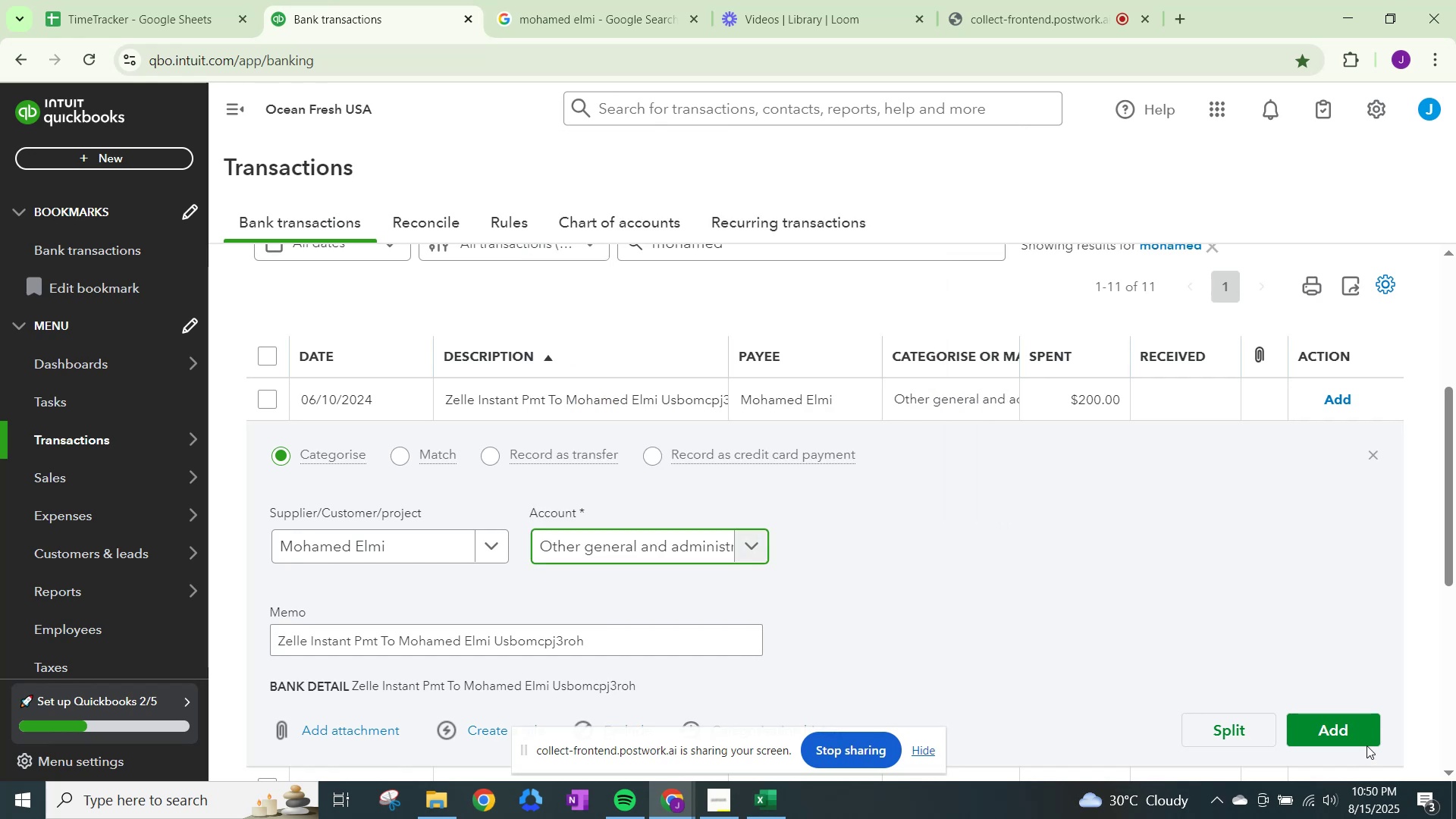 
left_click([1326, 720])
 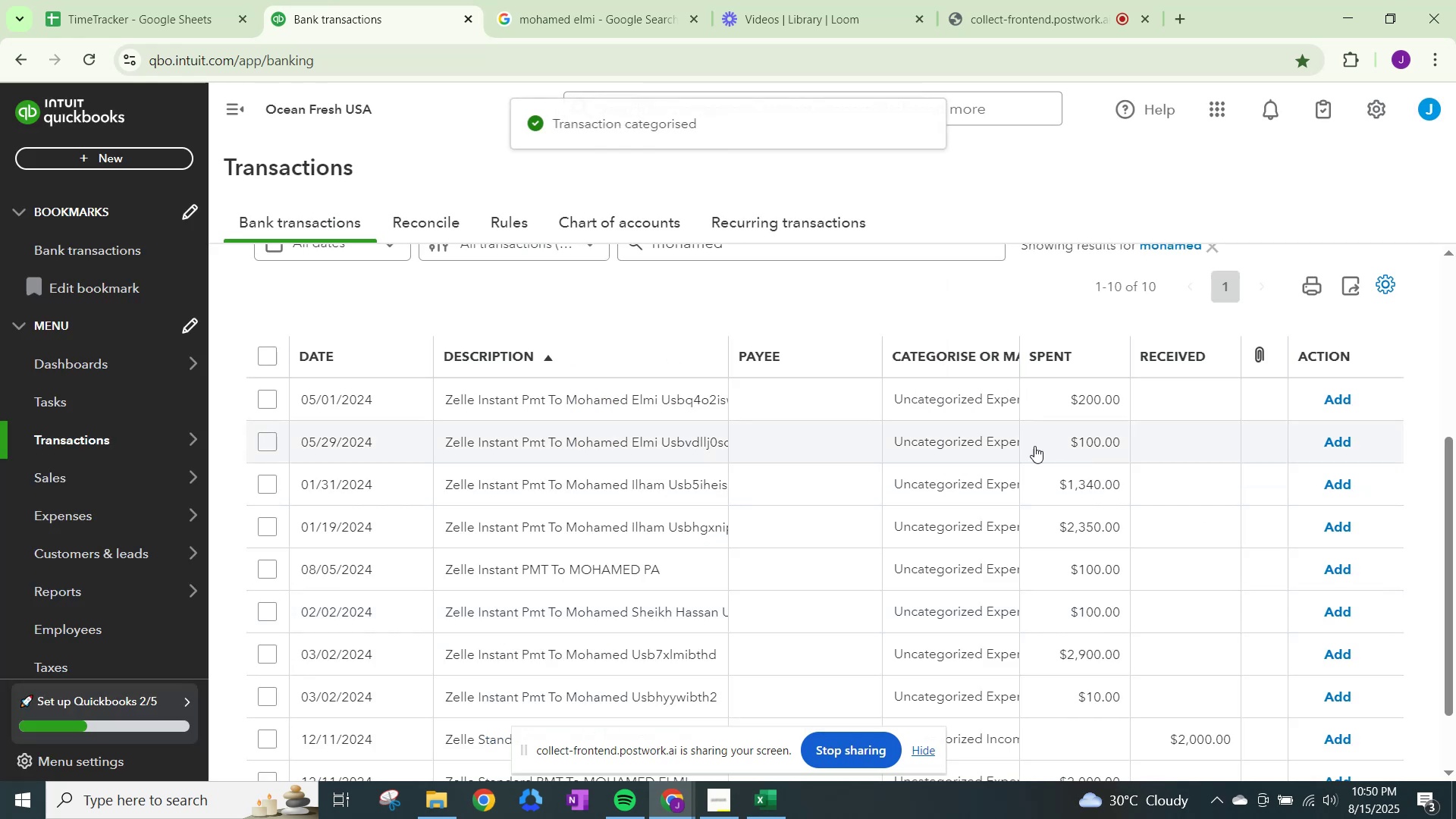 
left_click([964, 400])
 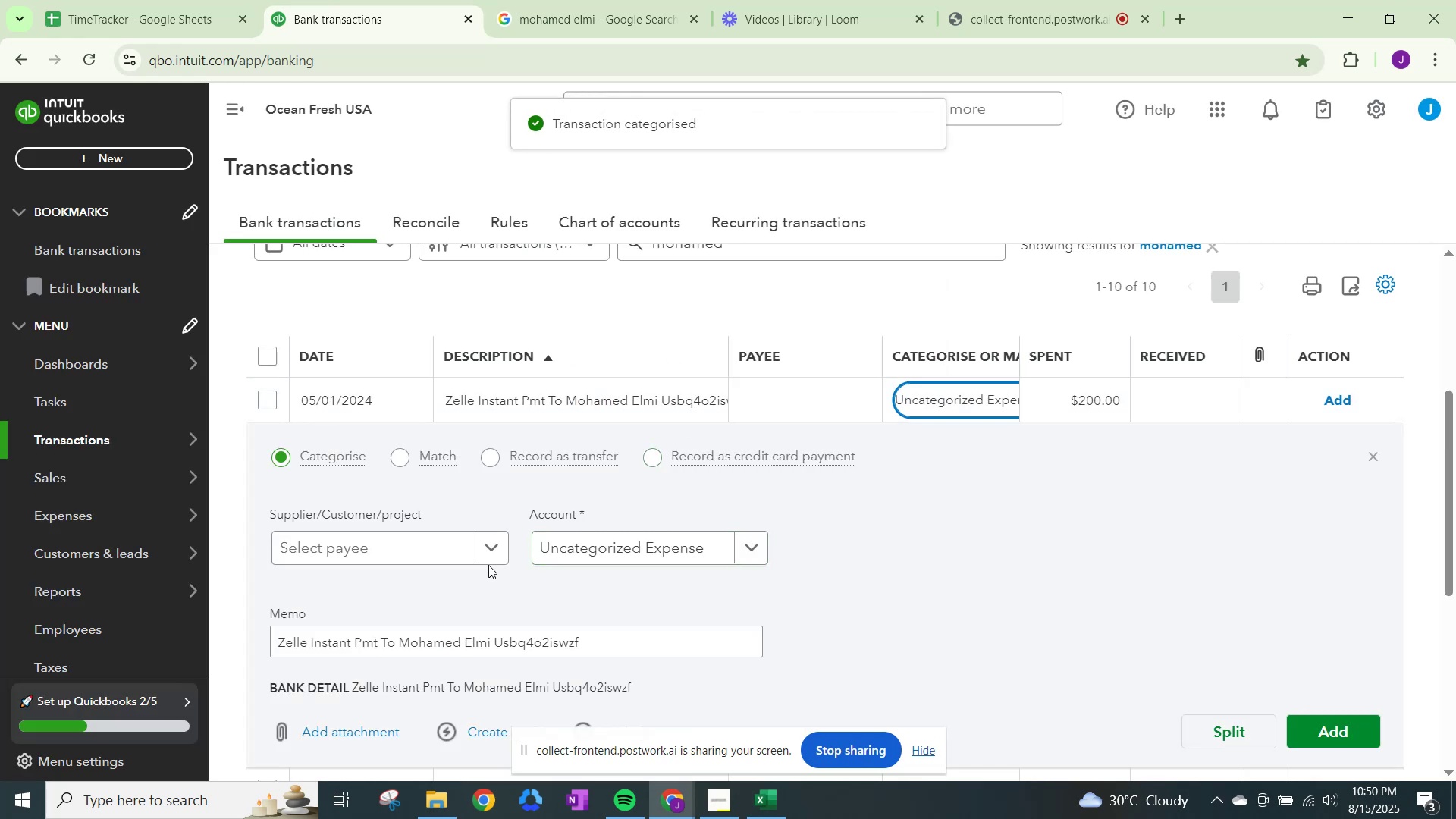 
left_click([460, 549])
 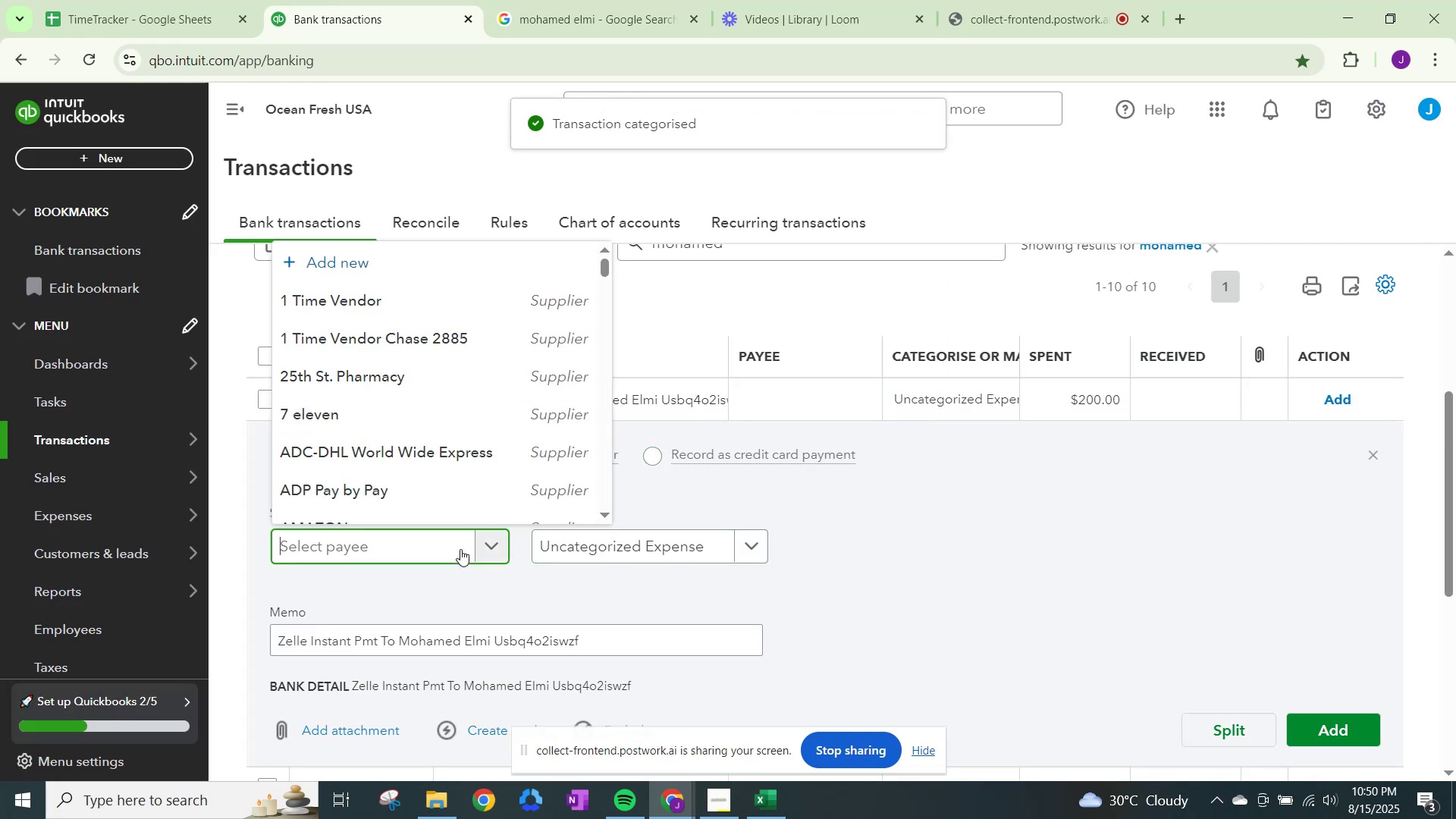 
type(mohamed)
 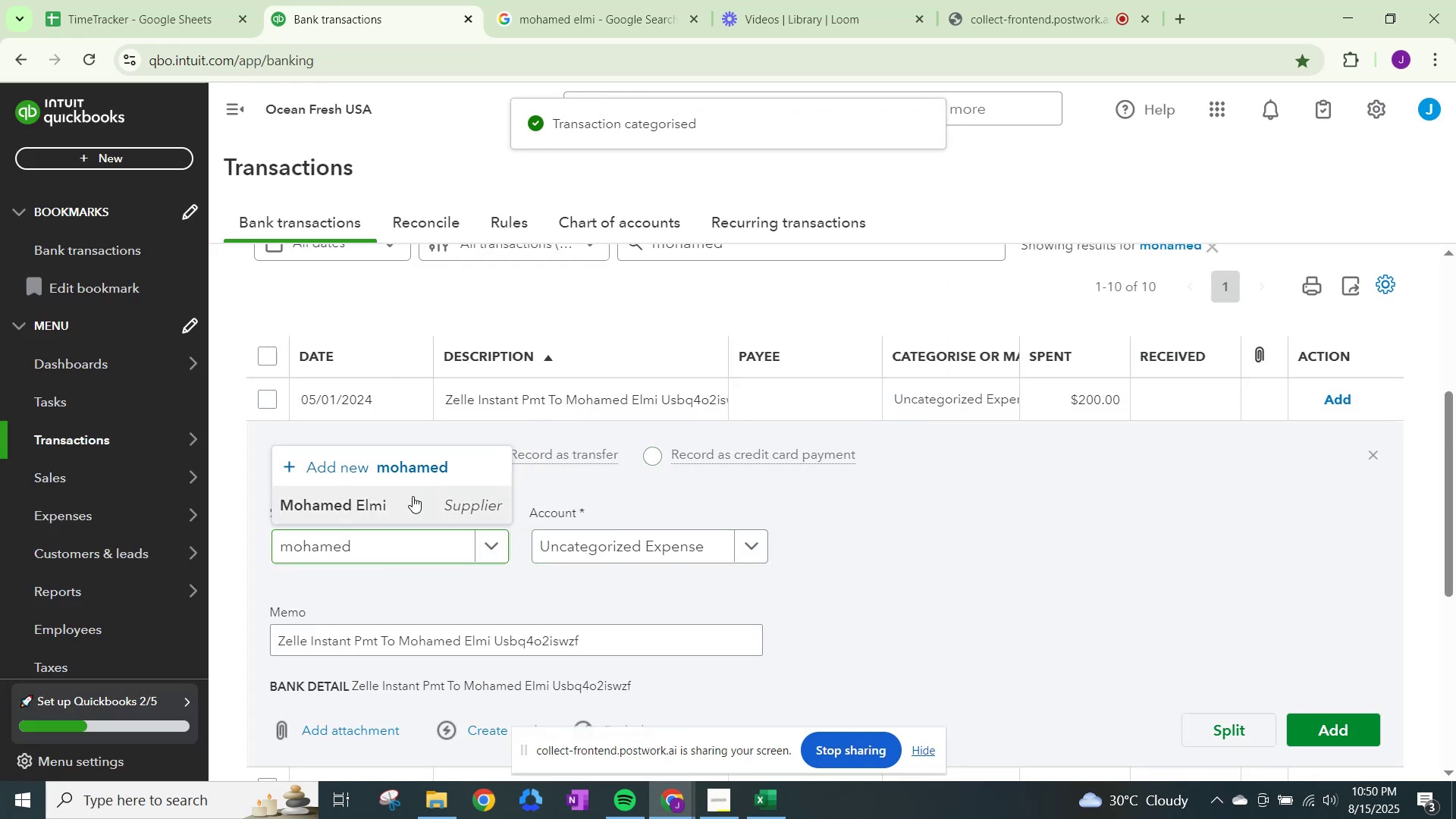 
double_click([585, 543])
 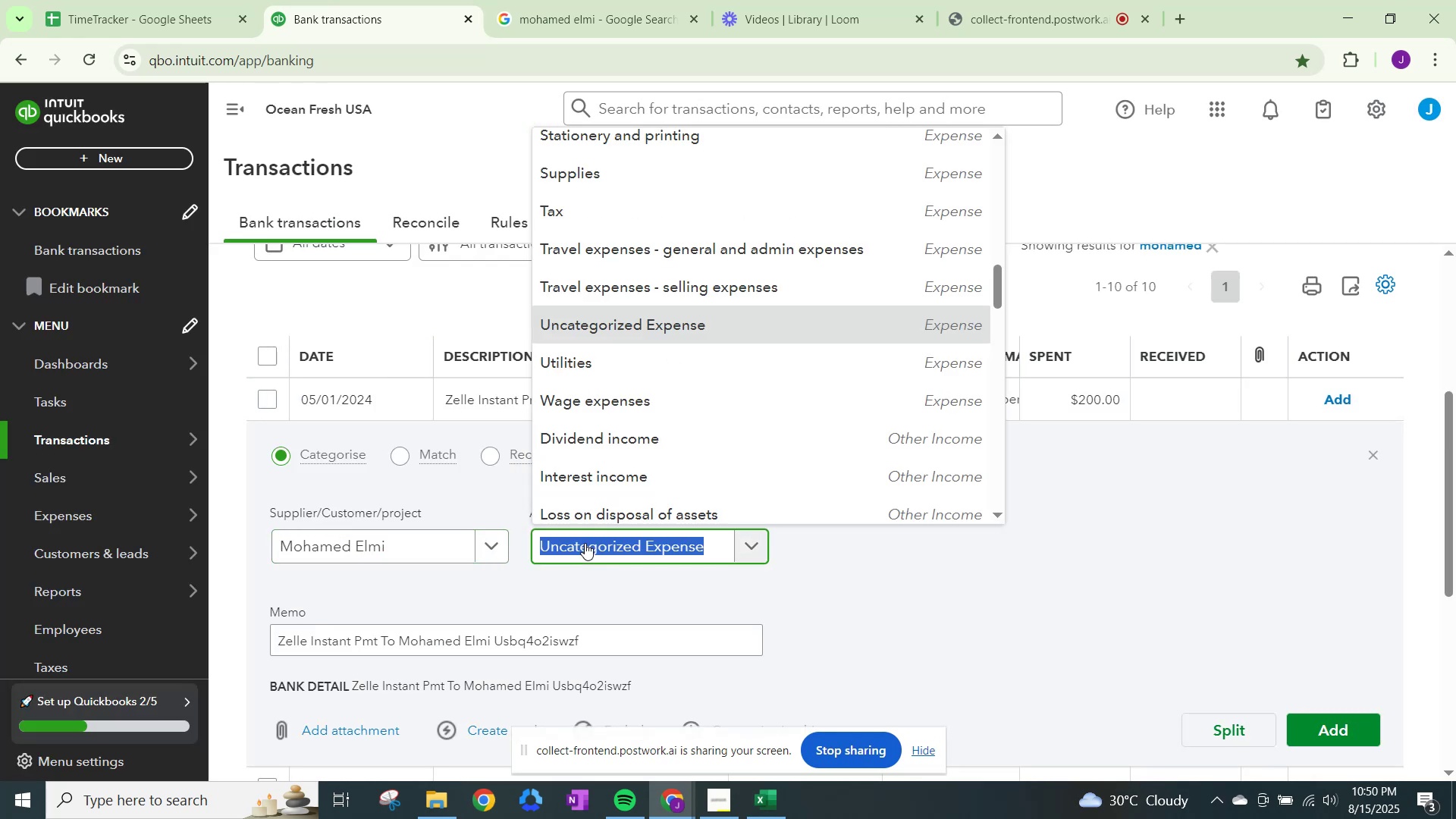 
type(other)
 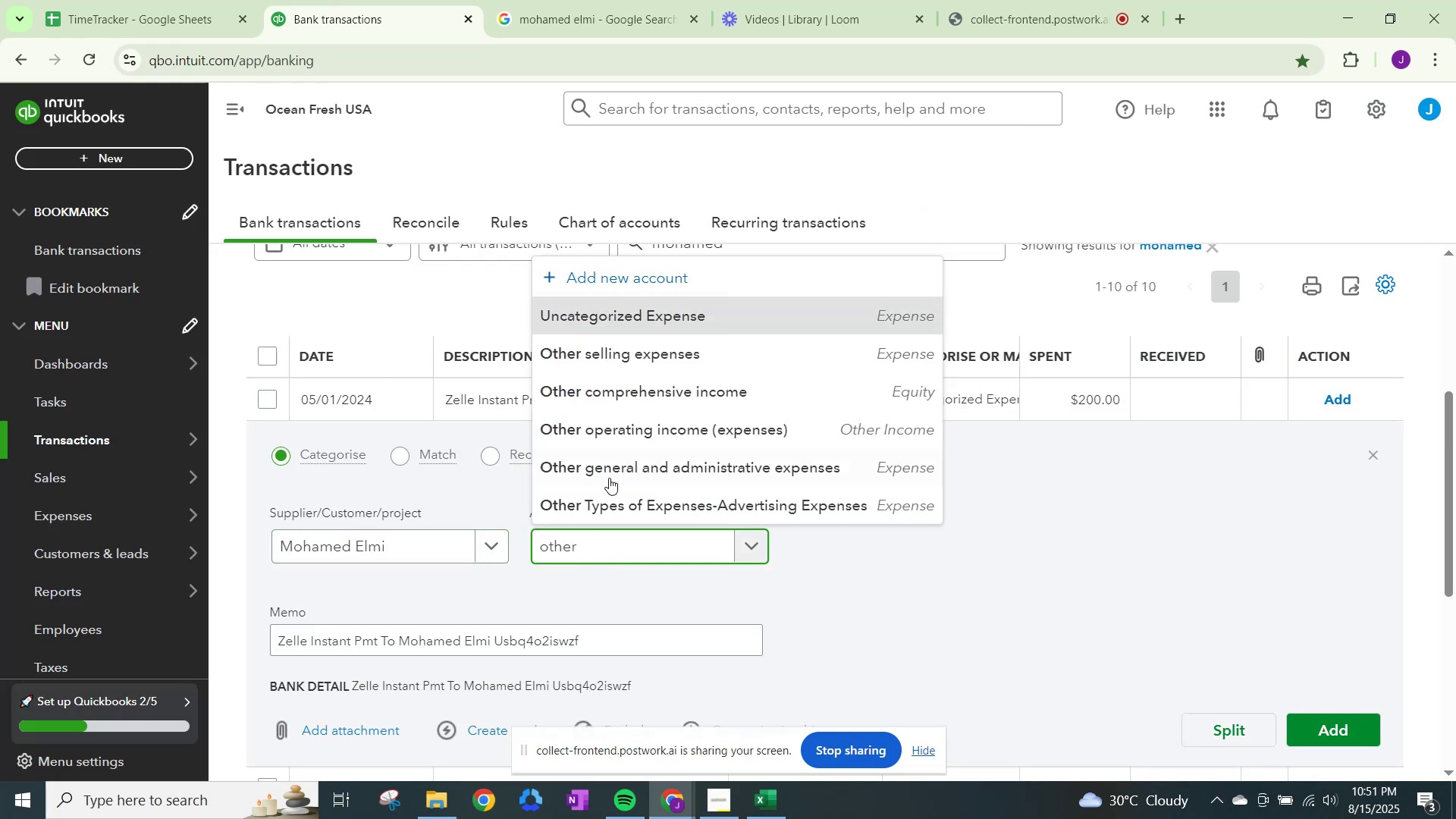 
left_click([612, 462])
 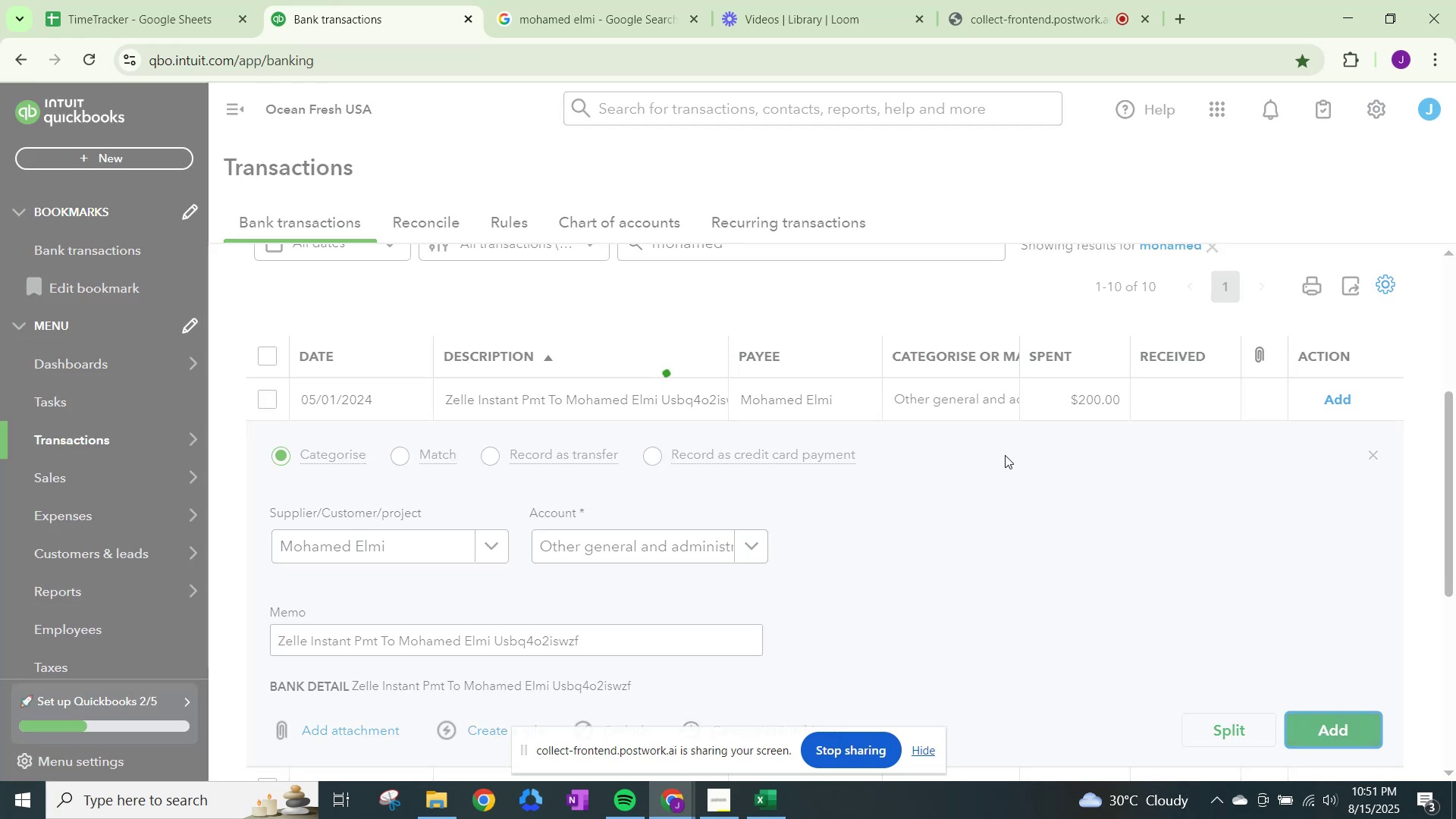 
left_click([960, 400])
 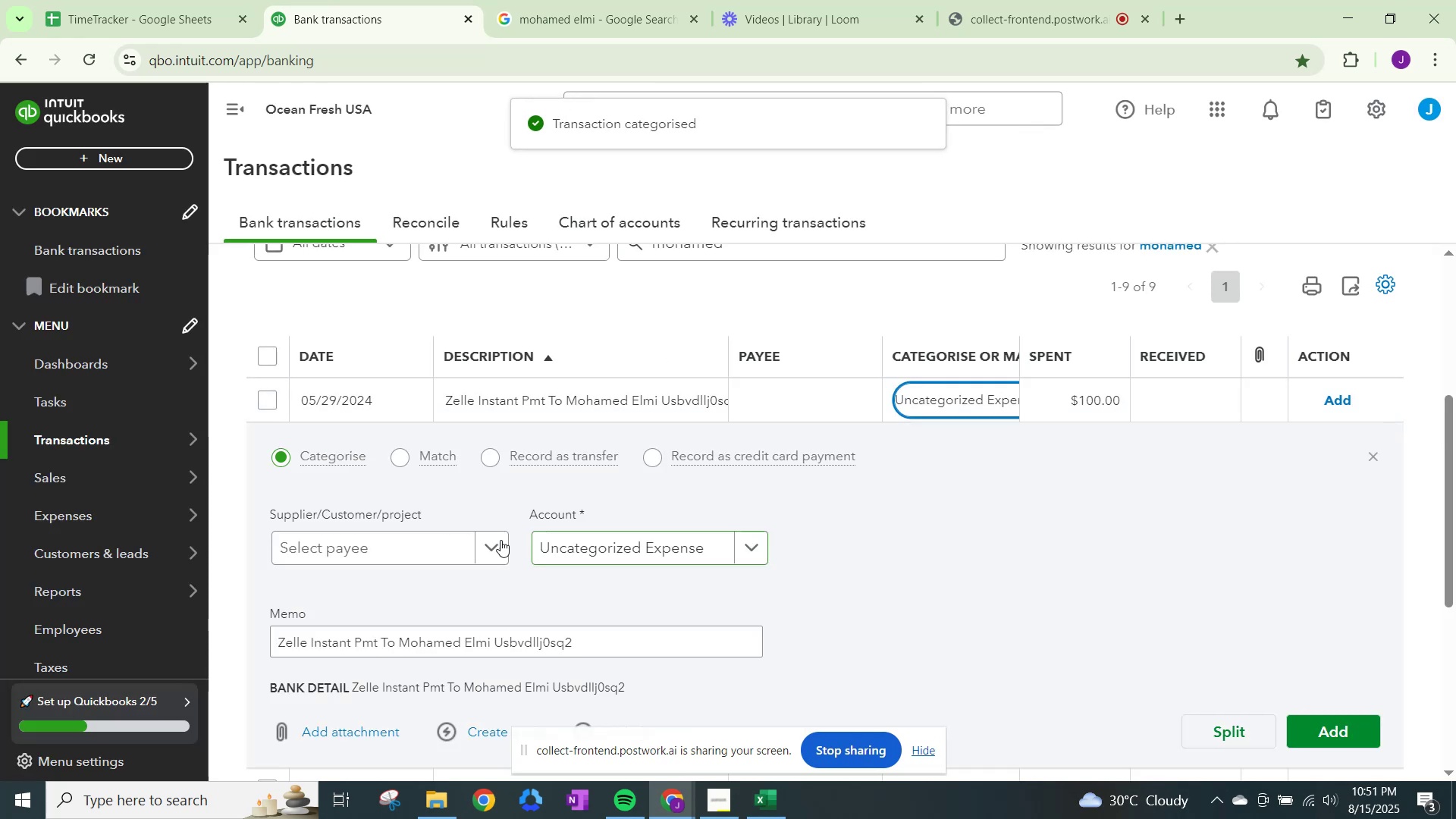 
left_click([482, 540])
 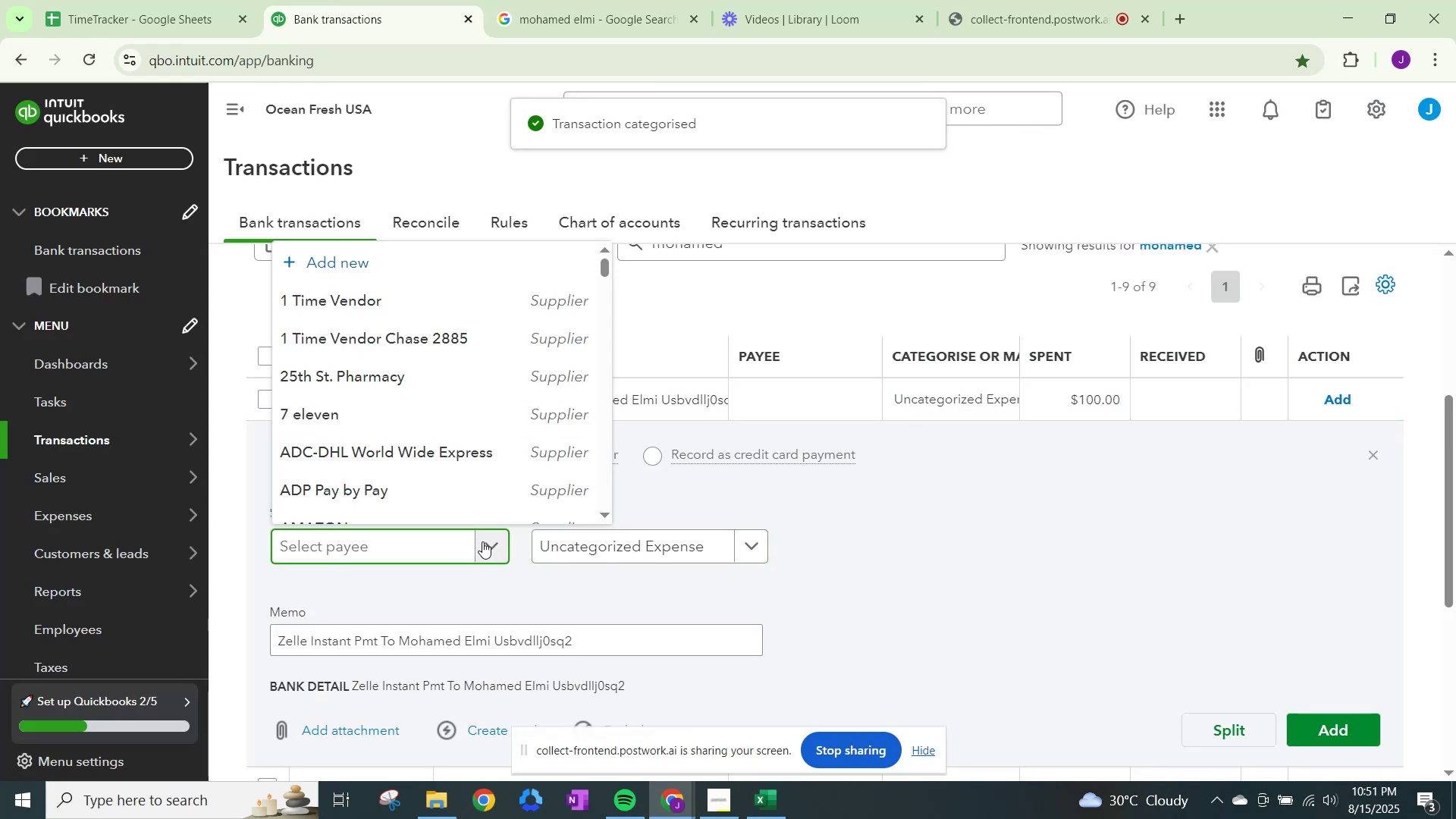 
type(mohamed)
 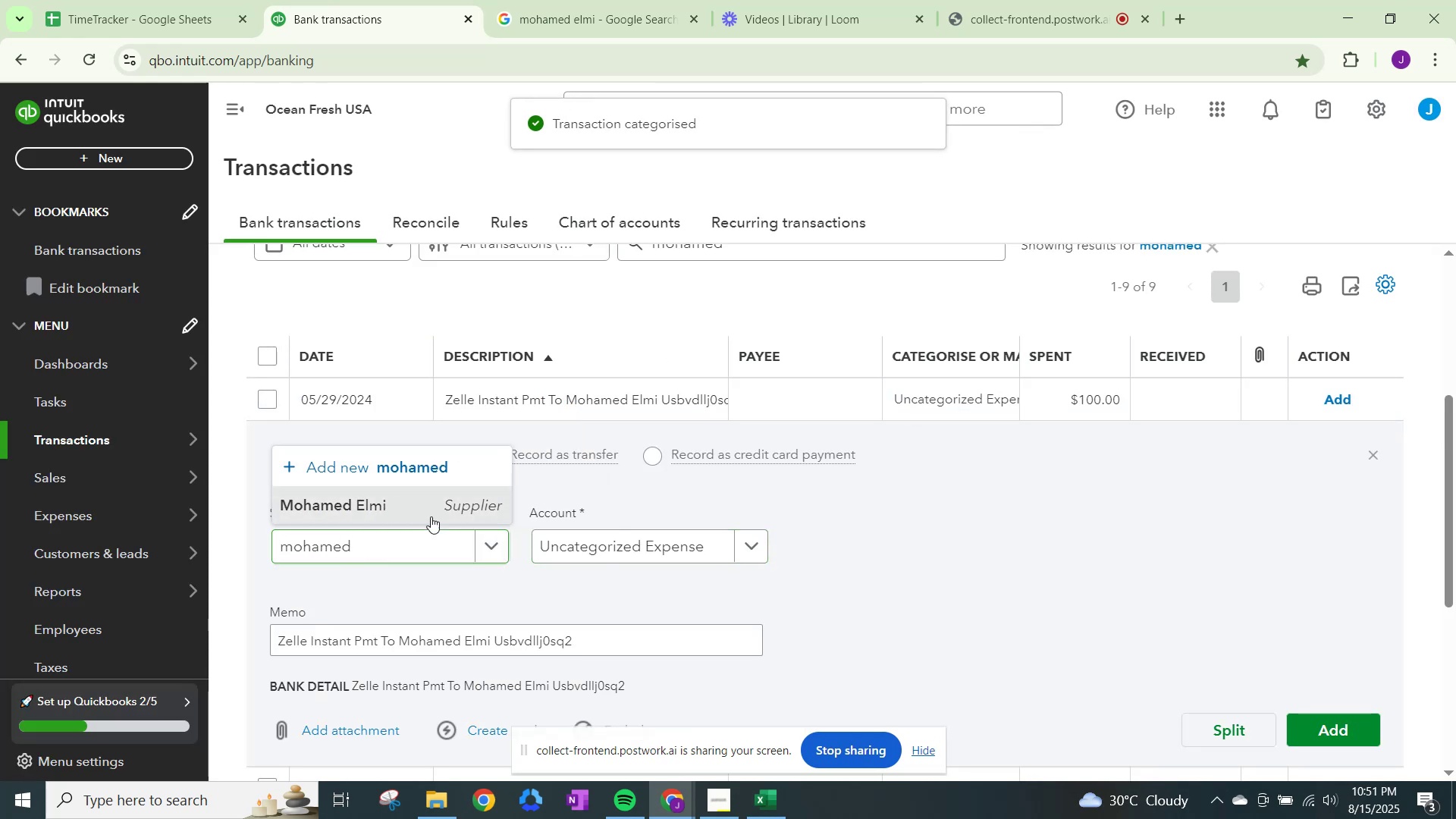 
double_click([581, 556])
 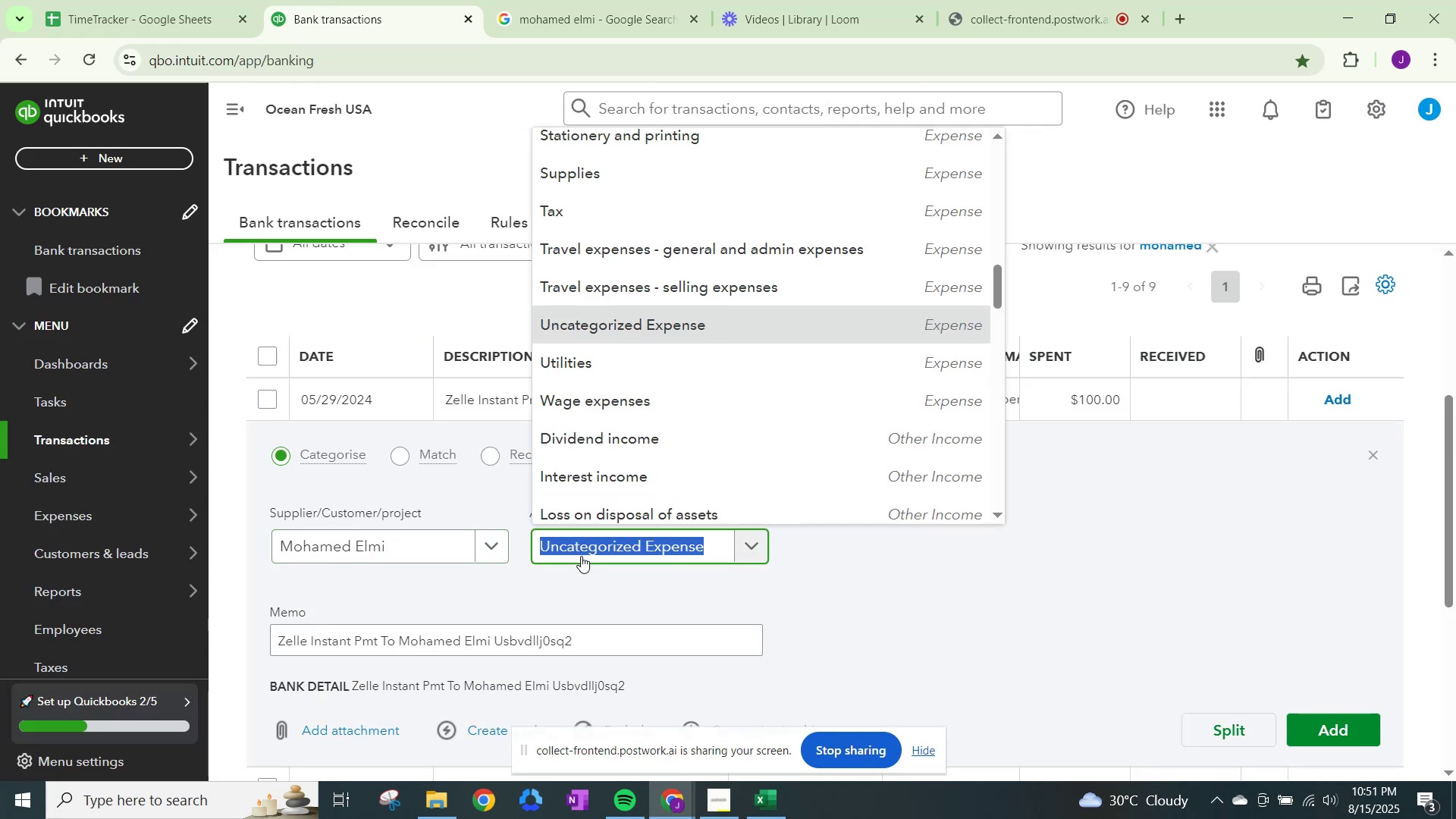 
type(other)
 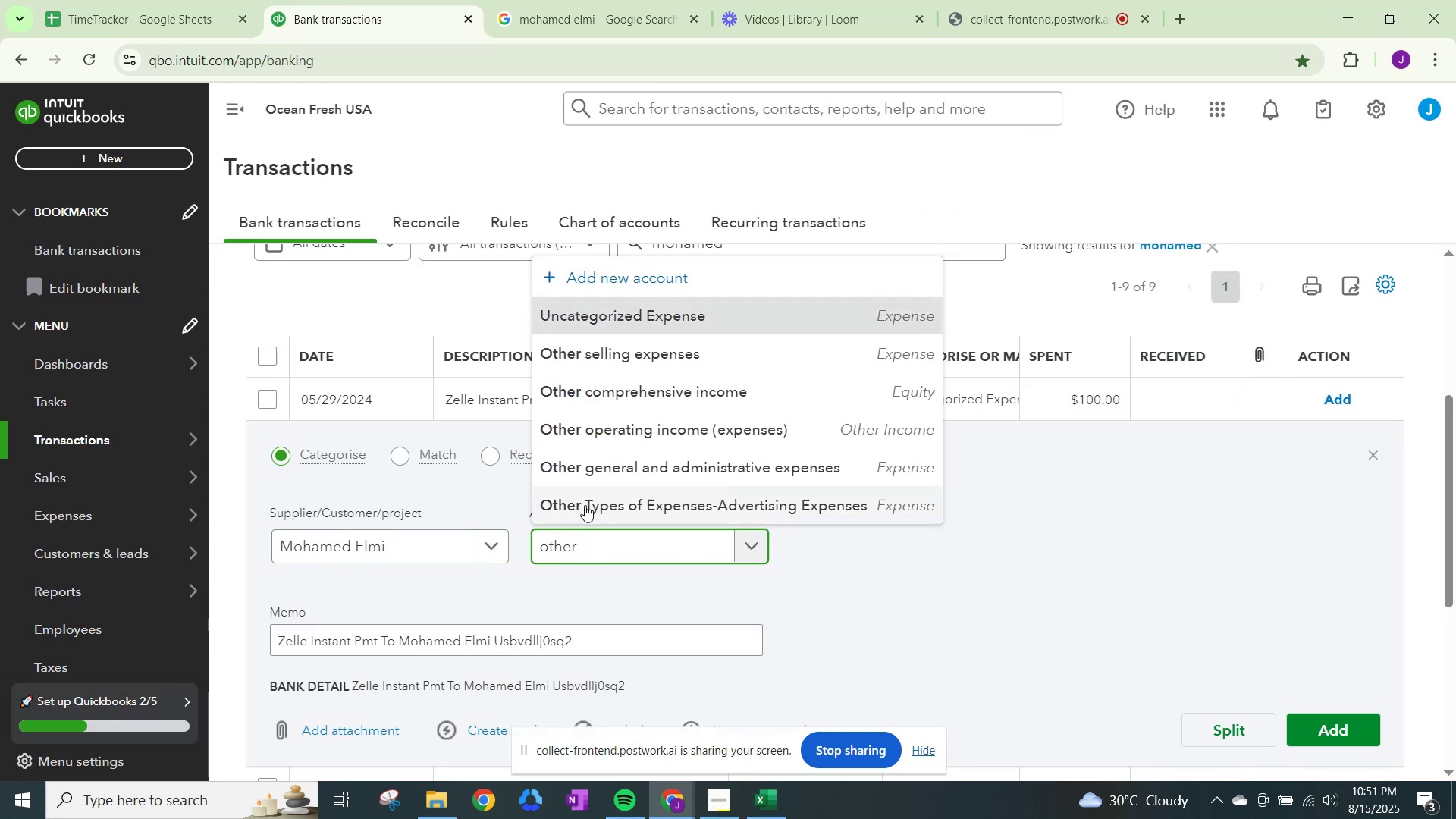 
left_click([616, 469])
 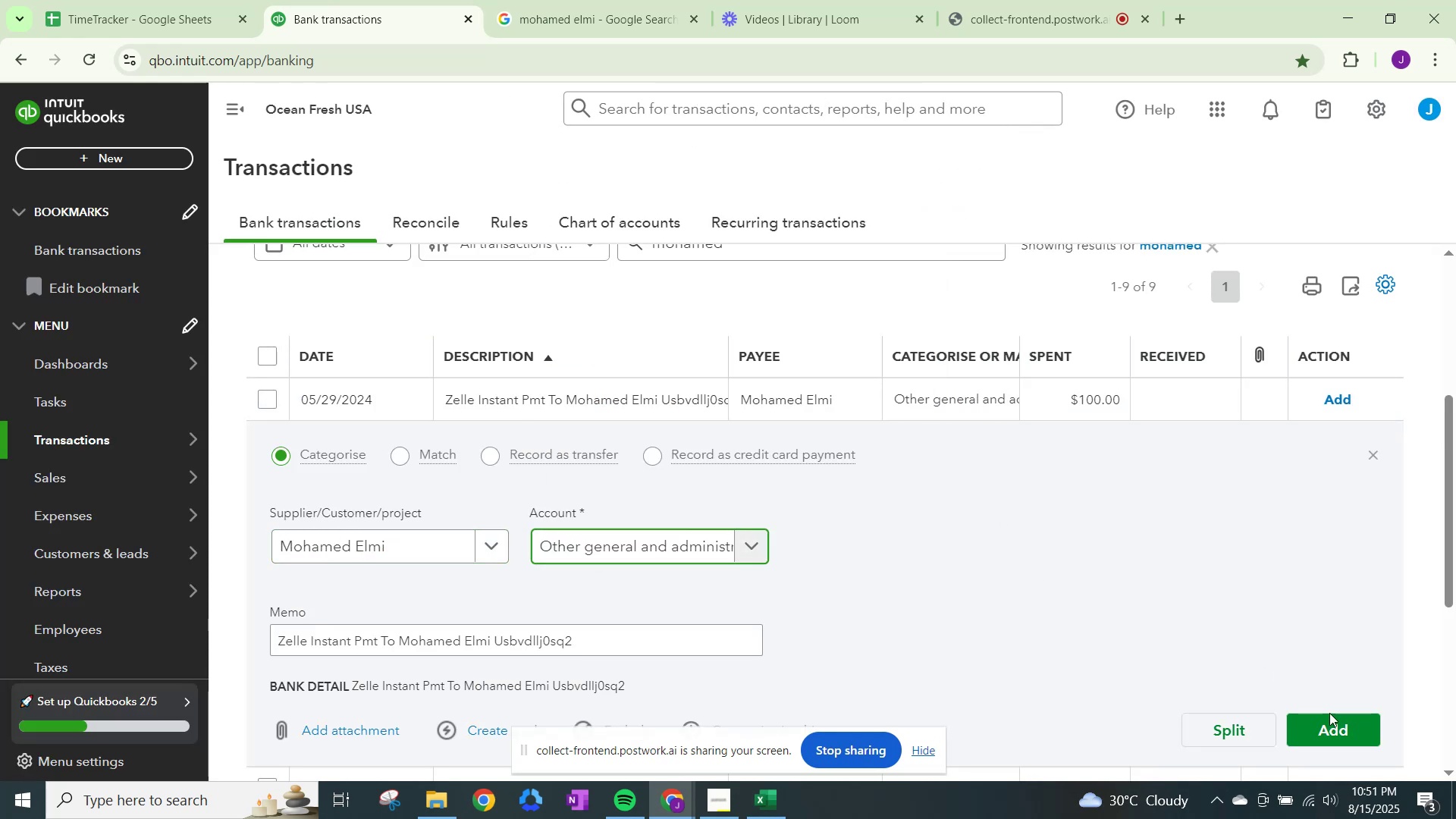 
left_click([1331, 723])
 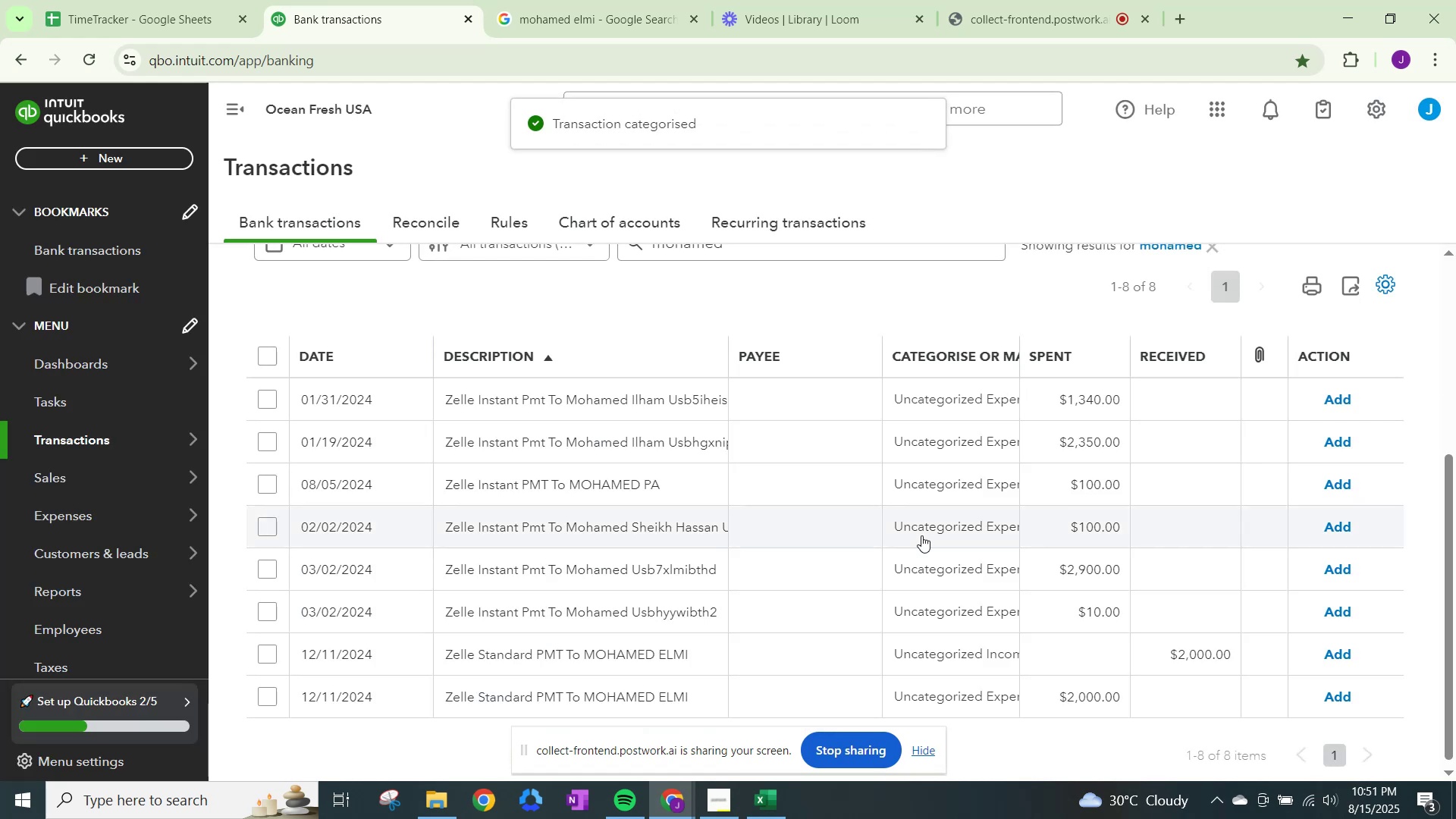 
left_click([915, 383])
 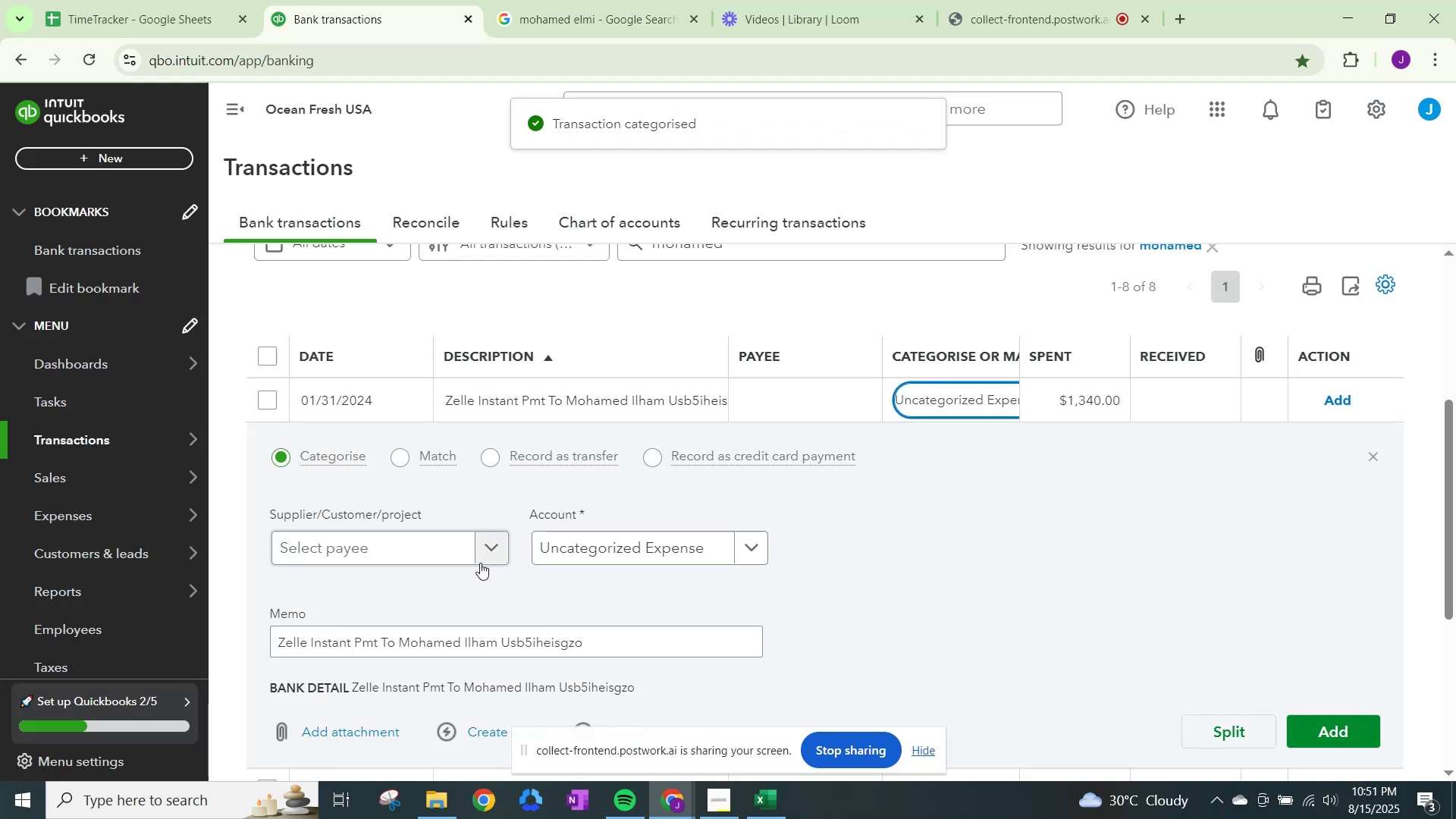 
left_click([476, 563])
 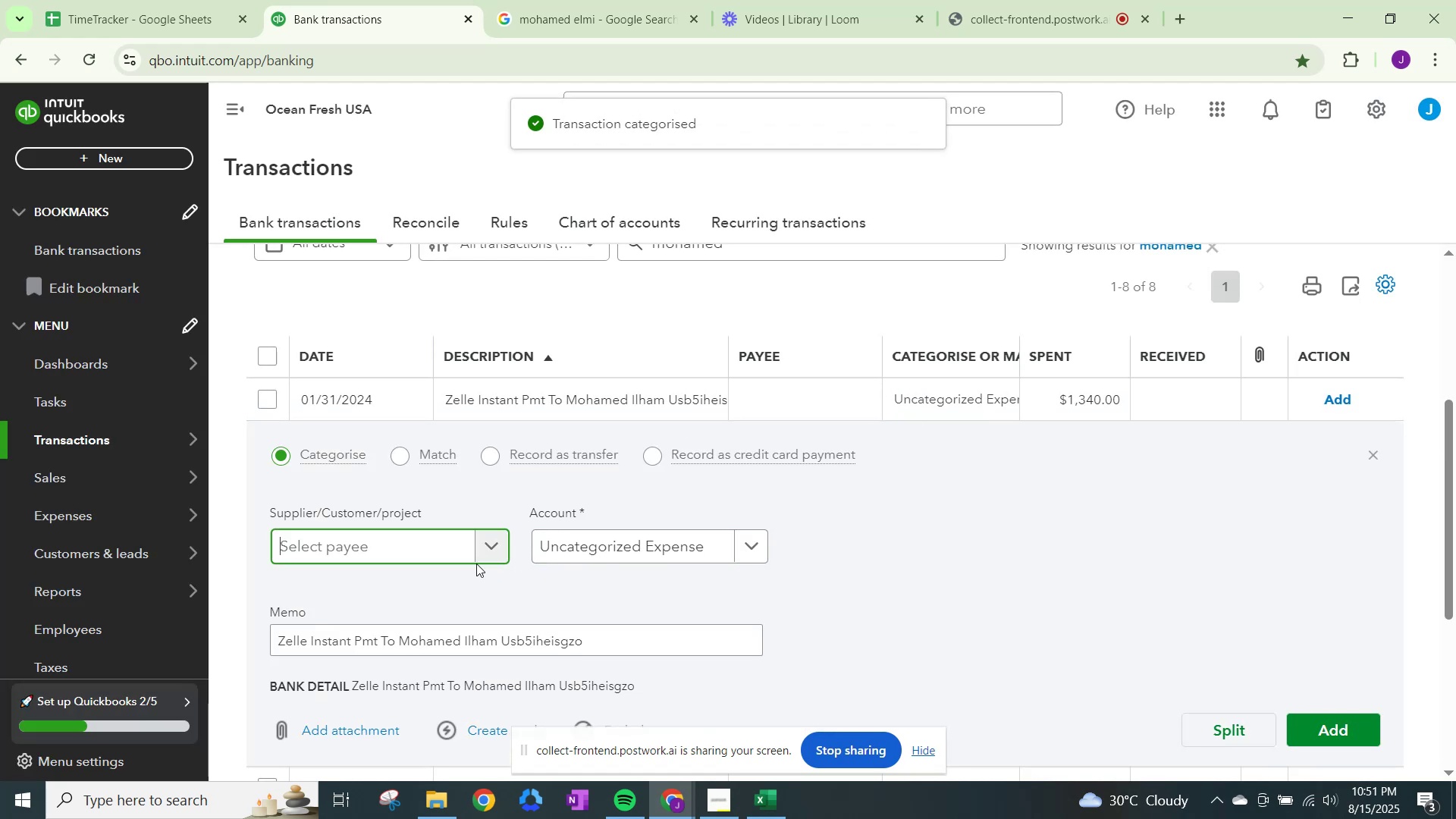 
type(mohaed)
key(Backspace)
key(Backspace)
type(med)
 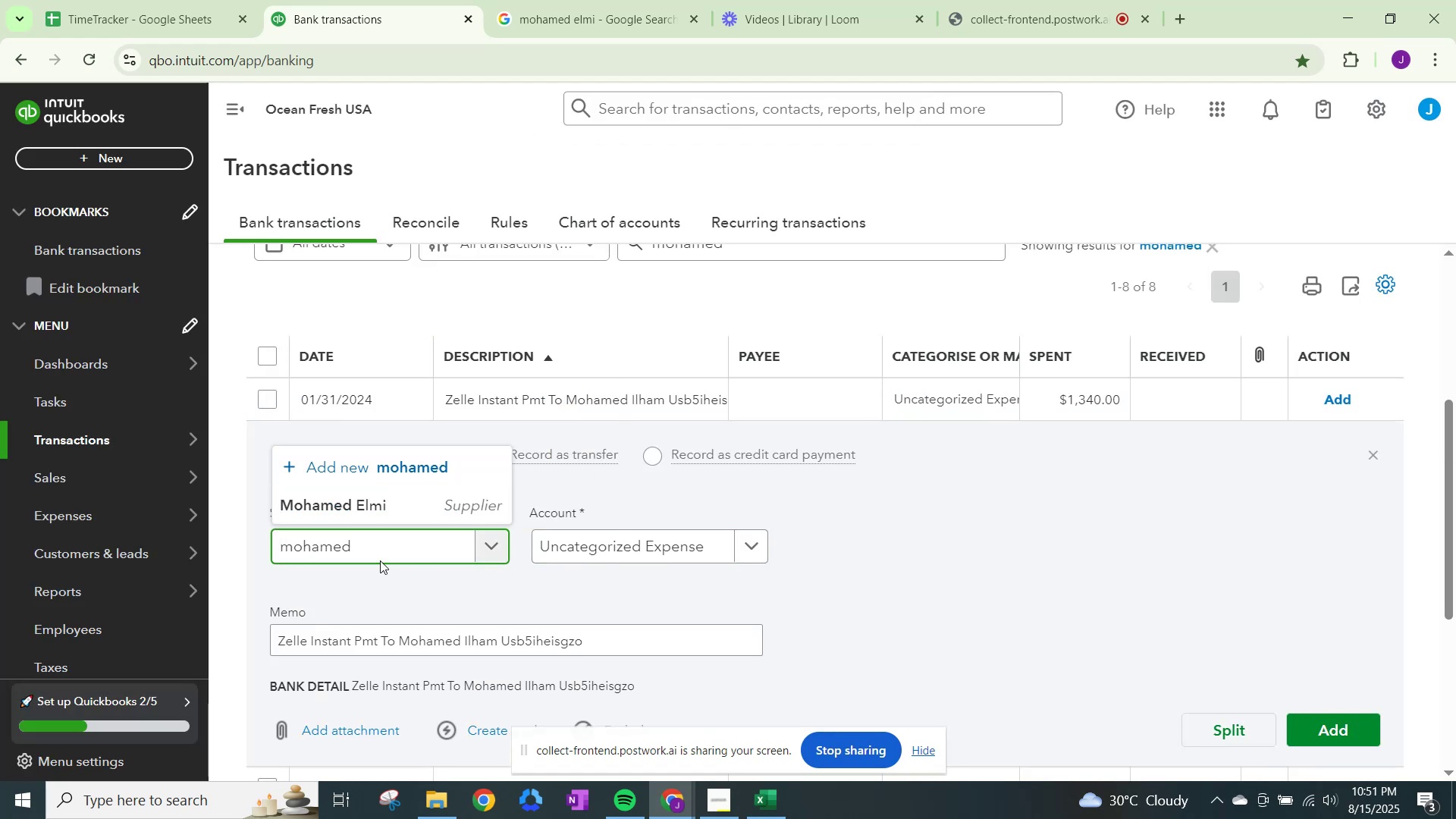 
left_click([375, 510])
 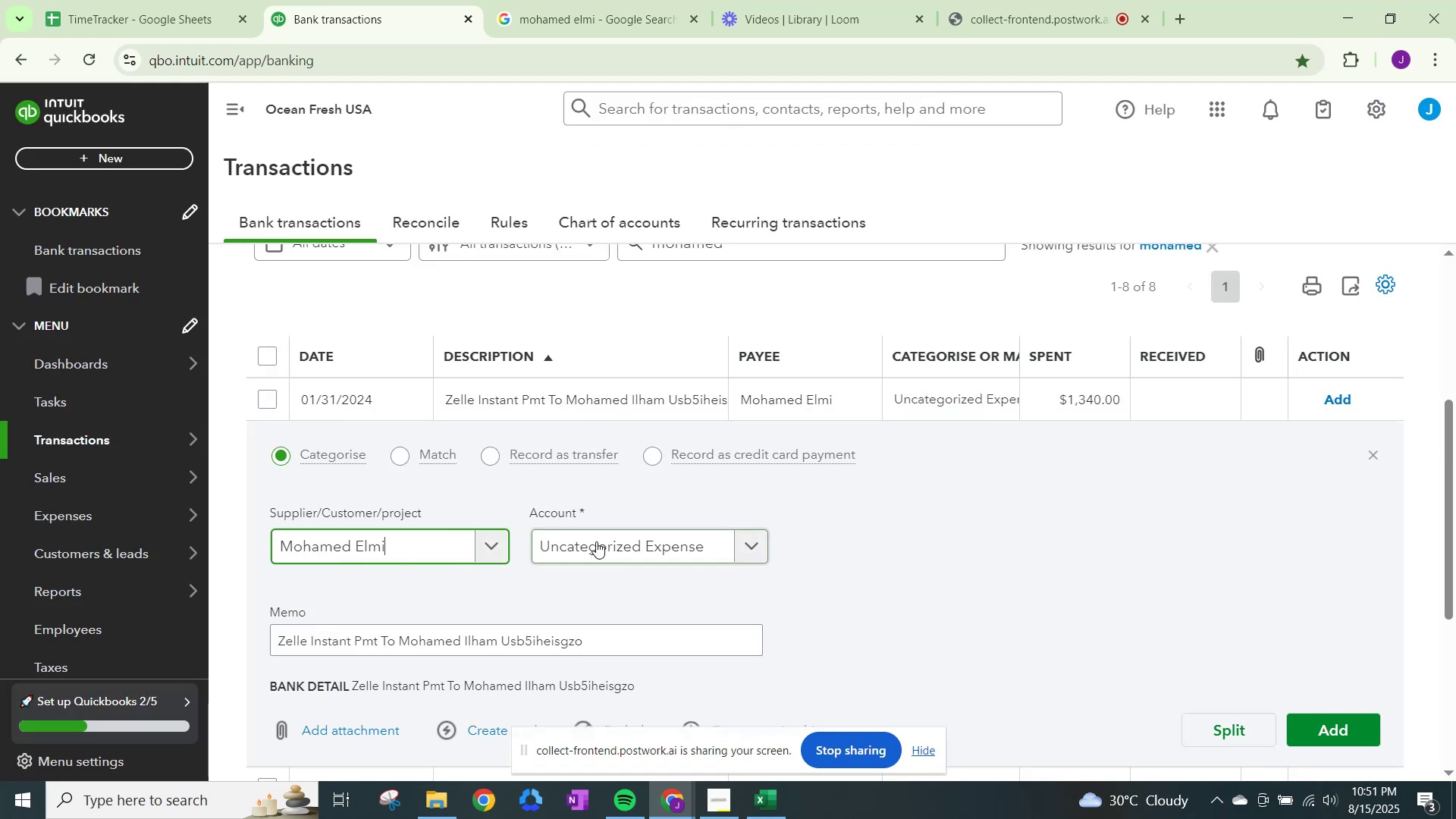 
double_click([604, 544])
 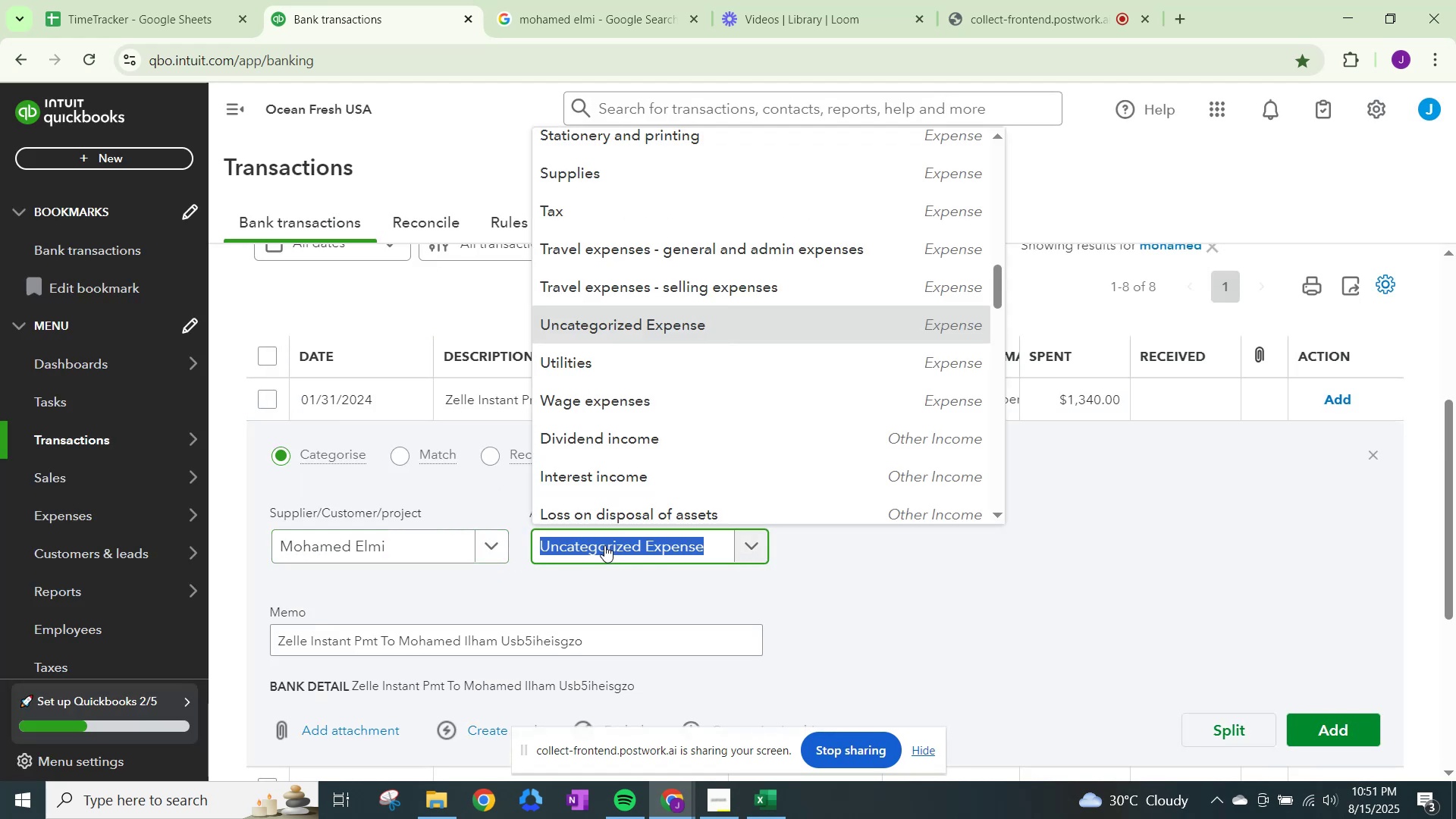 
type(ohrr)
key(Backspace)
key(Backspace)
key(Backspace)
type(y)
key(Backspace)
type(ther)
 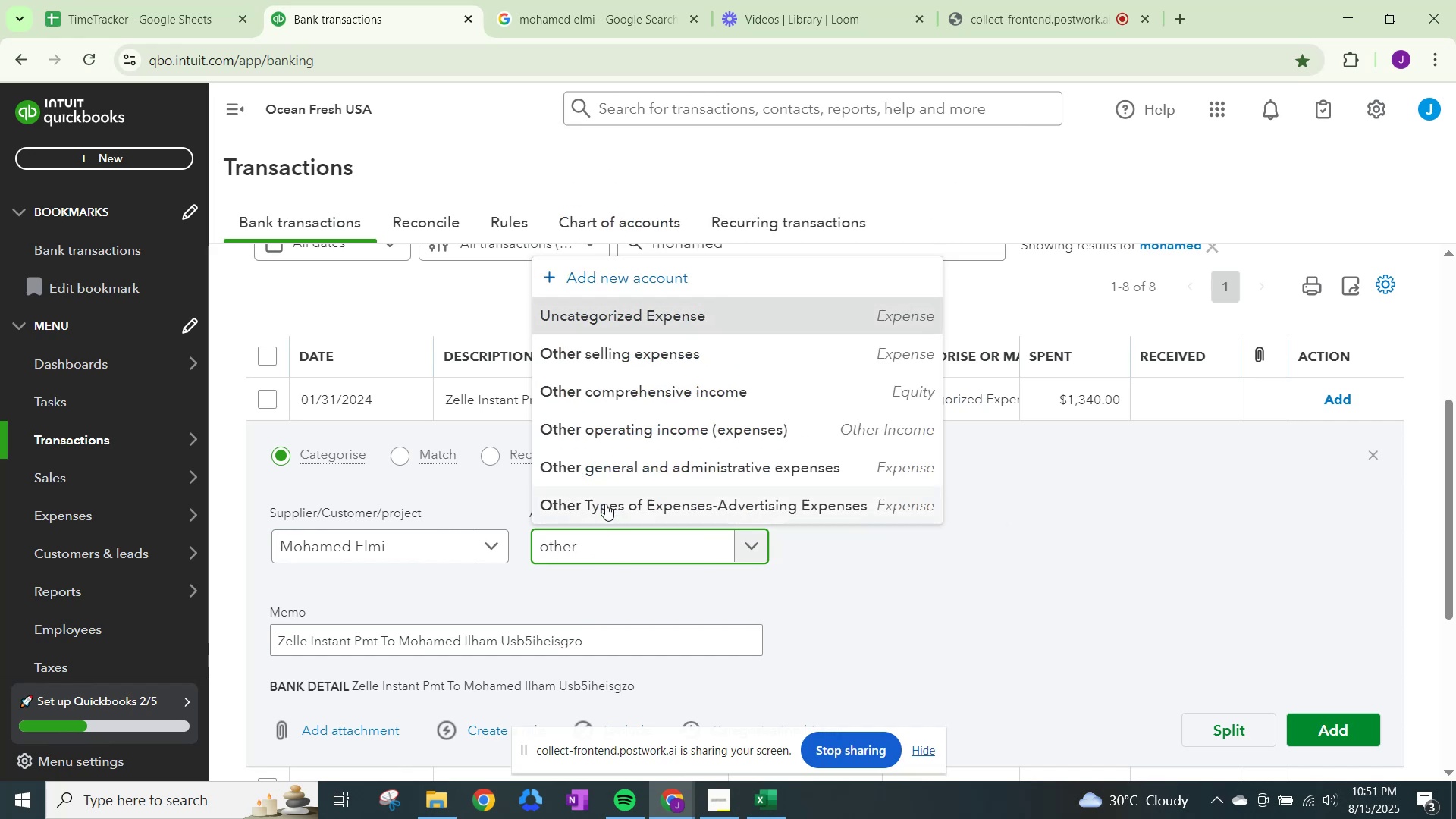 
left_click([618, 473])
 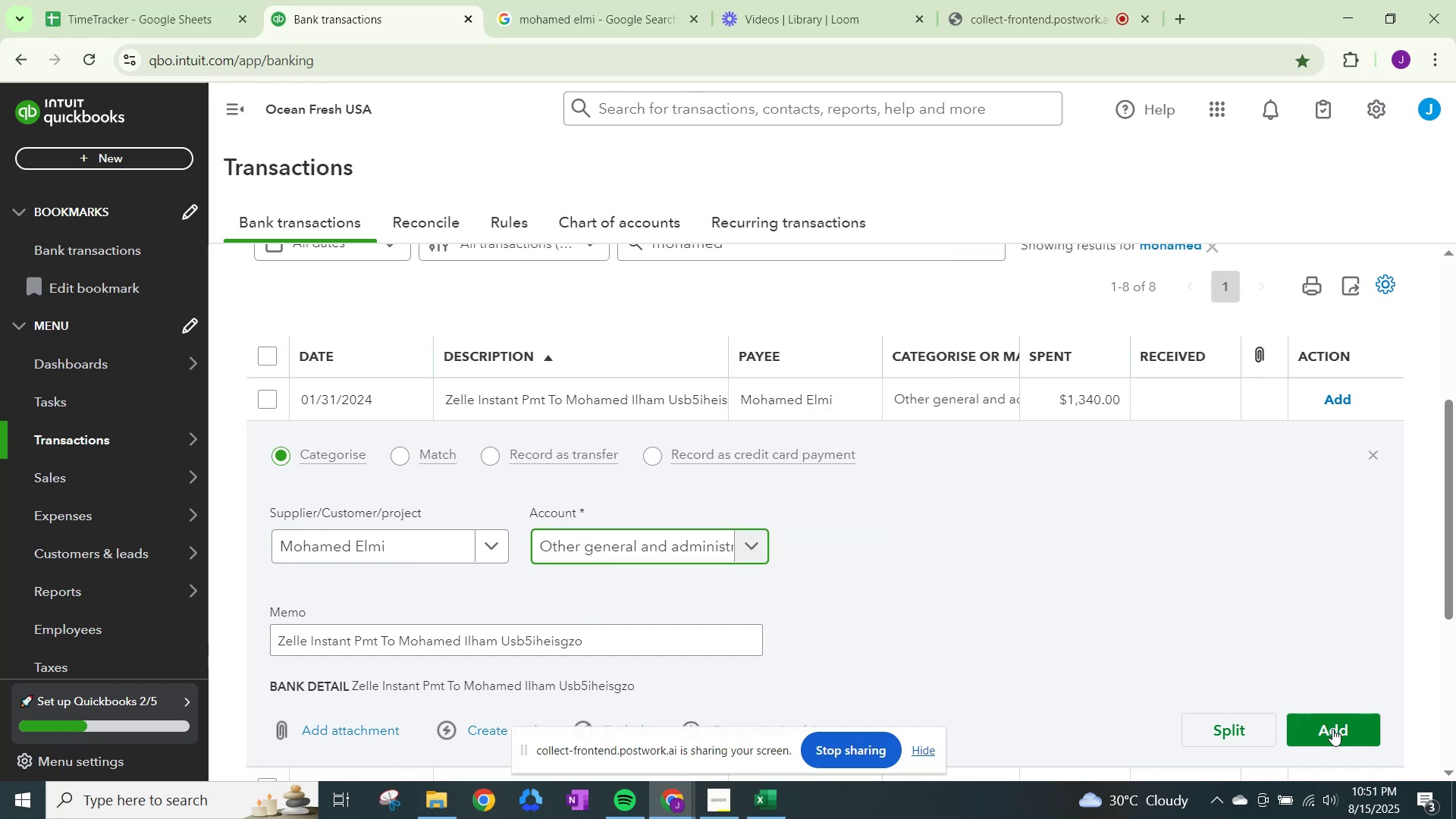 
left_click([1339, 726])
 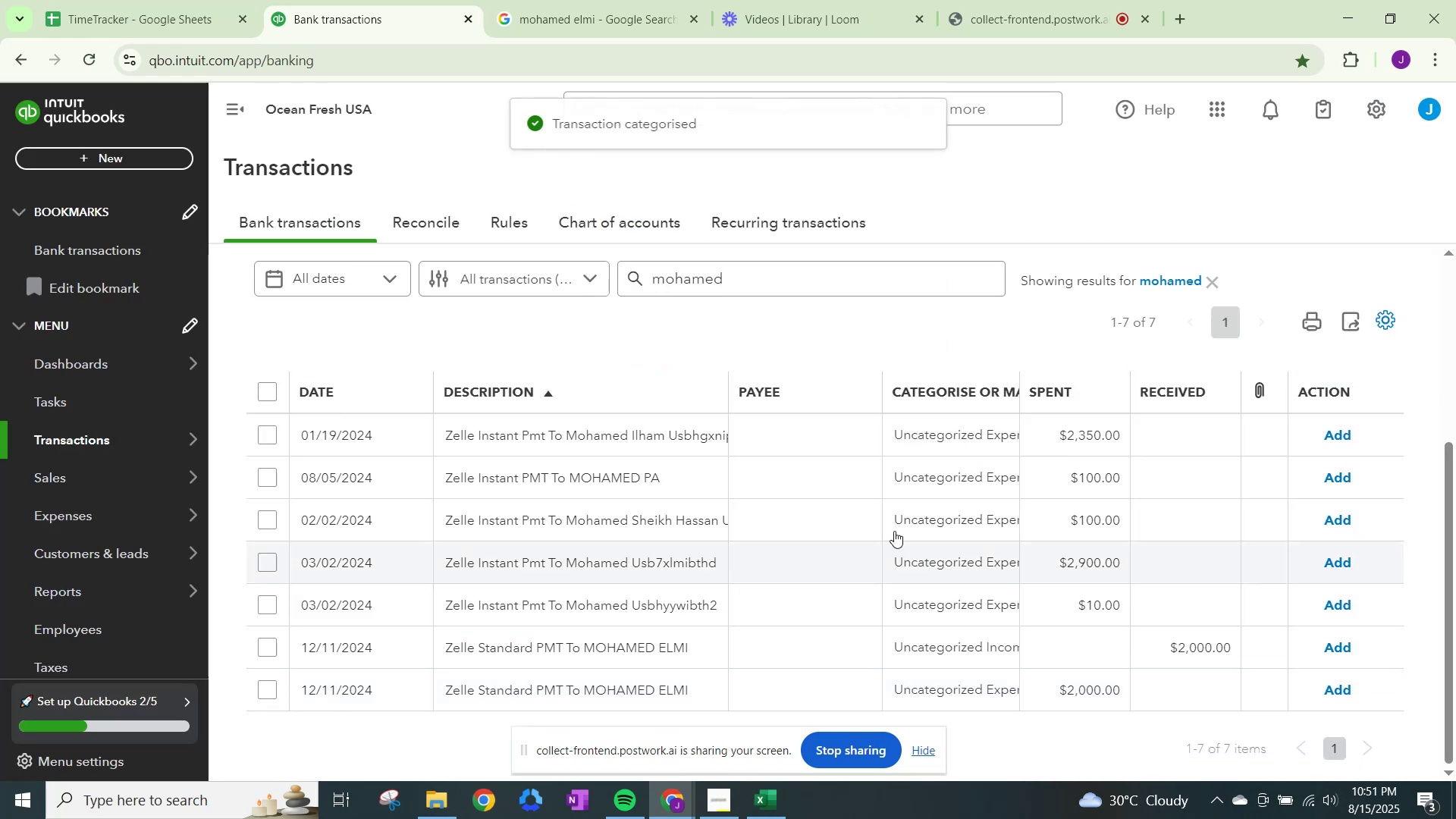 
left_click([939, 443])
 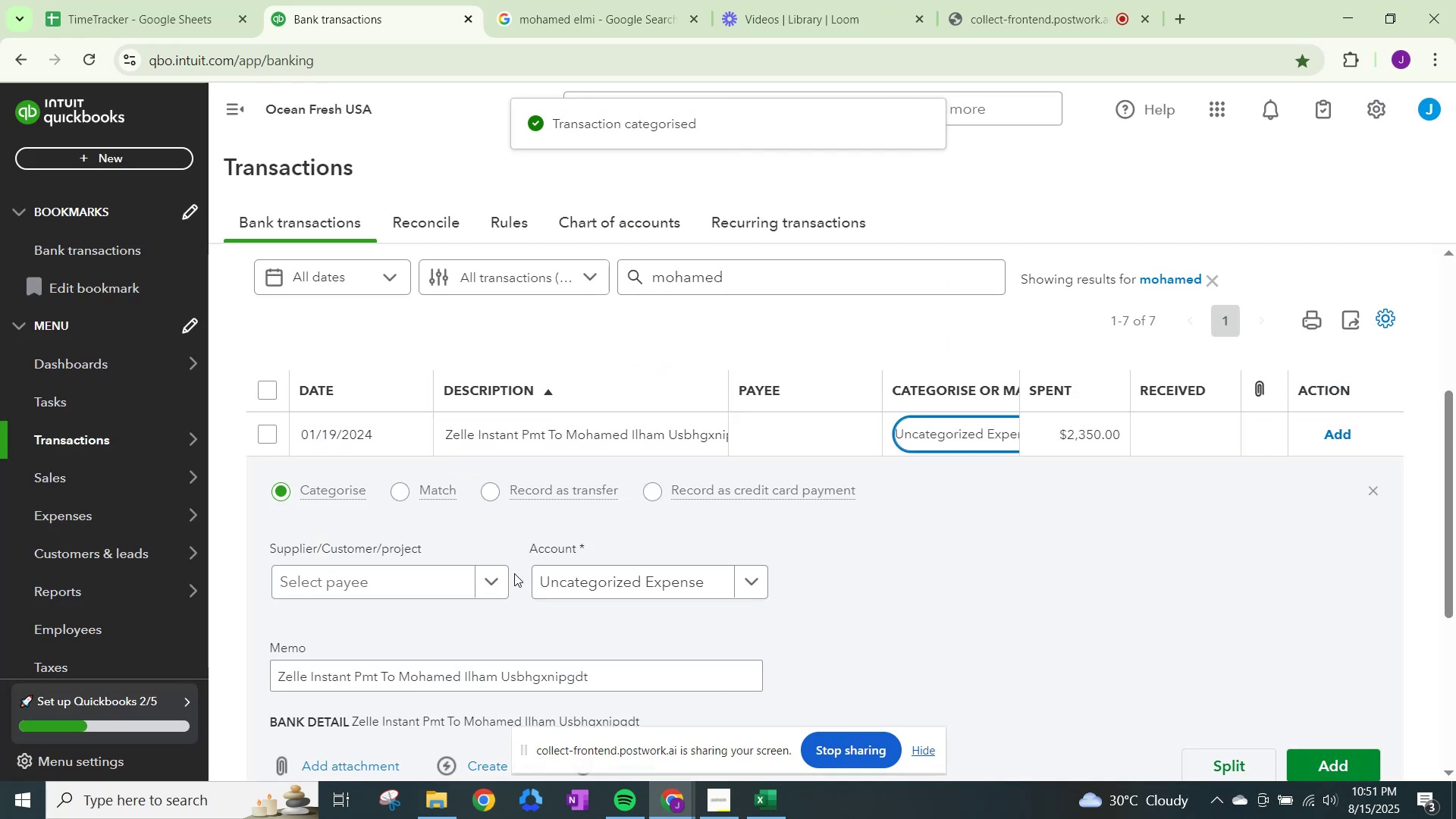 
left_click([500, 578])
 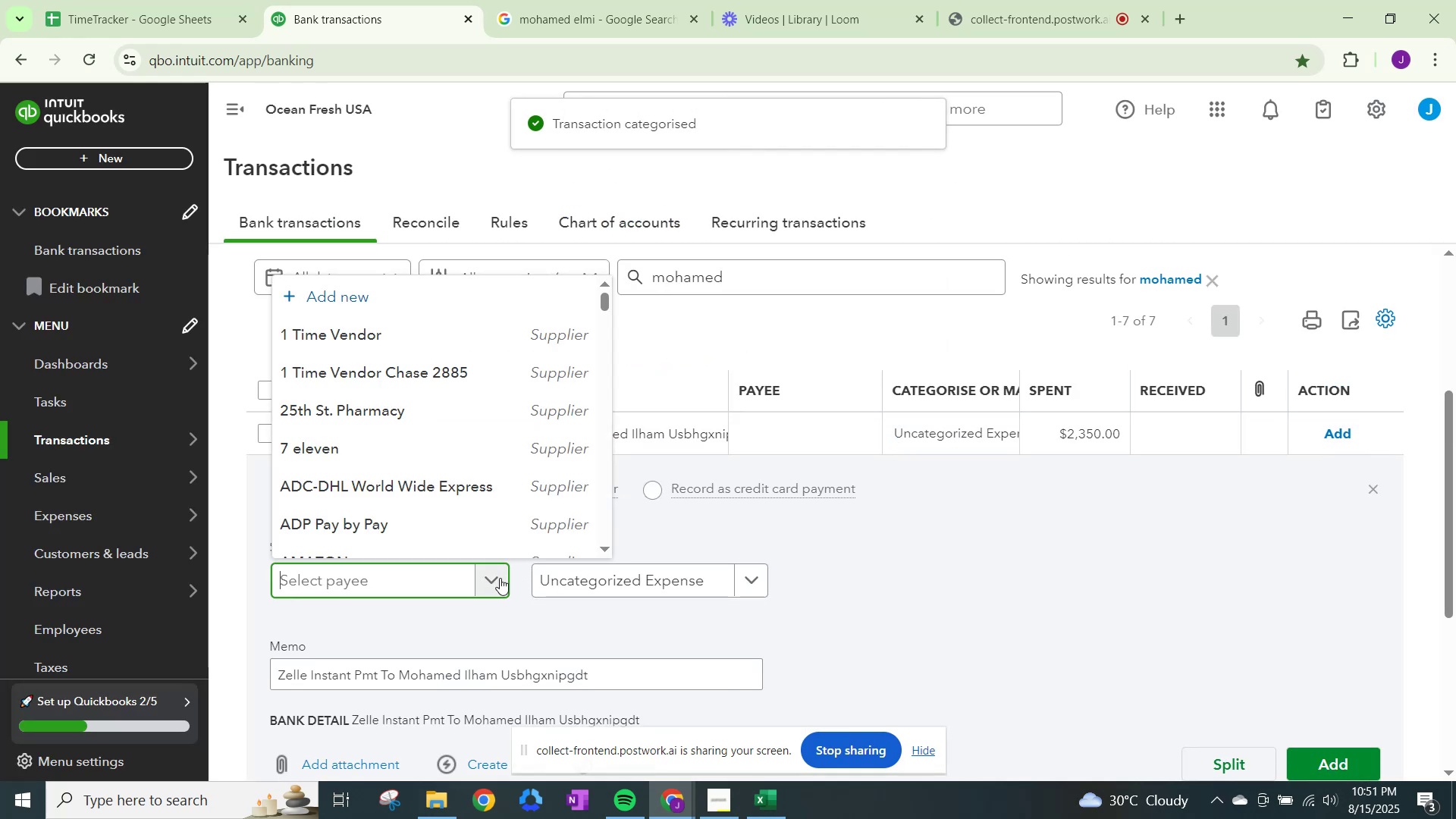 
type(mhamedmoham)
 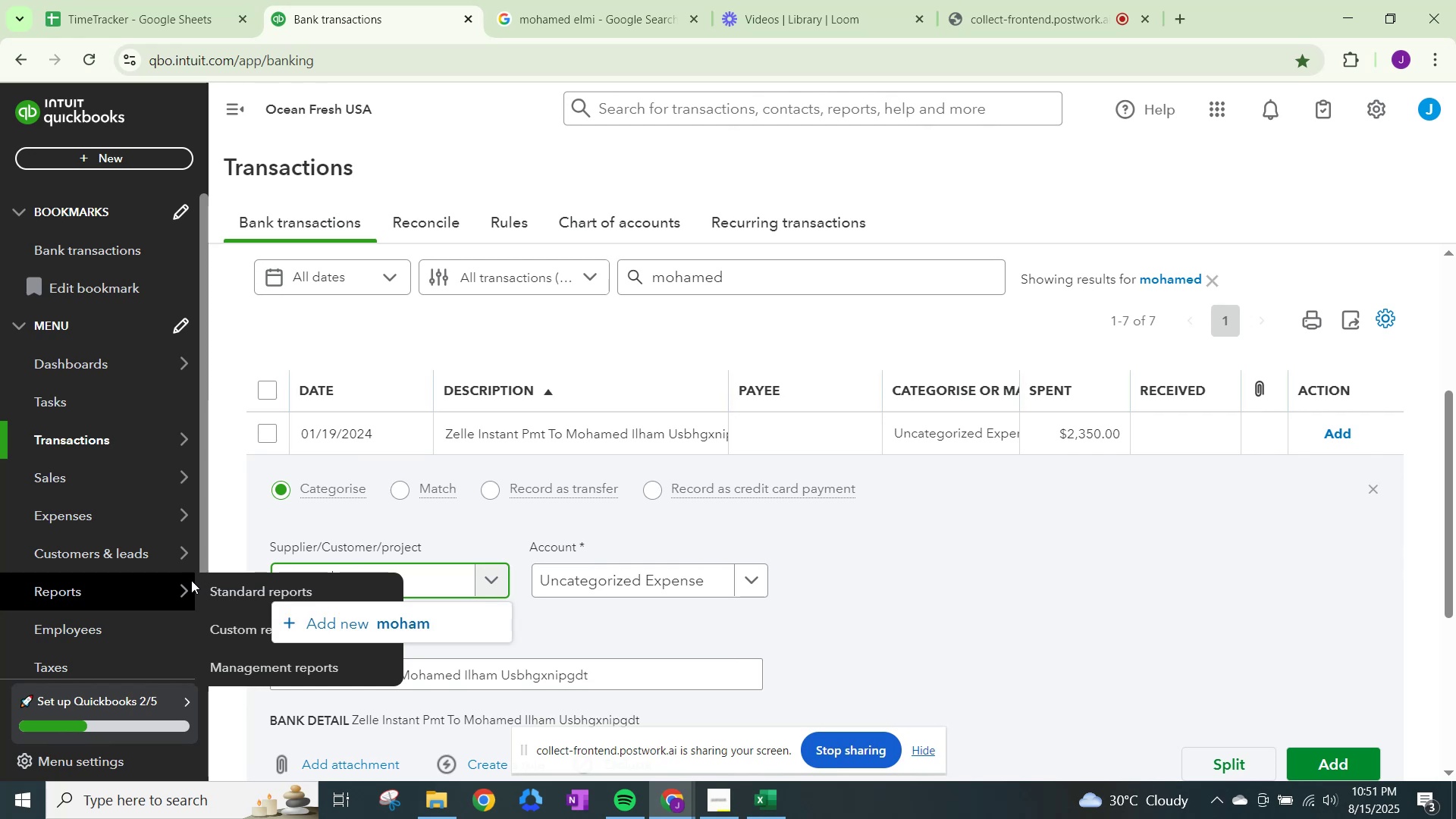 
left_click_drag(start_coordinate=[373, 582], to_coordinate=[198, 582])
 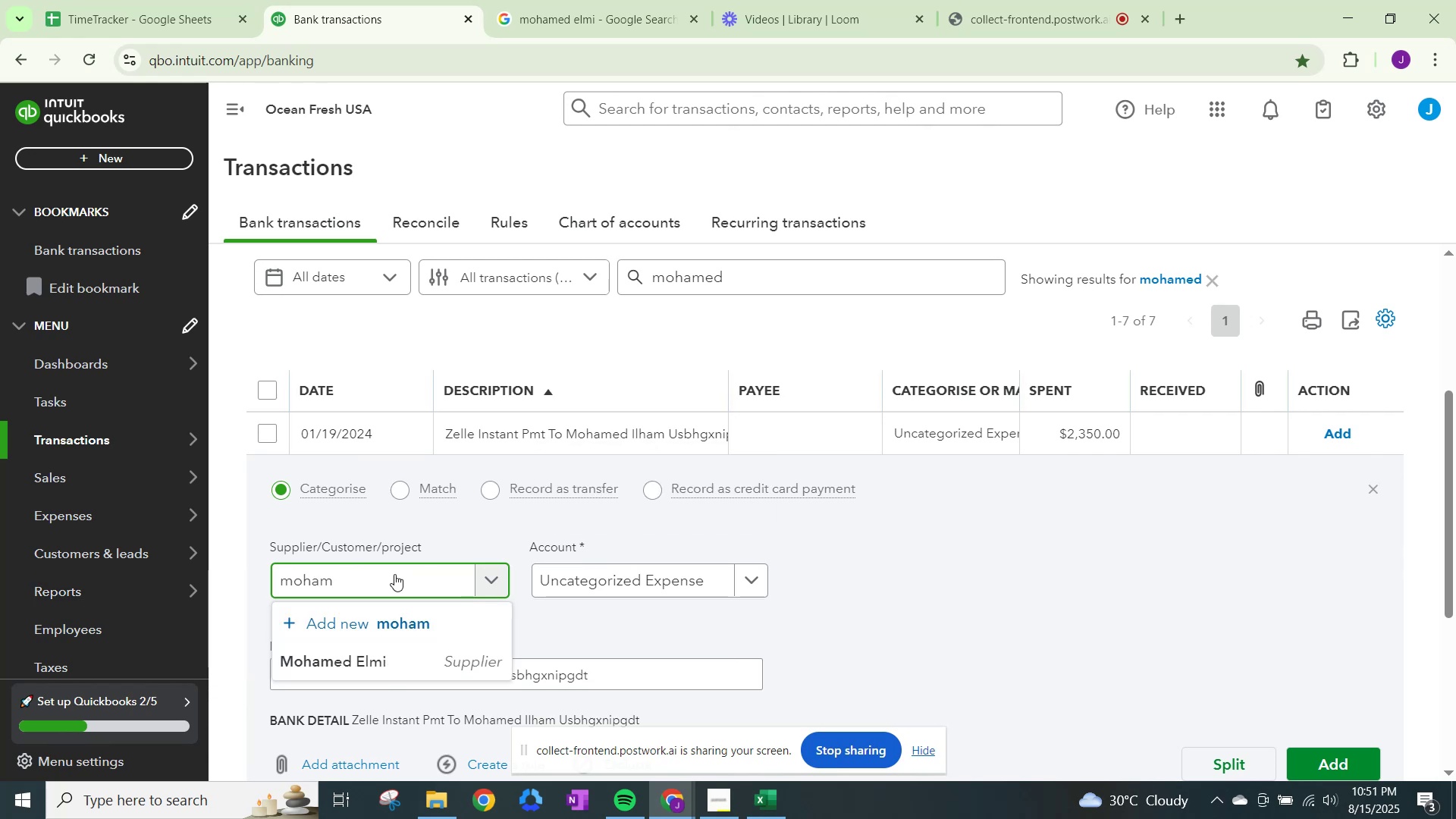 
left_click([325, 656])
 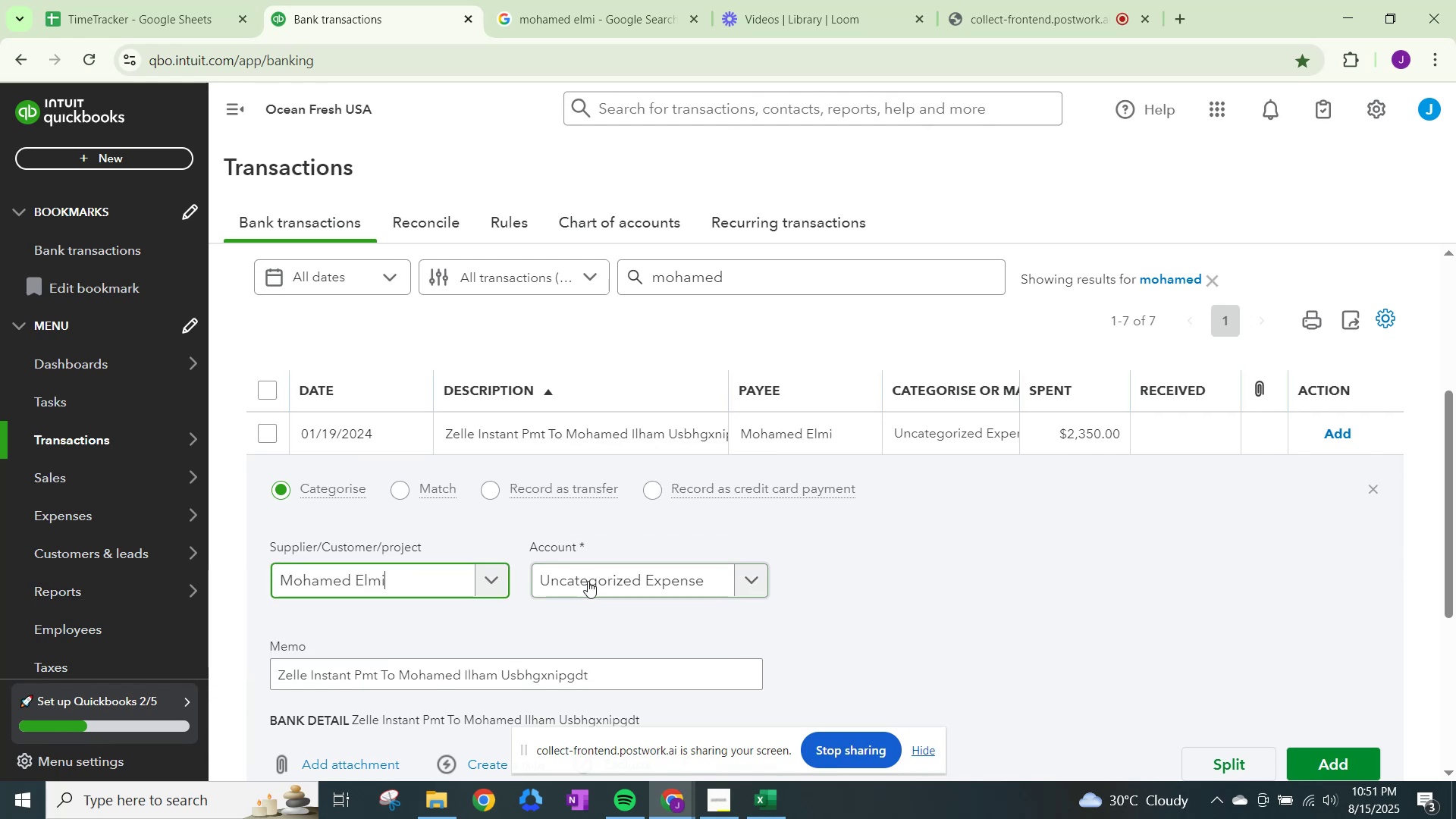 
left_click([591, 579])
 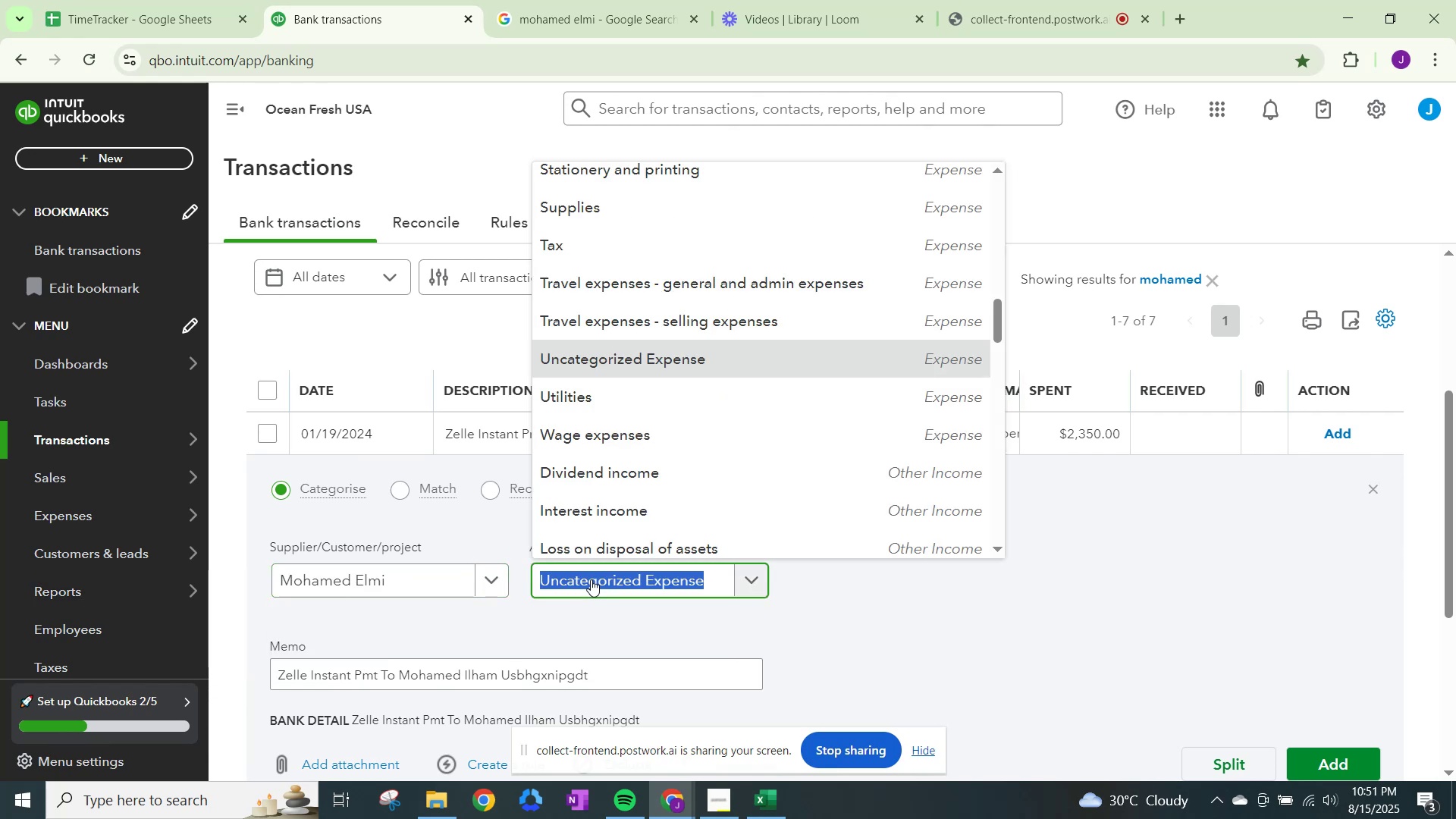 
type(other)
 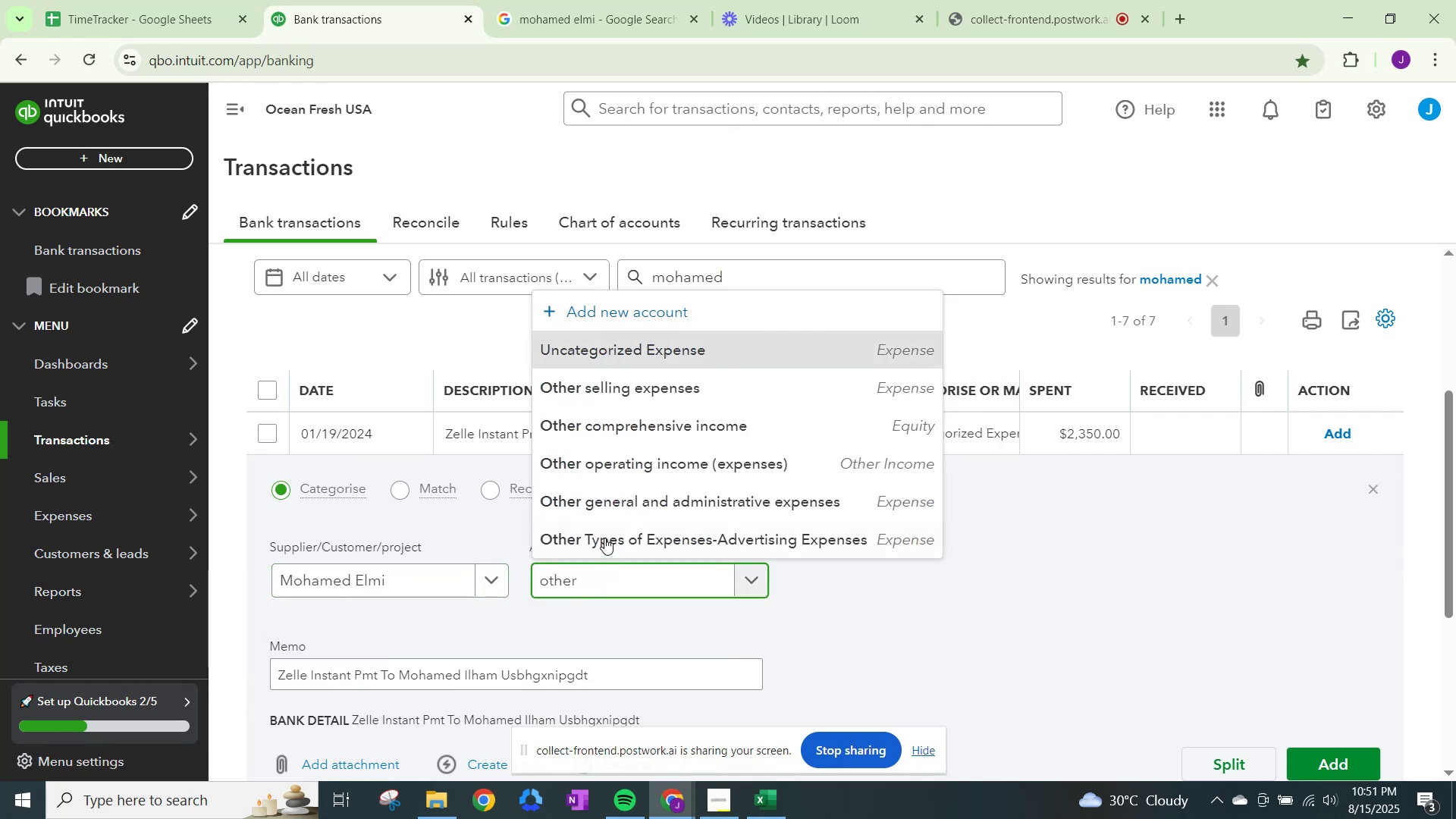 
left_click([615, 497])
 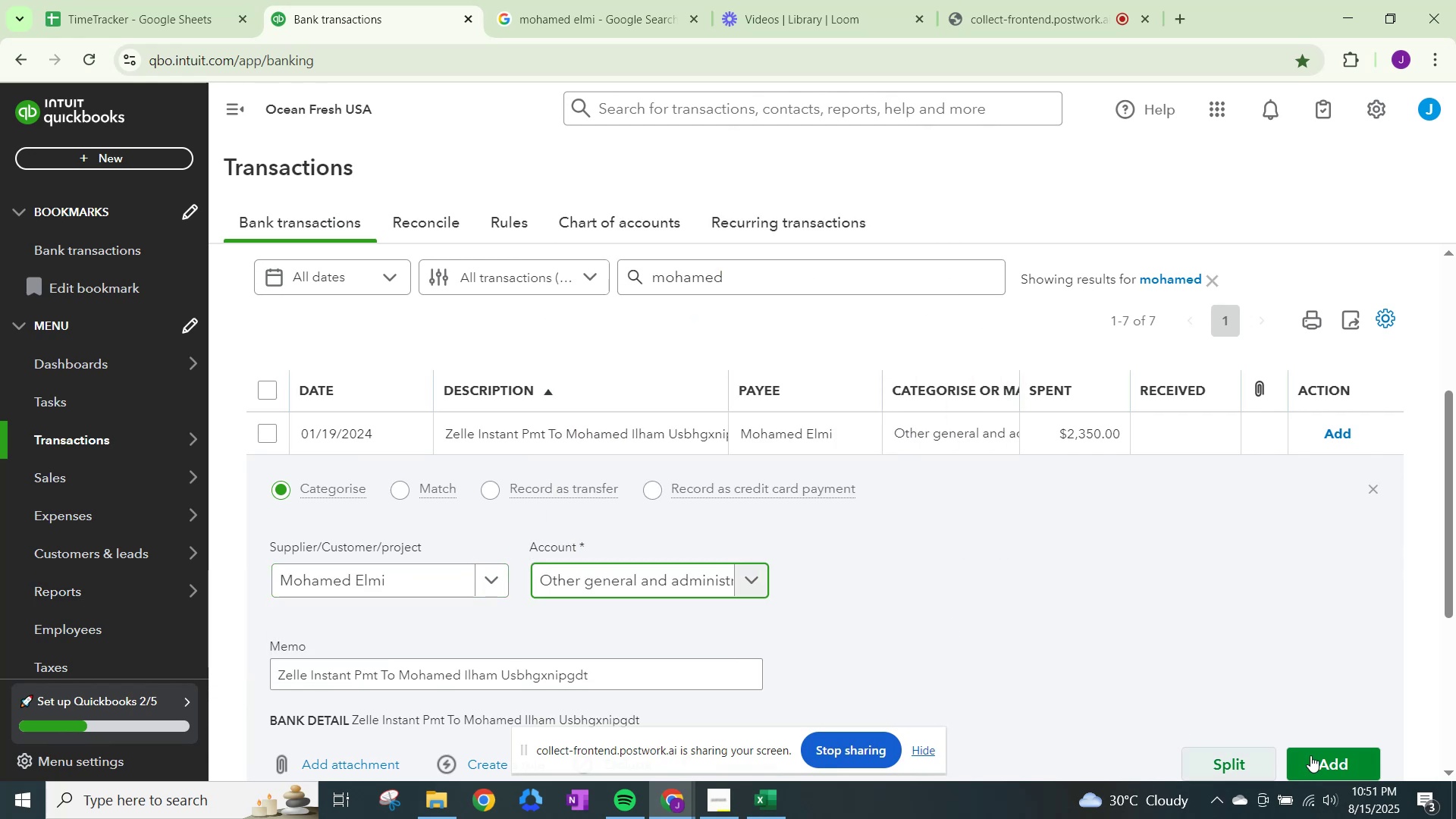 
left_click([1318, 754])
 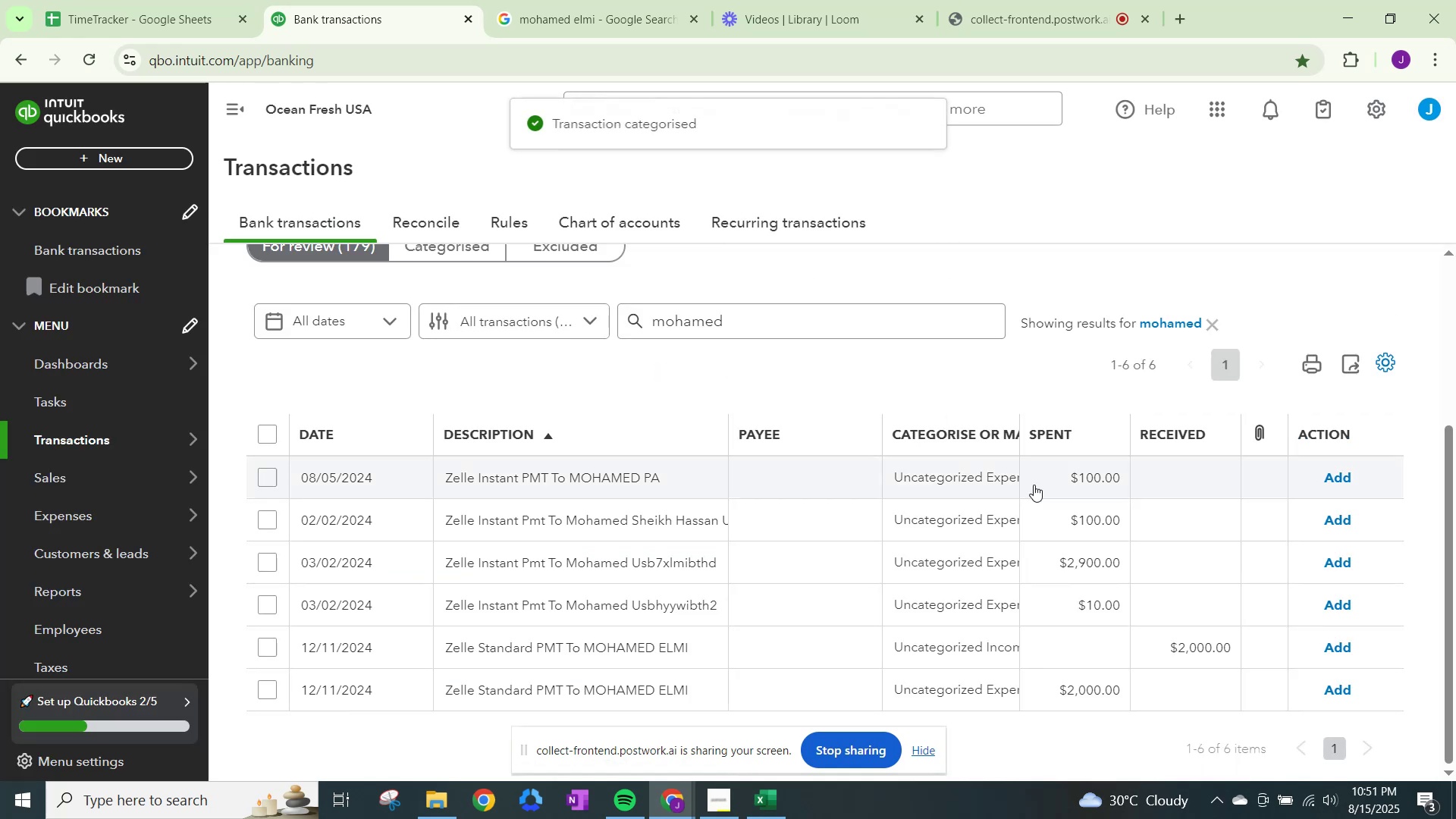 
left_click([997, 469])
 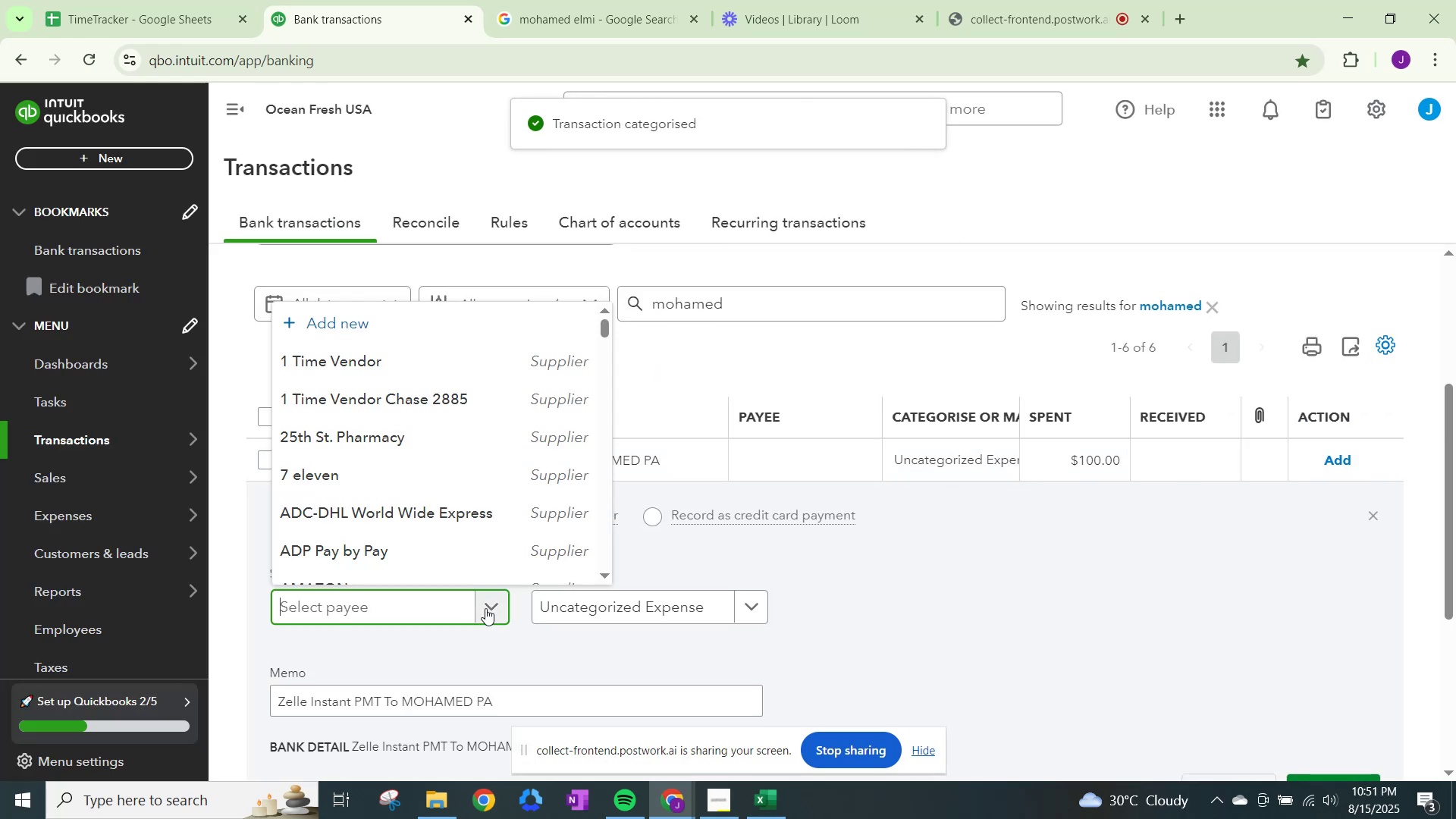 
type(mohamed)
 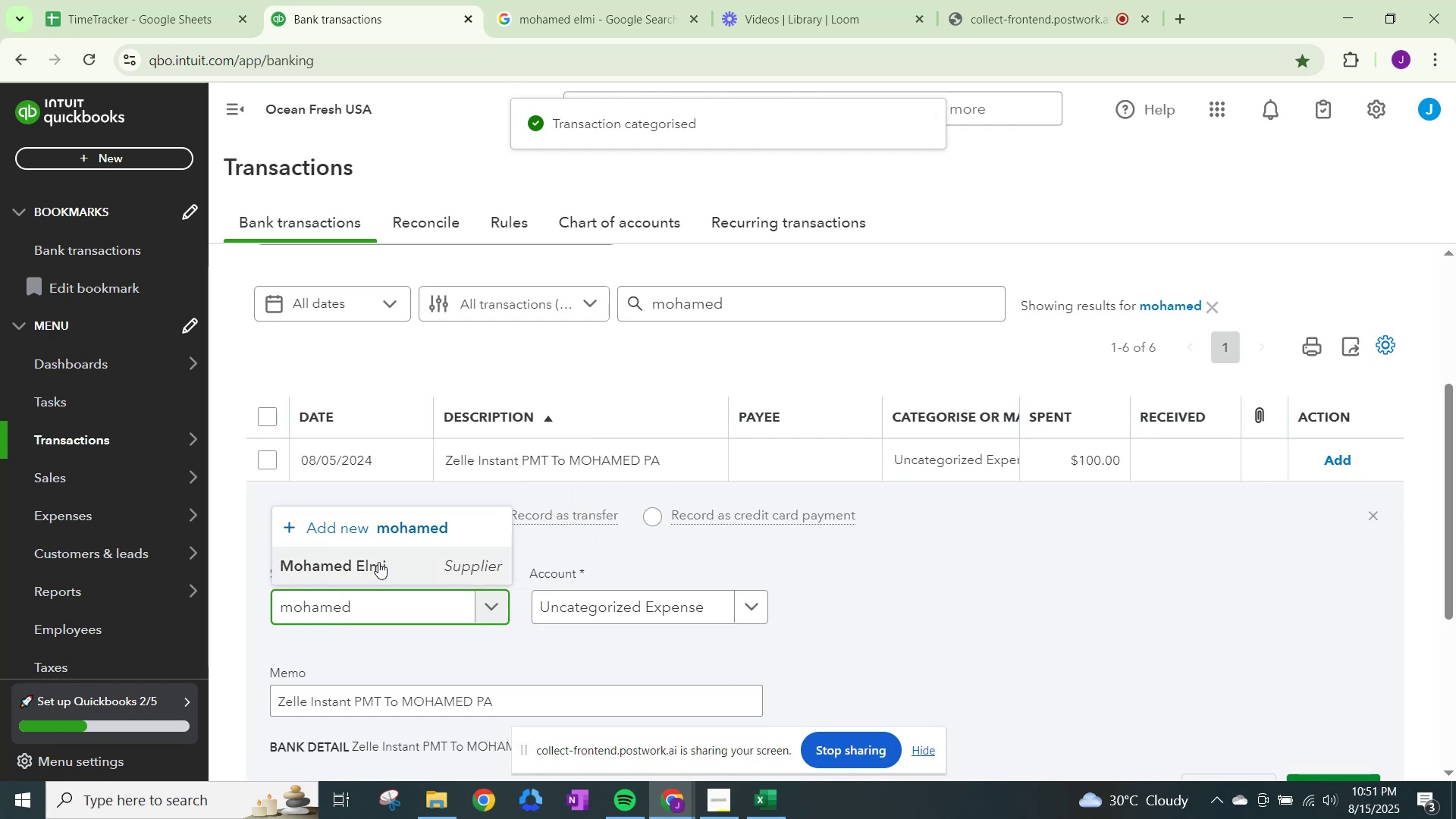 
left_click([378, 556])
 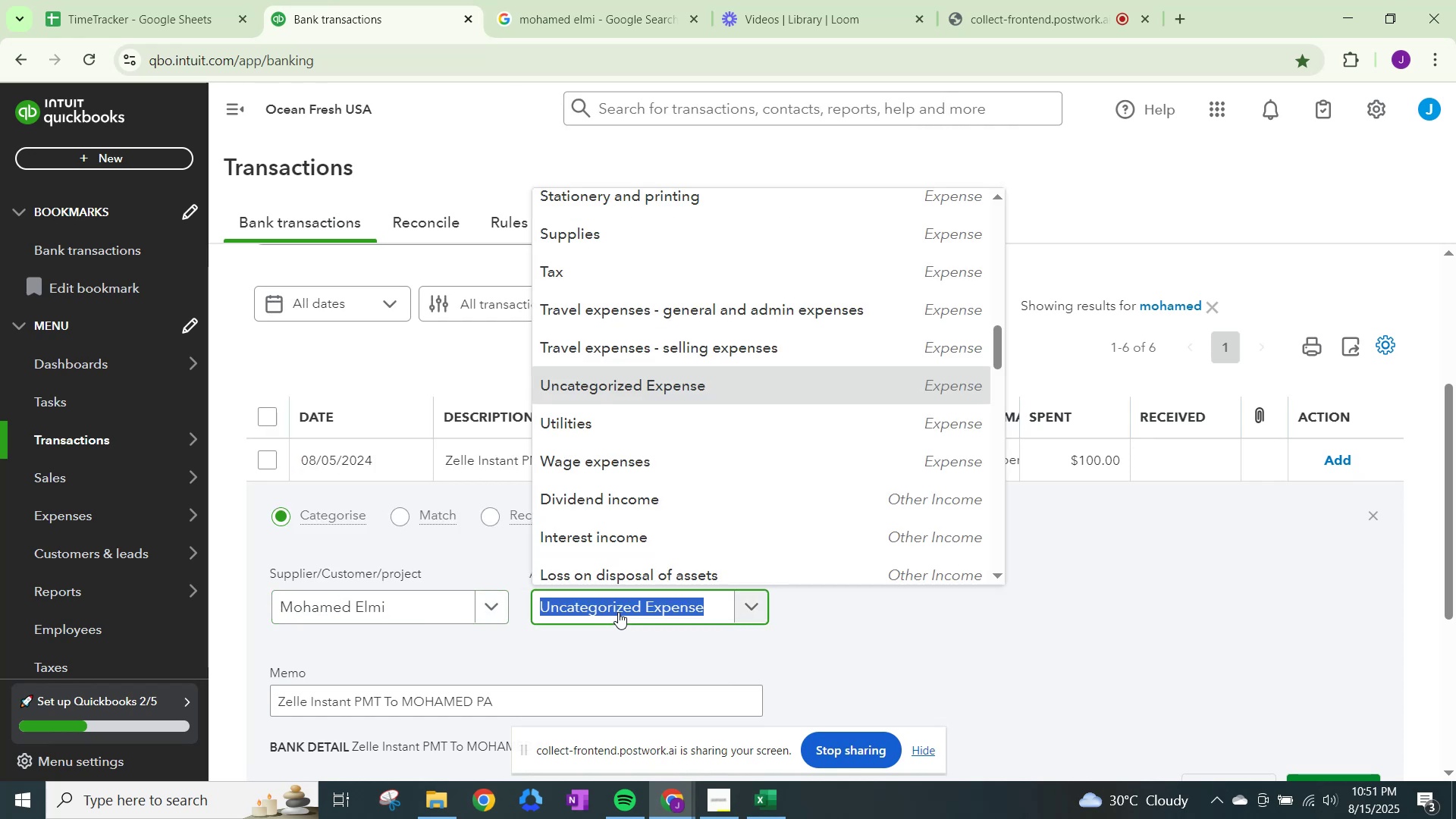 
type(other)
 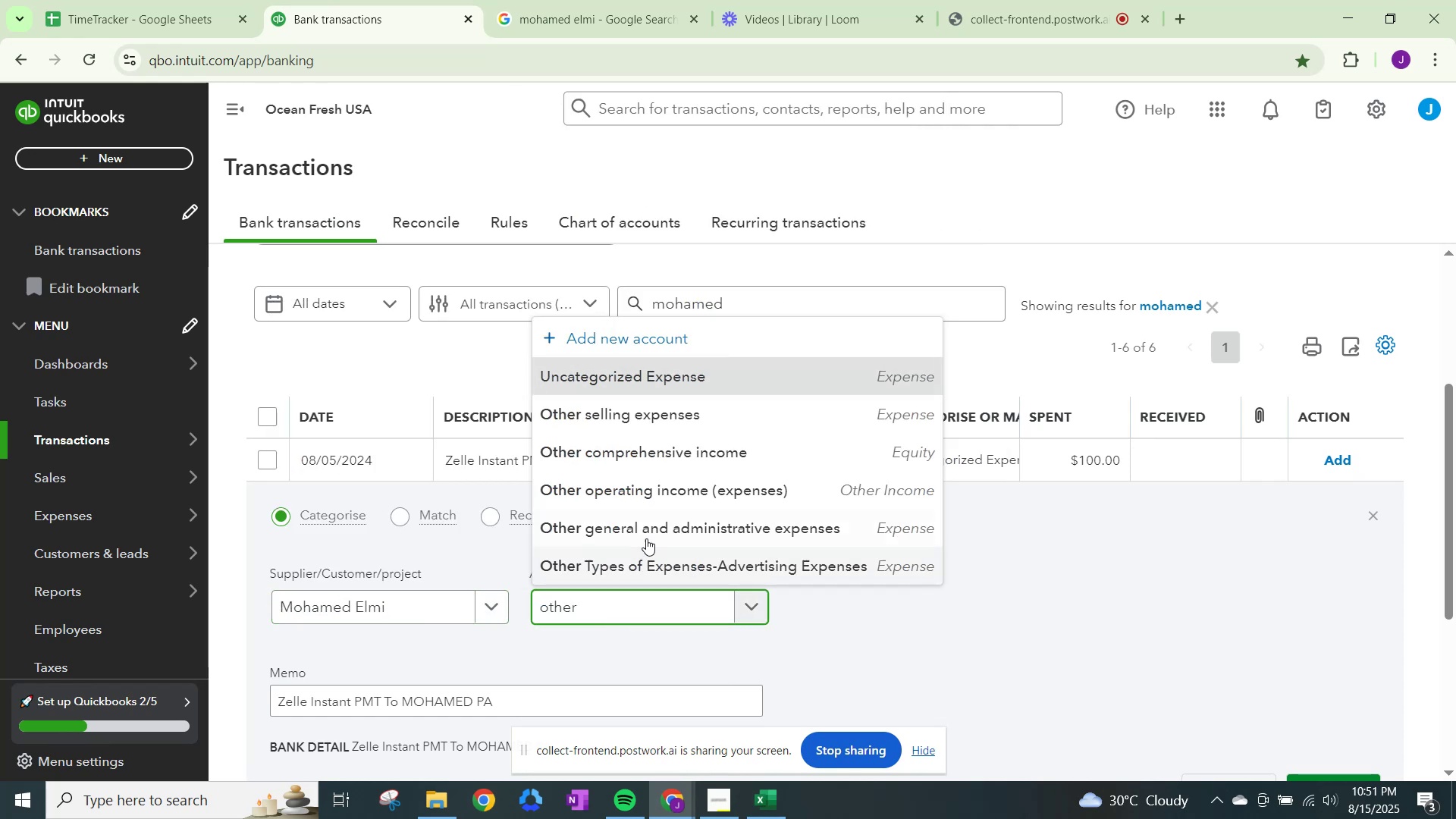 
left_click([651, 535])
 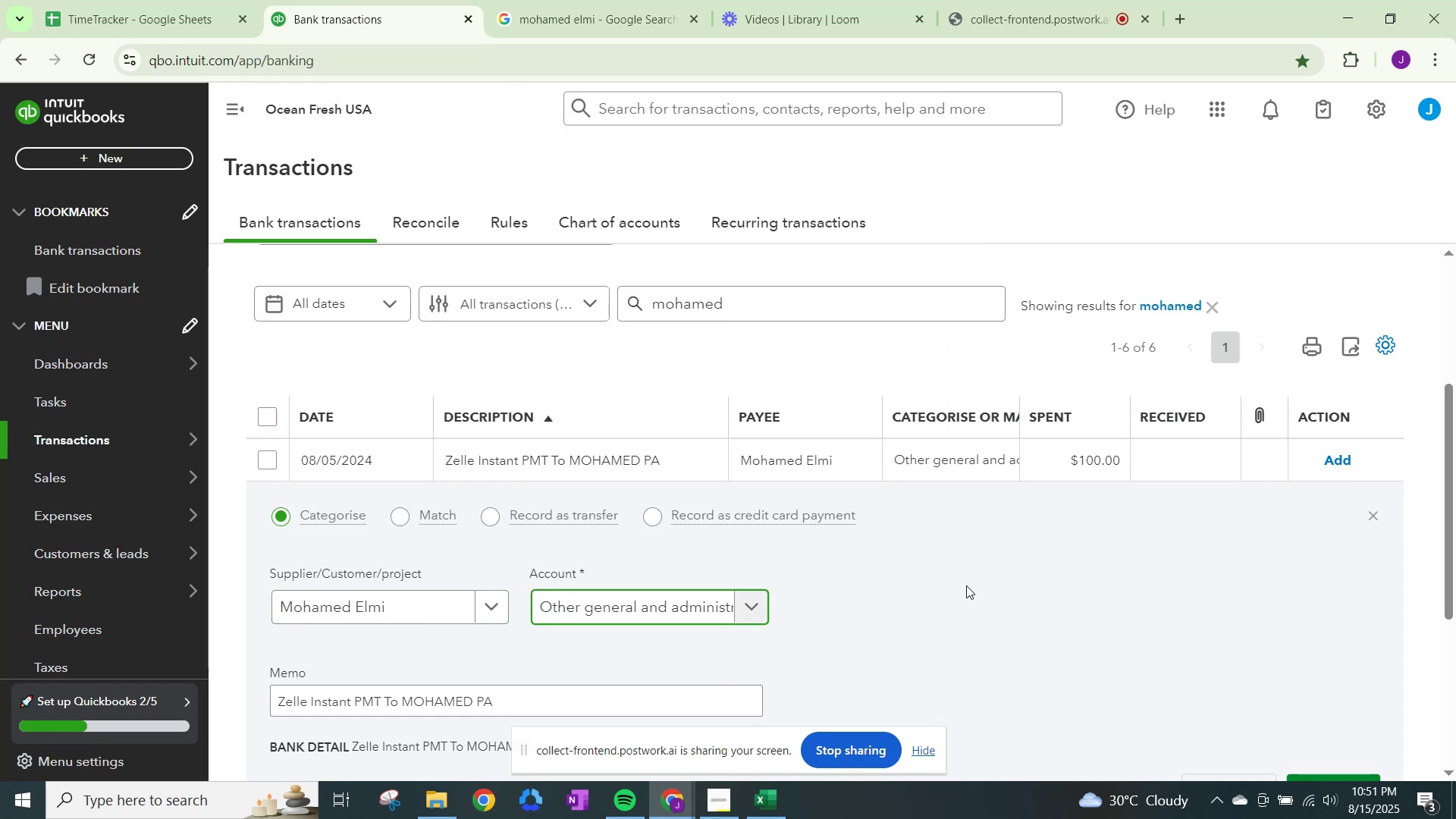 
scroll: coordinate [1186, 621], scroll_direction: down, amount: 1.0
 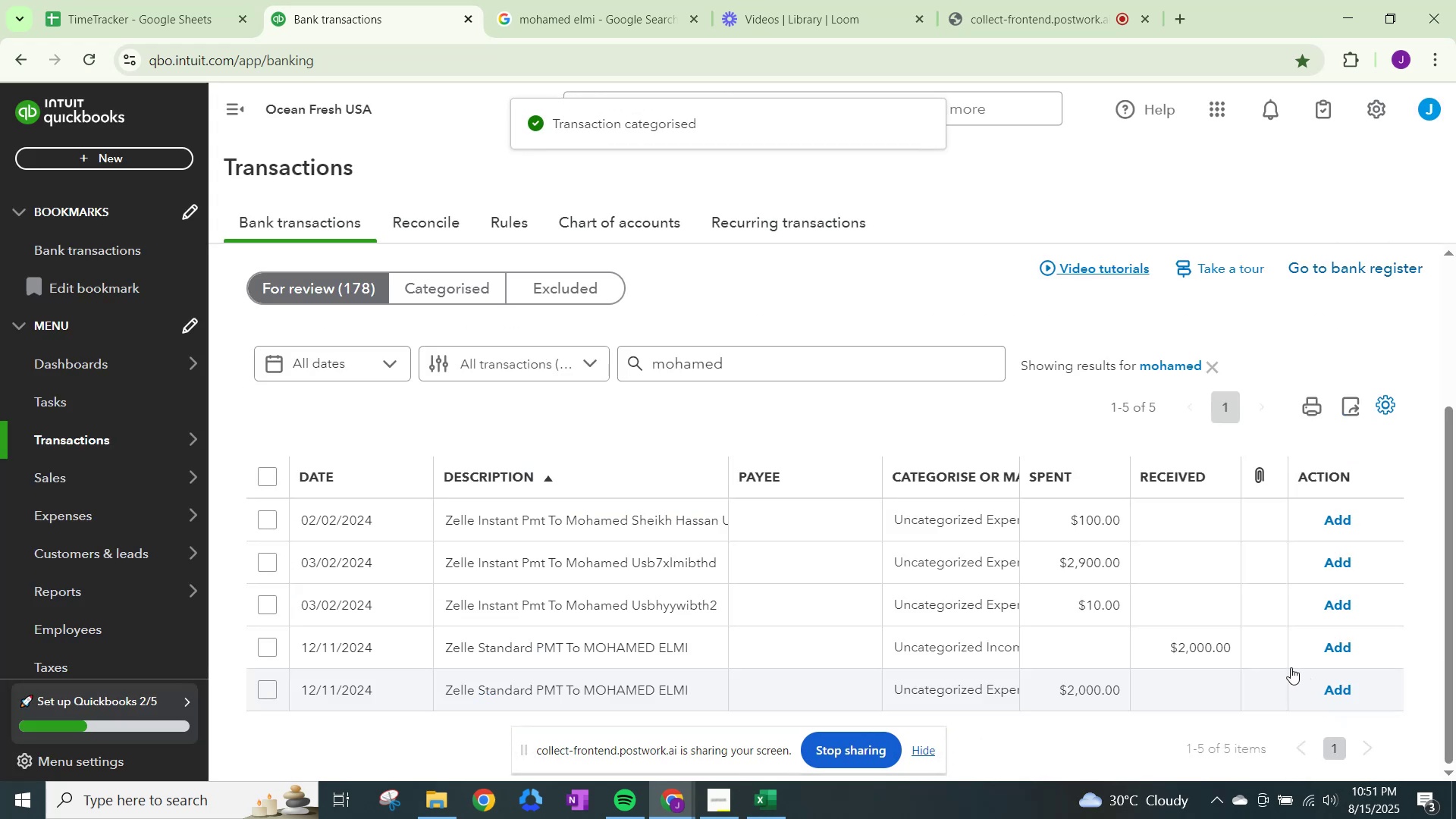 
wait(6.42)
 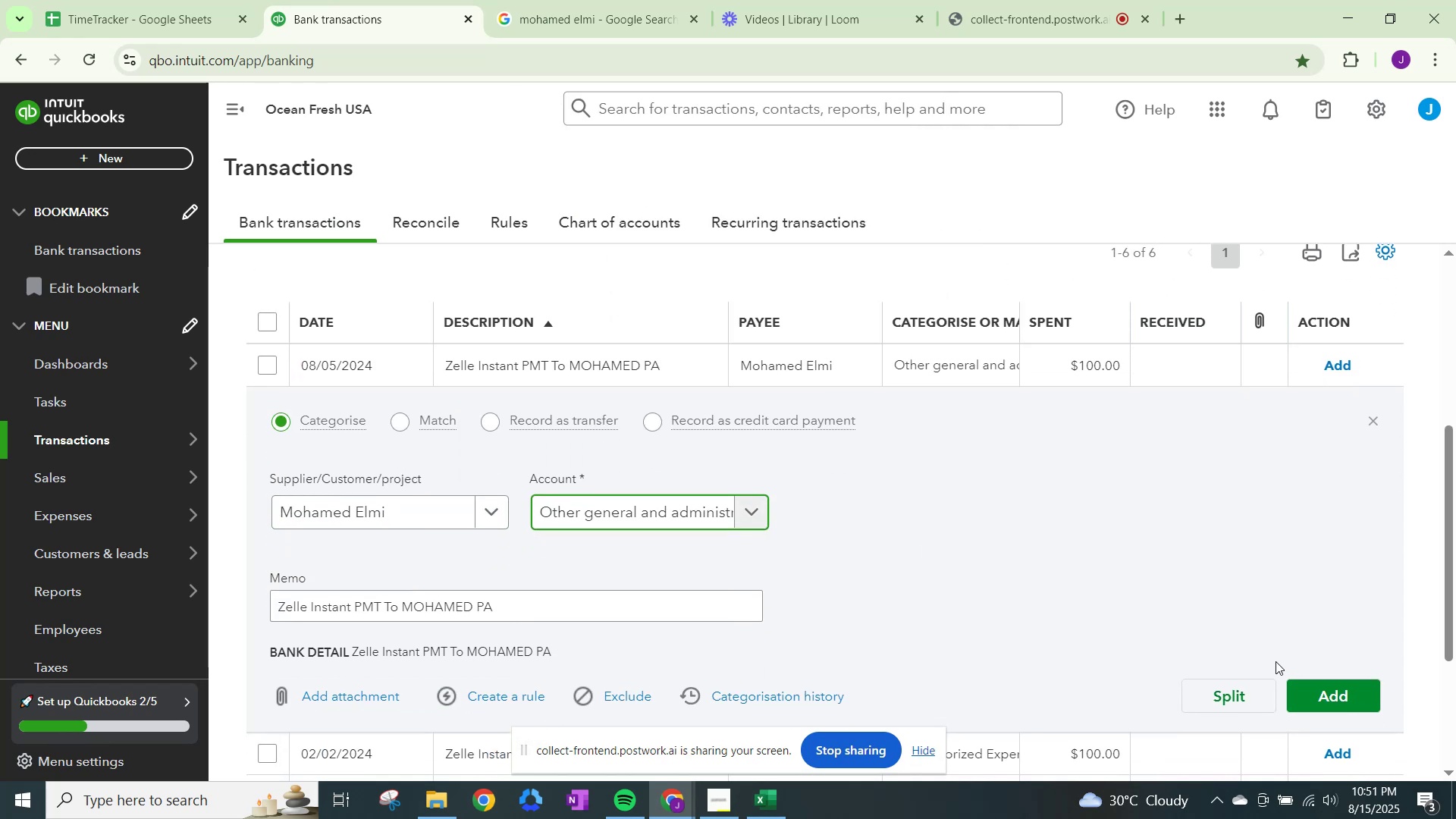 
left_click([965, 505])
 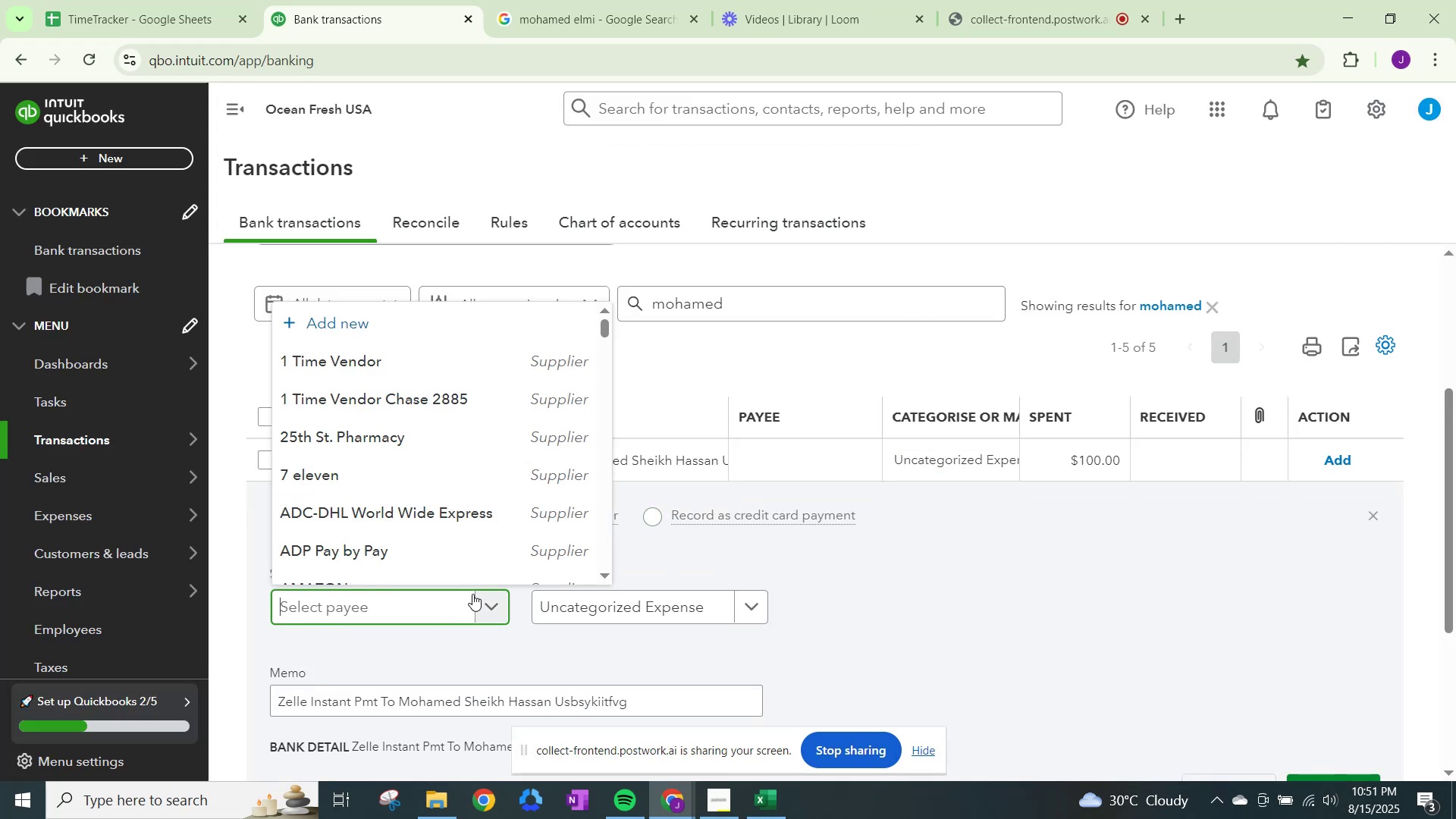 
type(moham)
 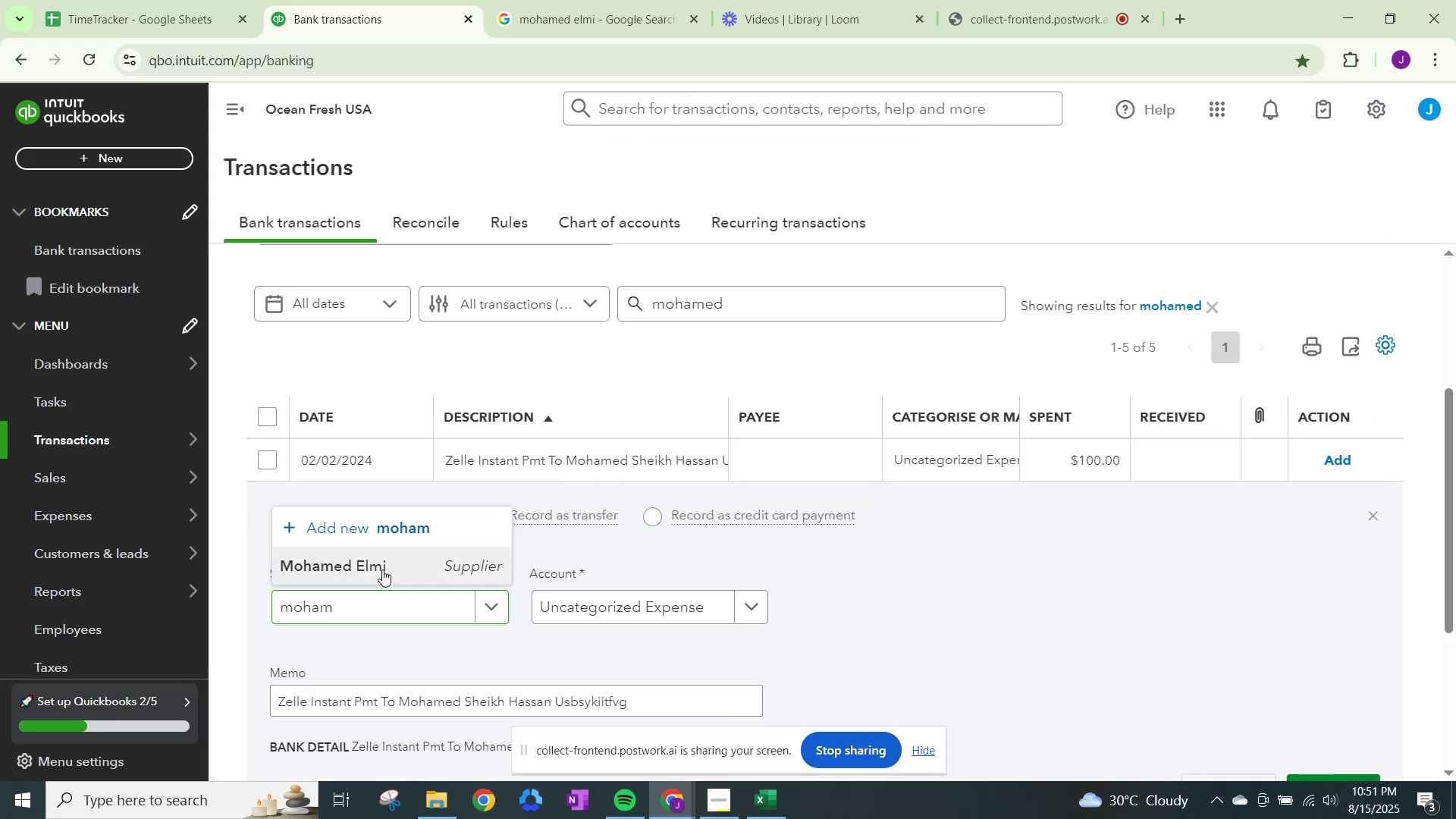 
double_click([585, 617])
 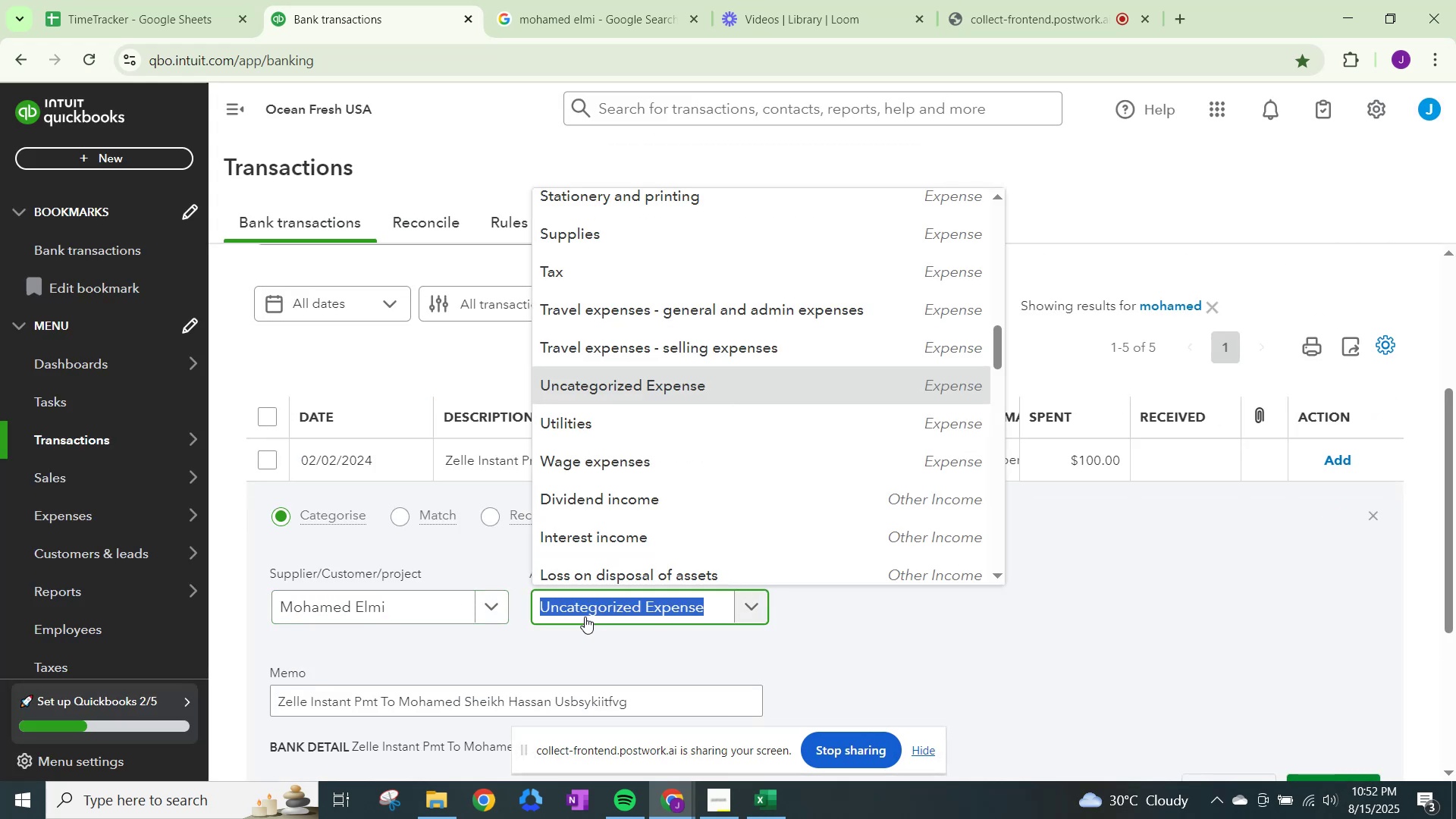 
type(other)
 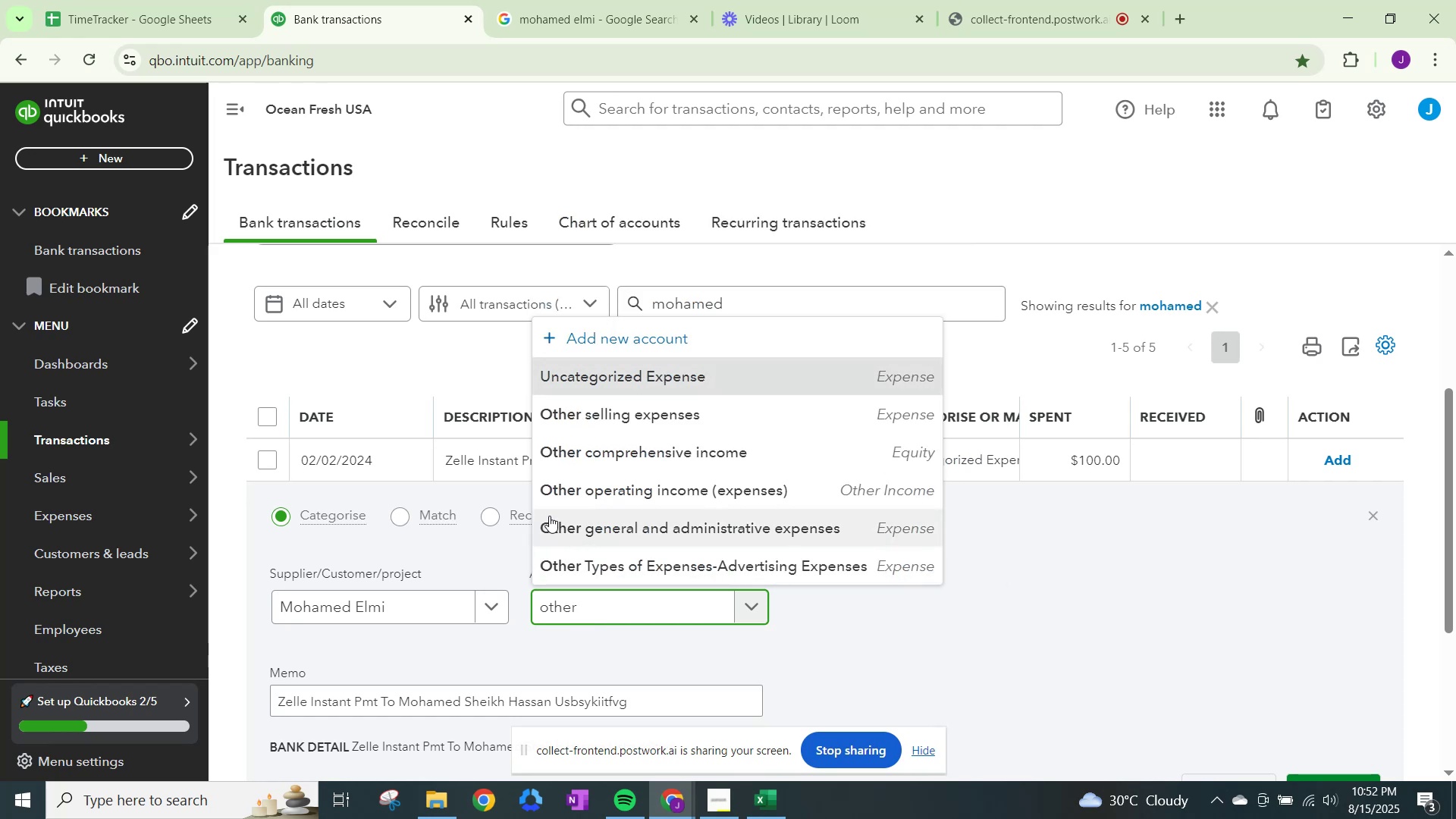 
left_click([582, 534])
 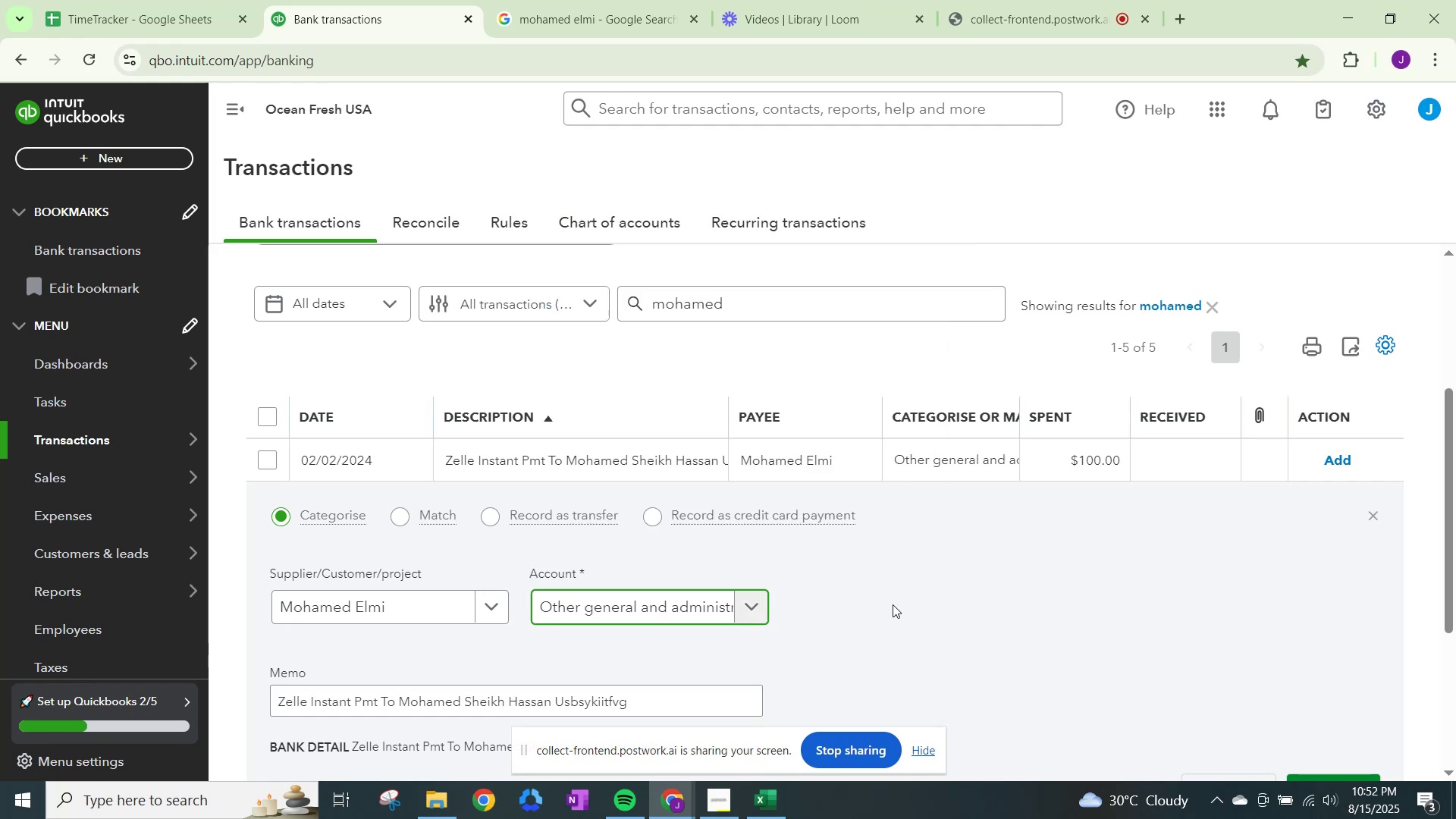 
scroll: coordinate [1094, 660], scroll_direction: down, amount: 1.0
 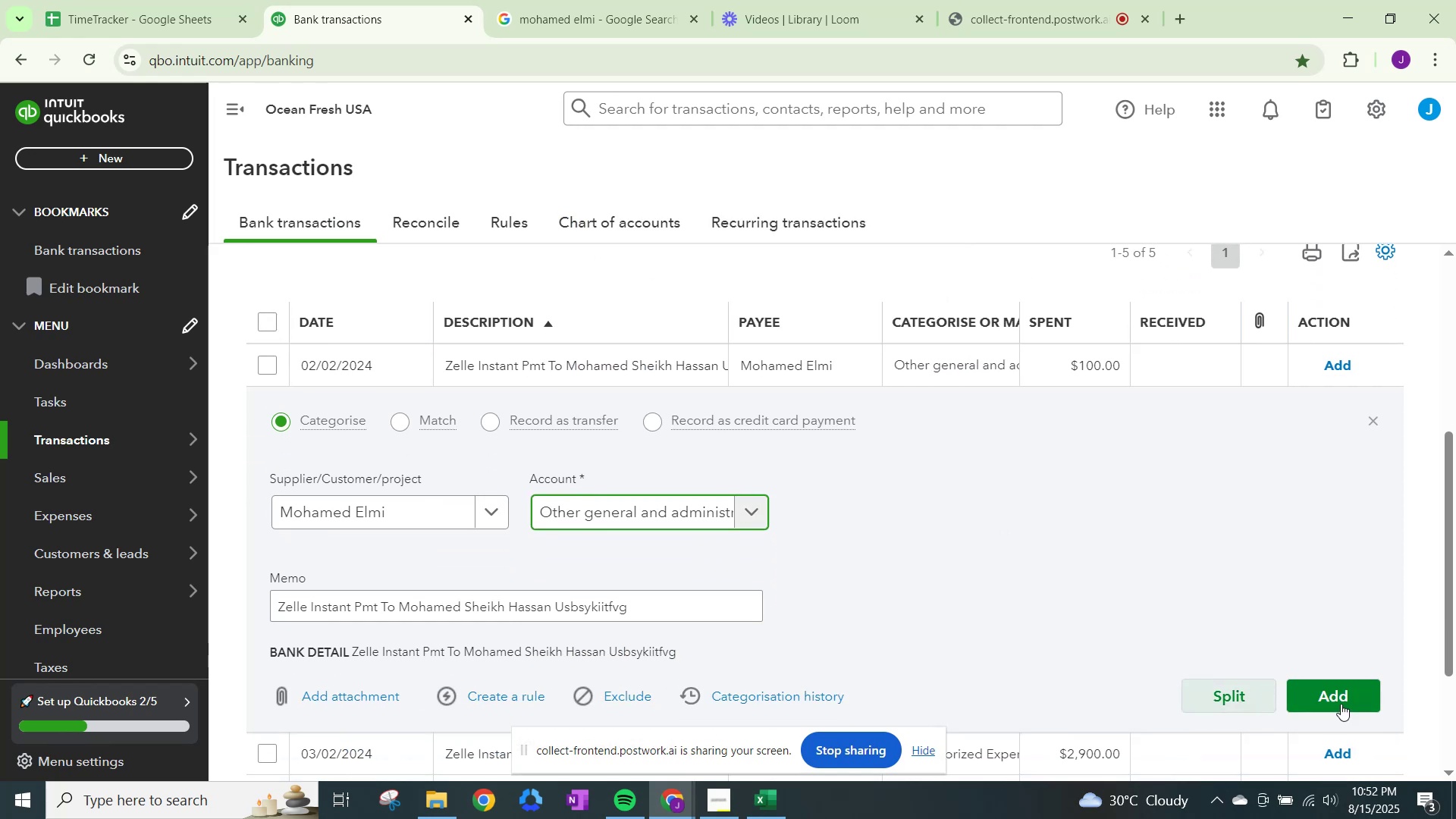 
left_click([1341, 698])
 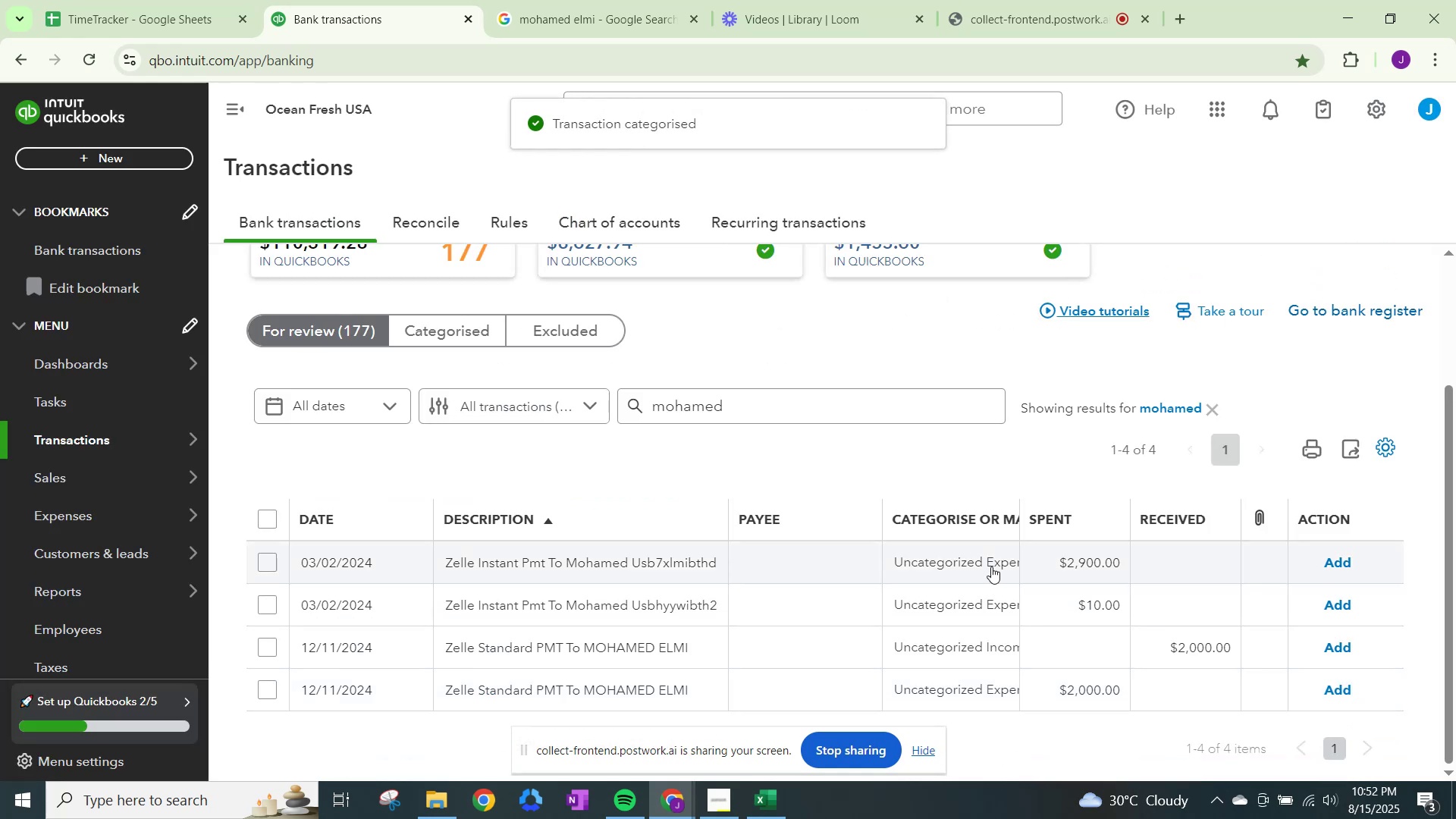 
left_click([488, 612])
 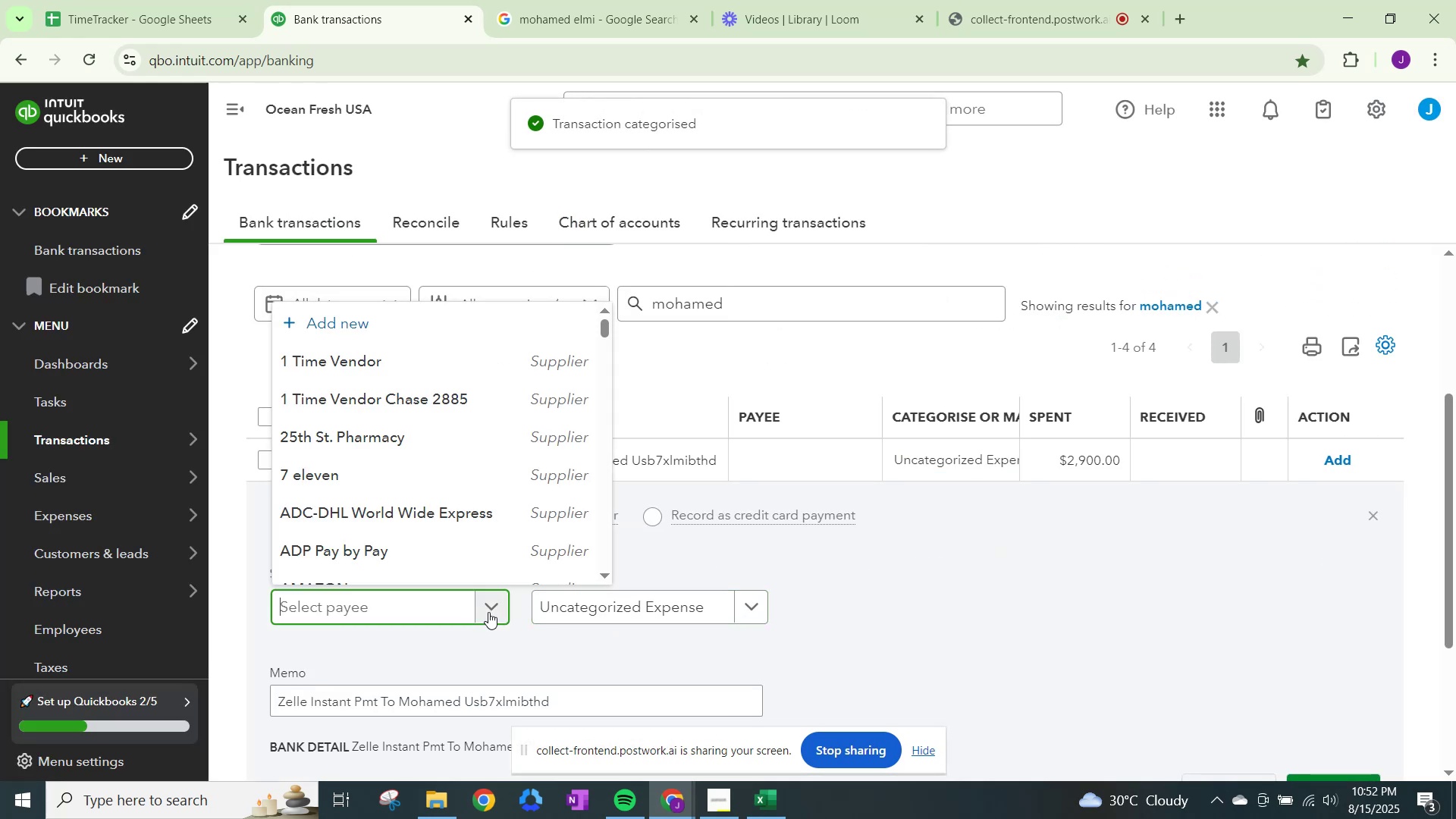 
type(mohammed)
 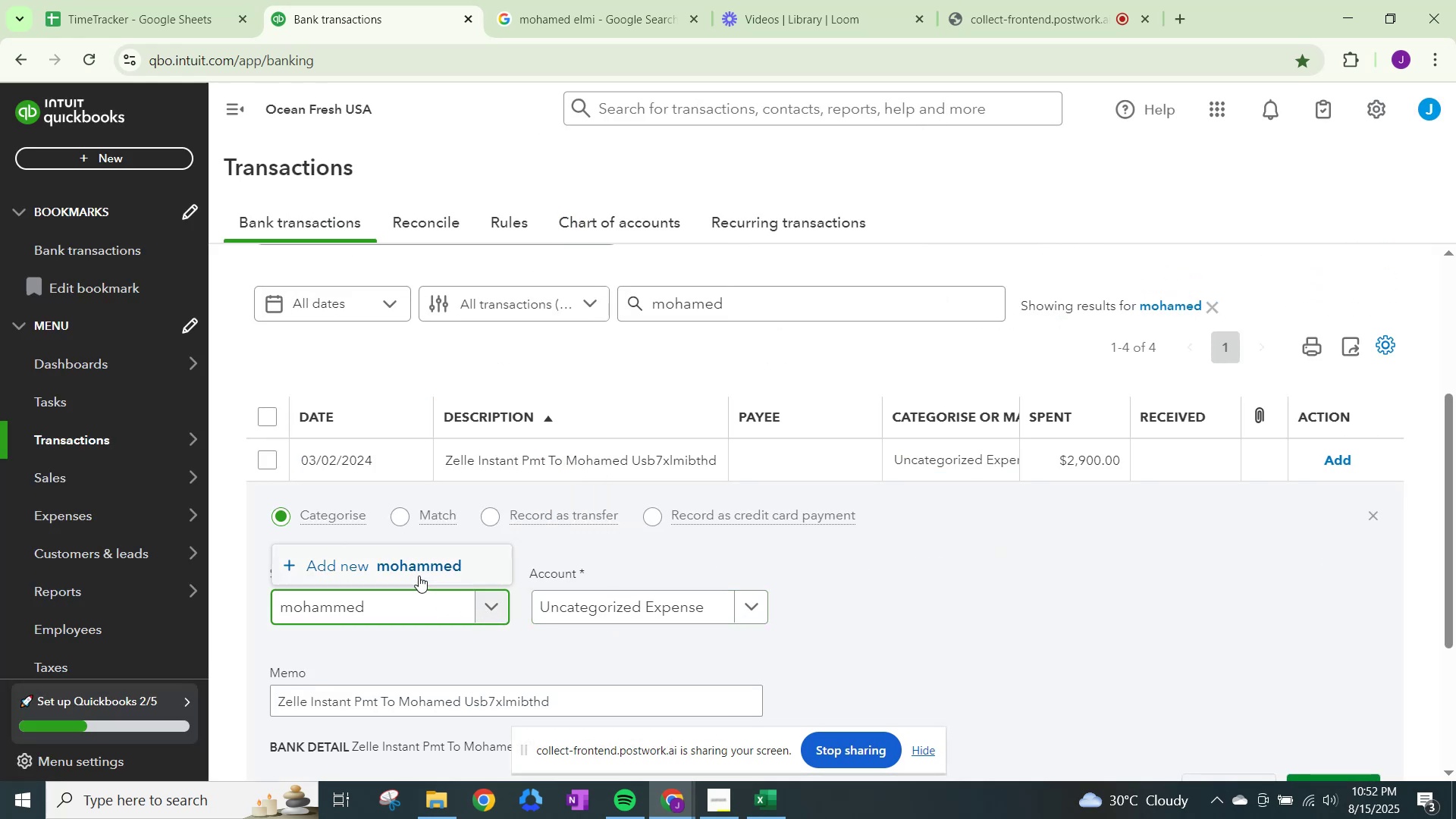 
left_click([402, 566])
 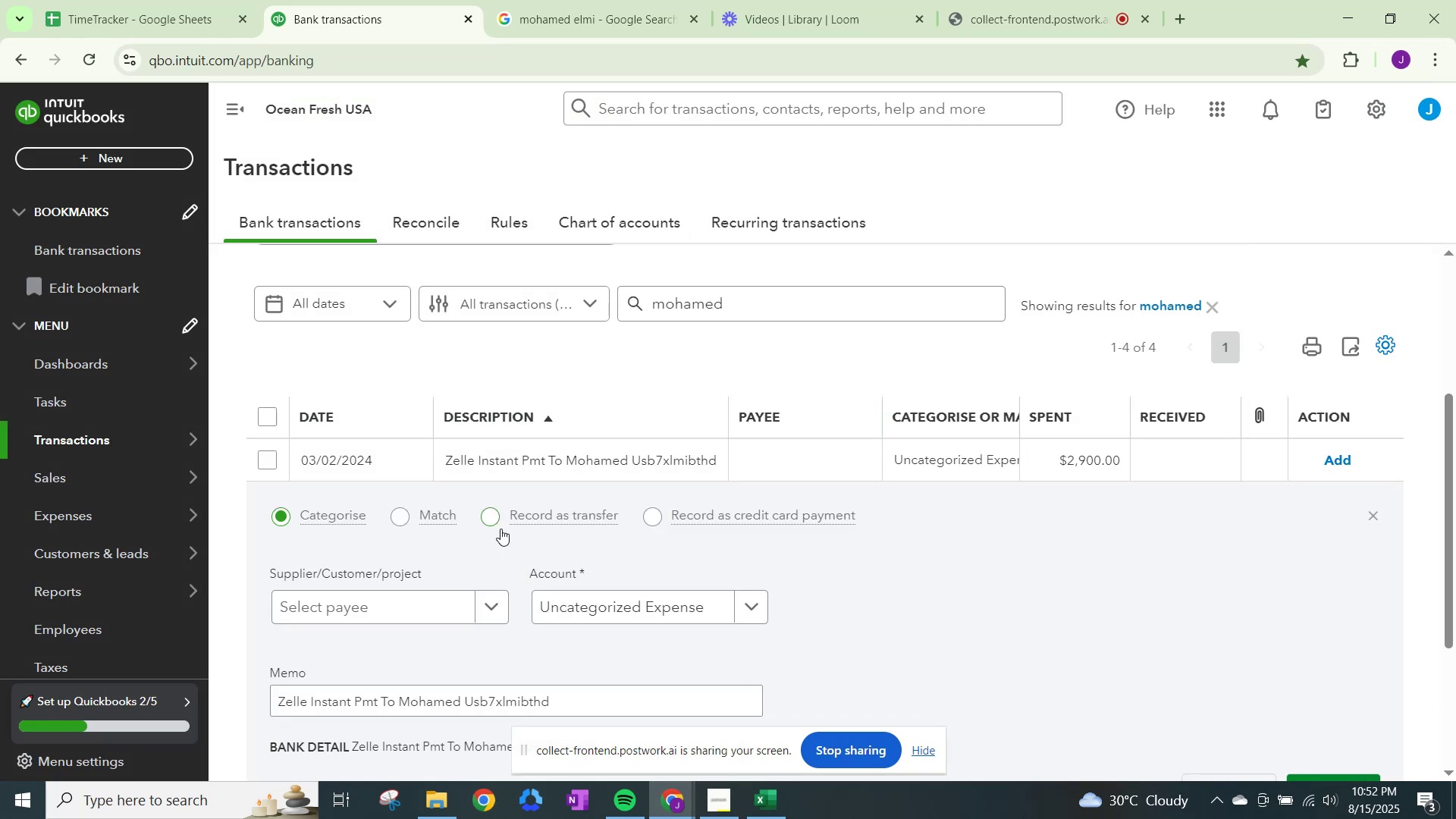 
wait(5.04)
 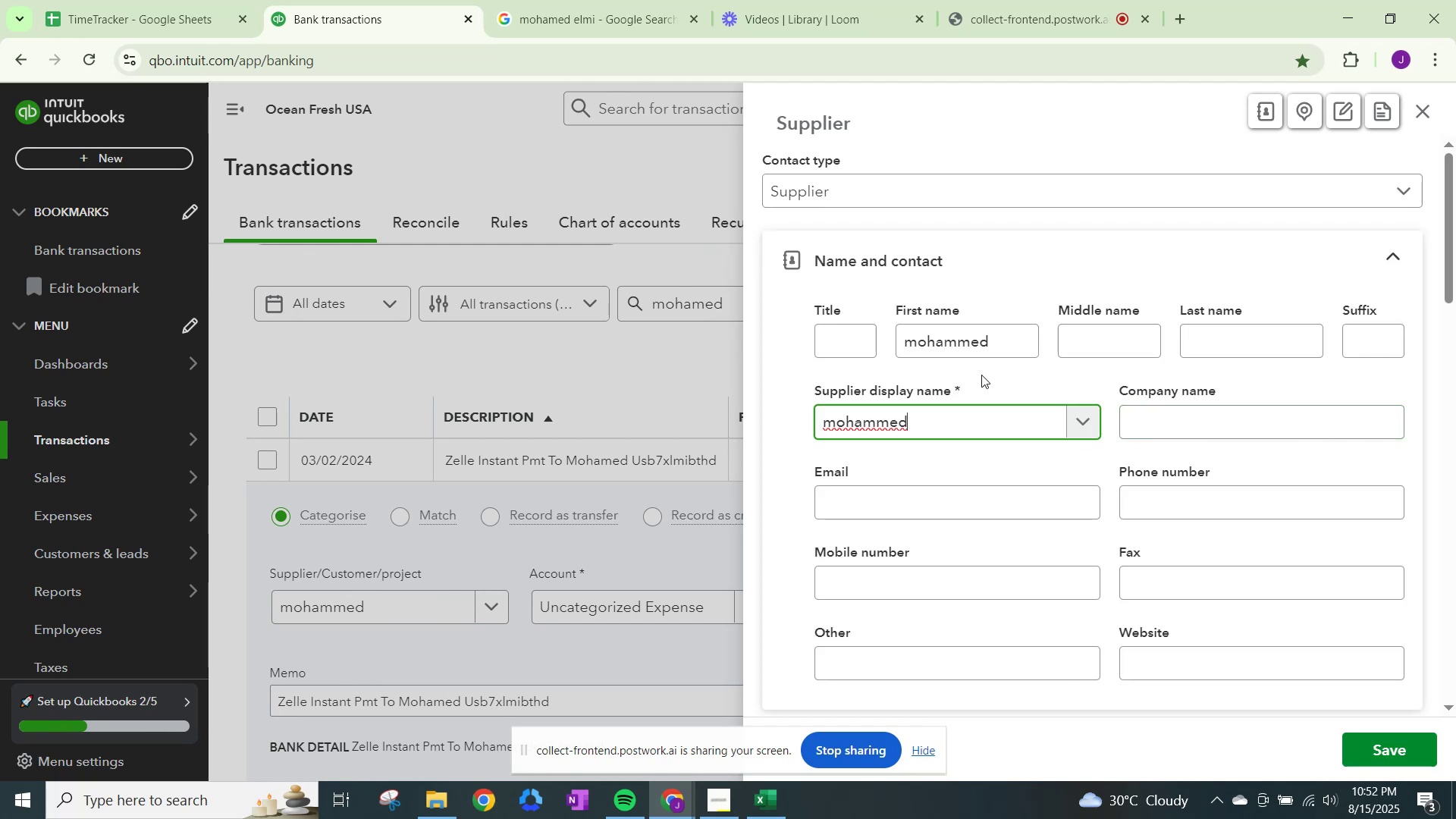 
type(mohamed)
 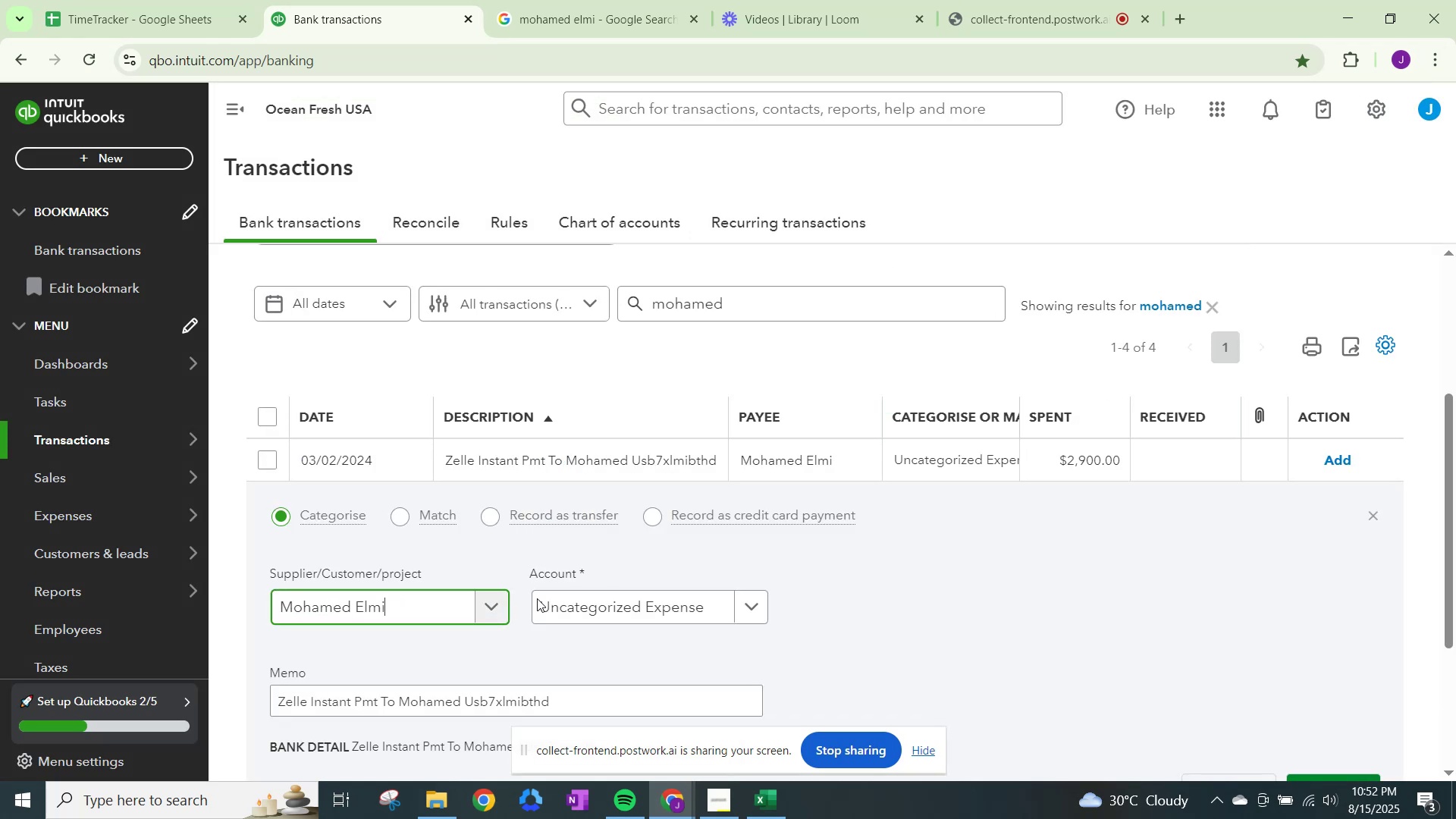 
left_click([623, 608])
 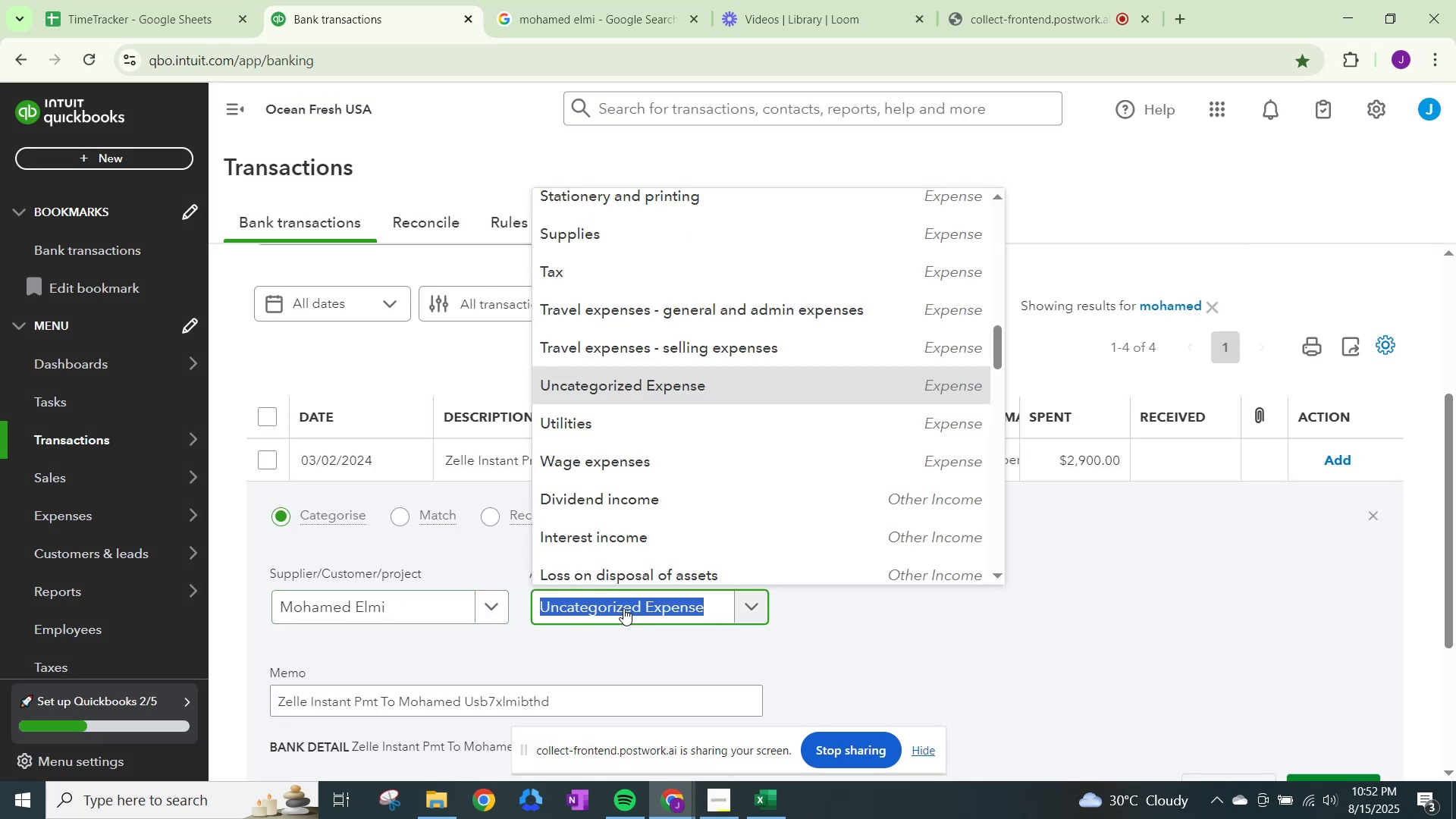 
type(other)
 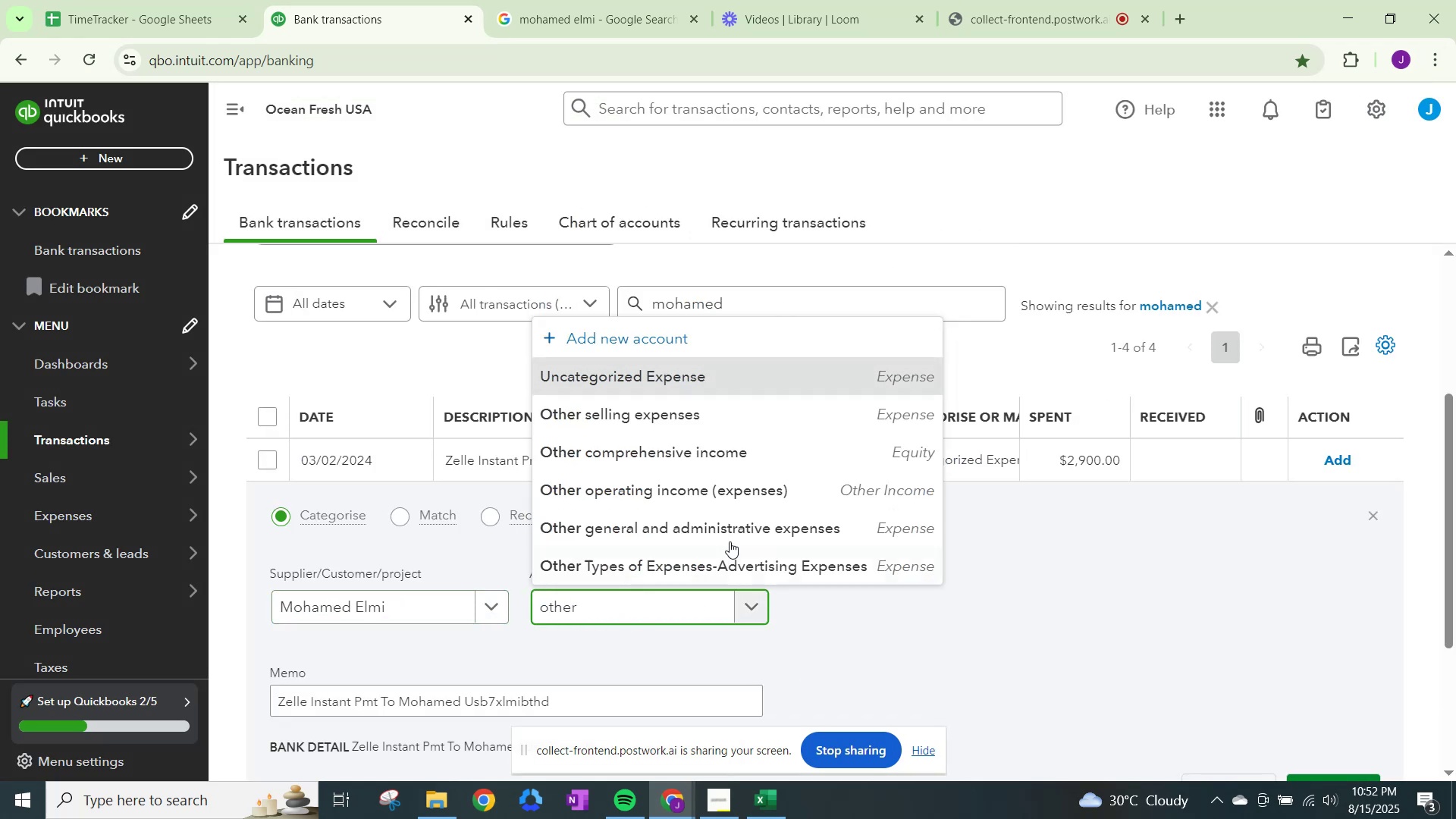 
left_click([726, 506])
 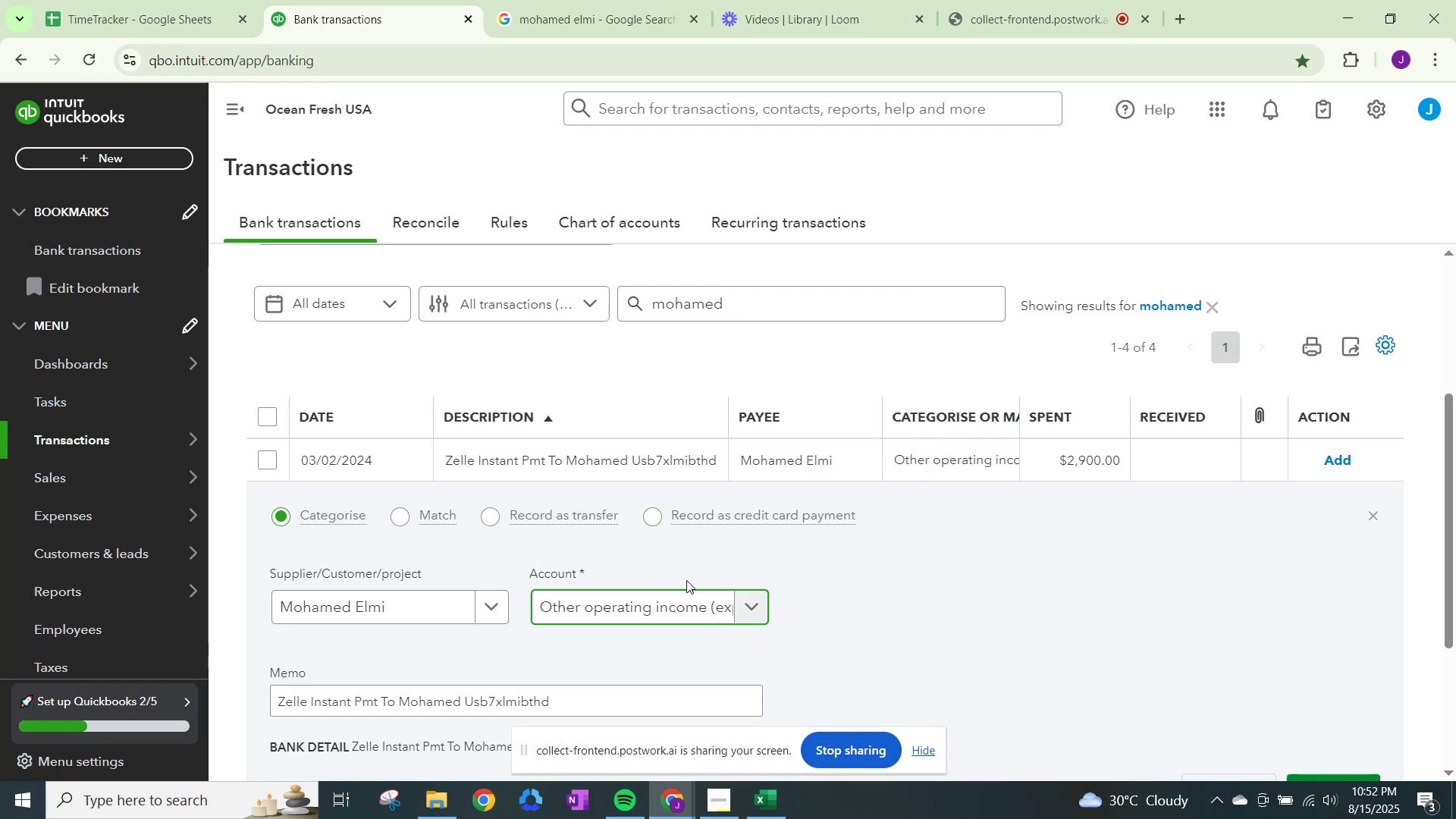 
left_click([686, 594])
 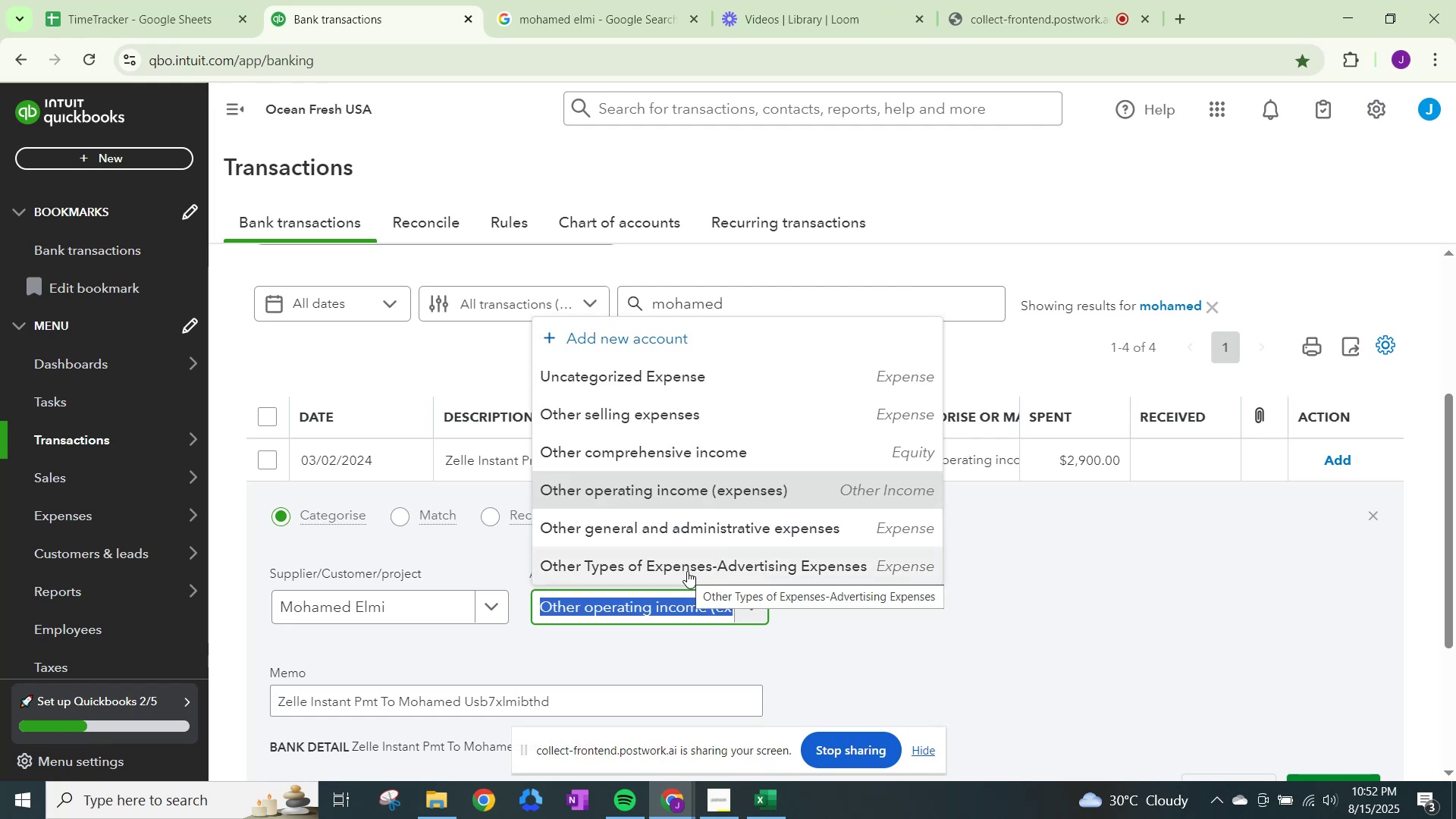 
left_click([700, 535])
 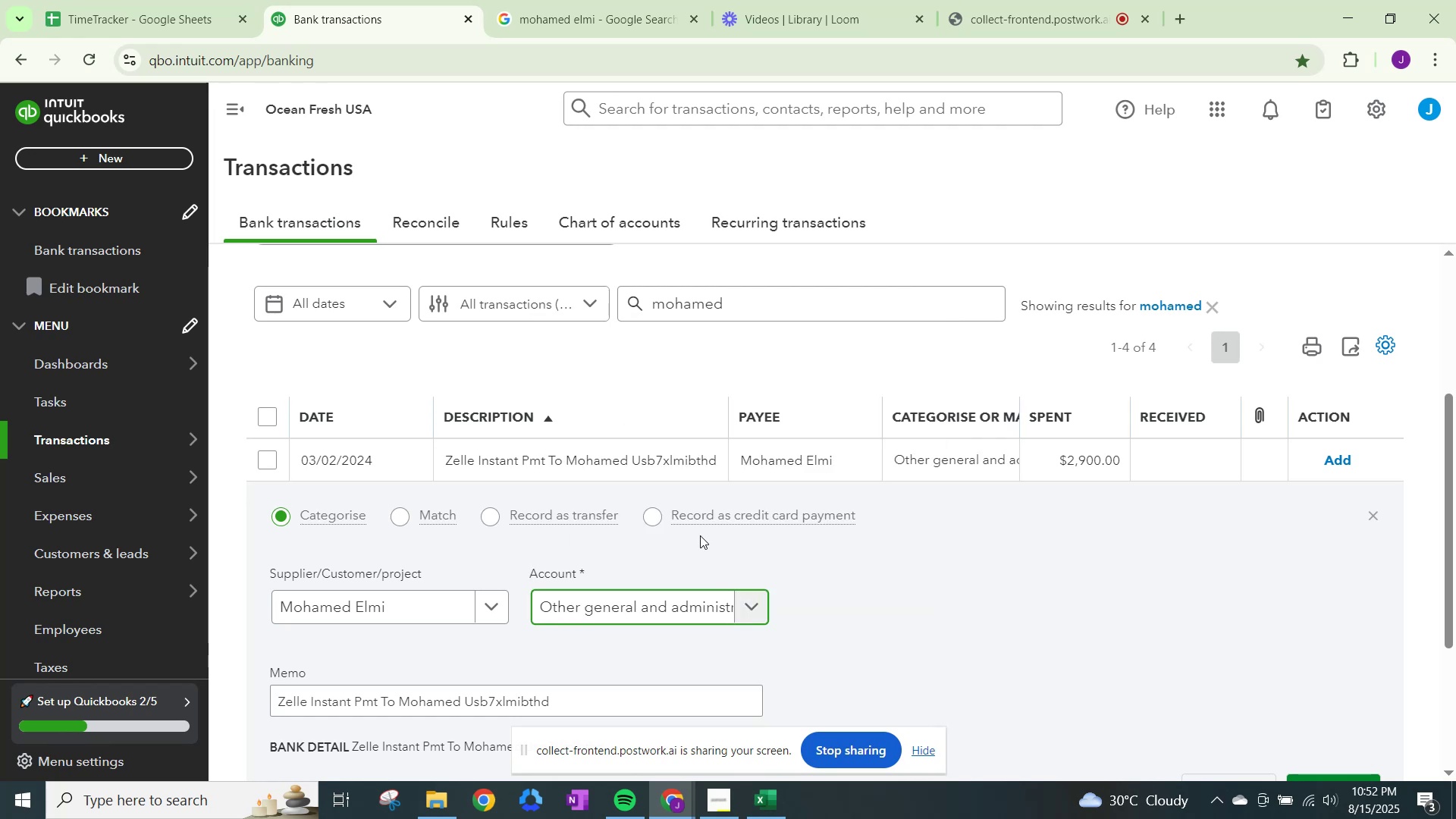 
scroll: coordinate [763, 576], scroll_direction: down, amount: 1.0
 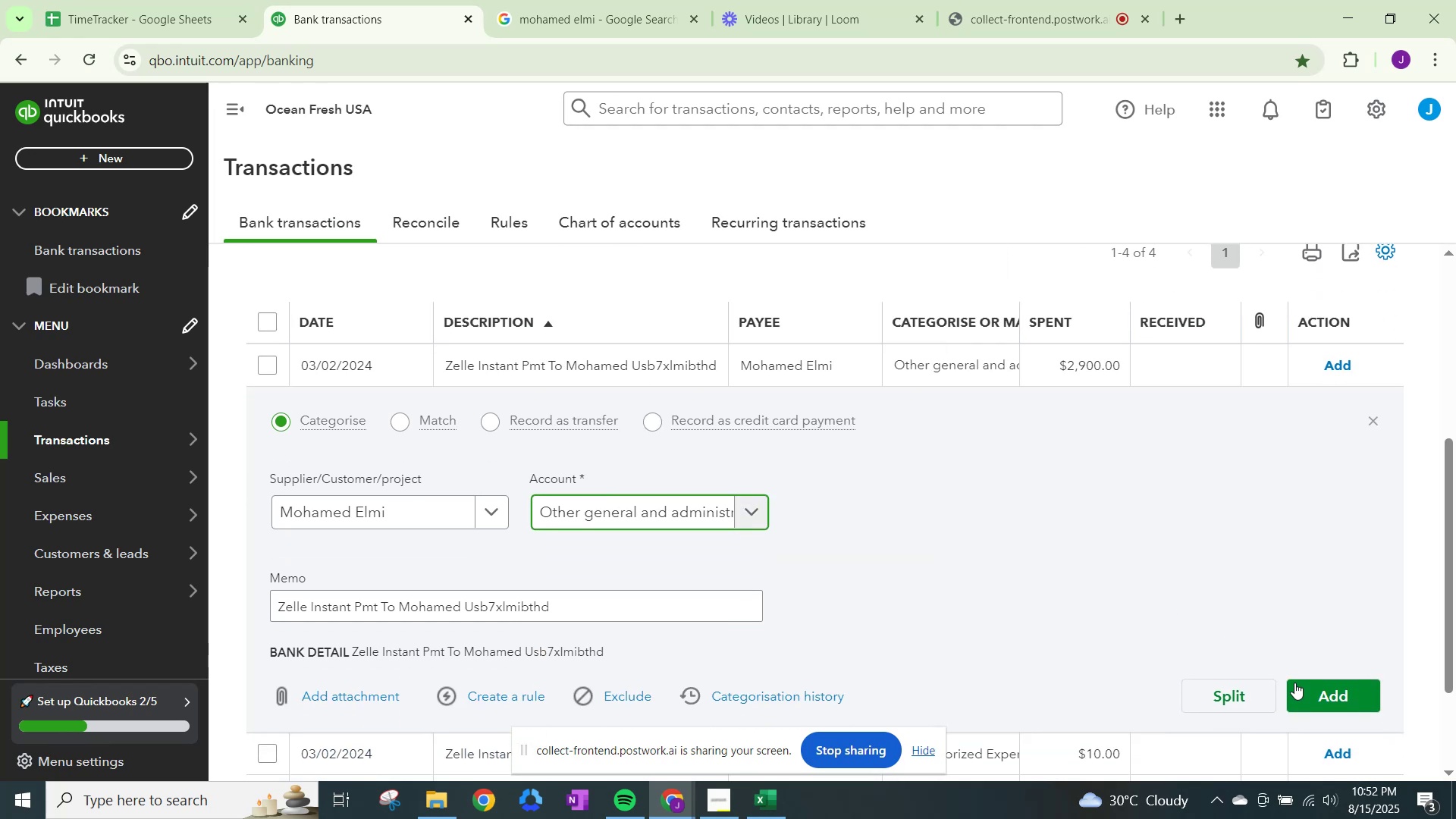 
left_click([1332, 678])
 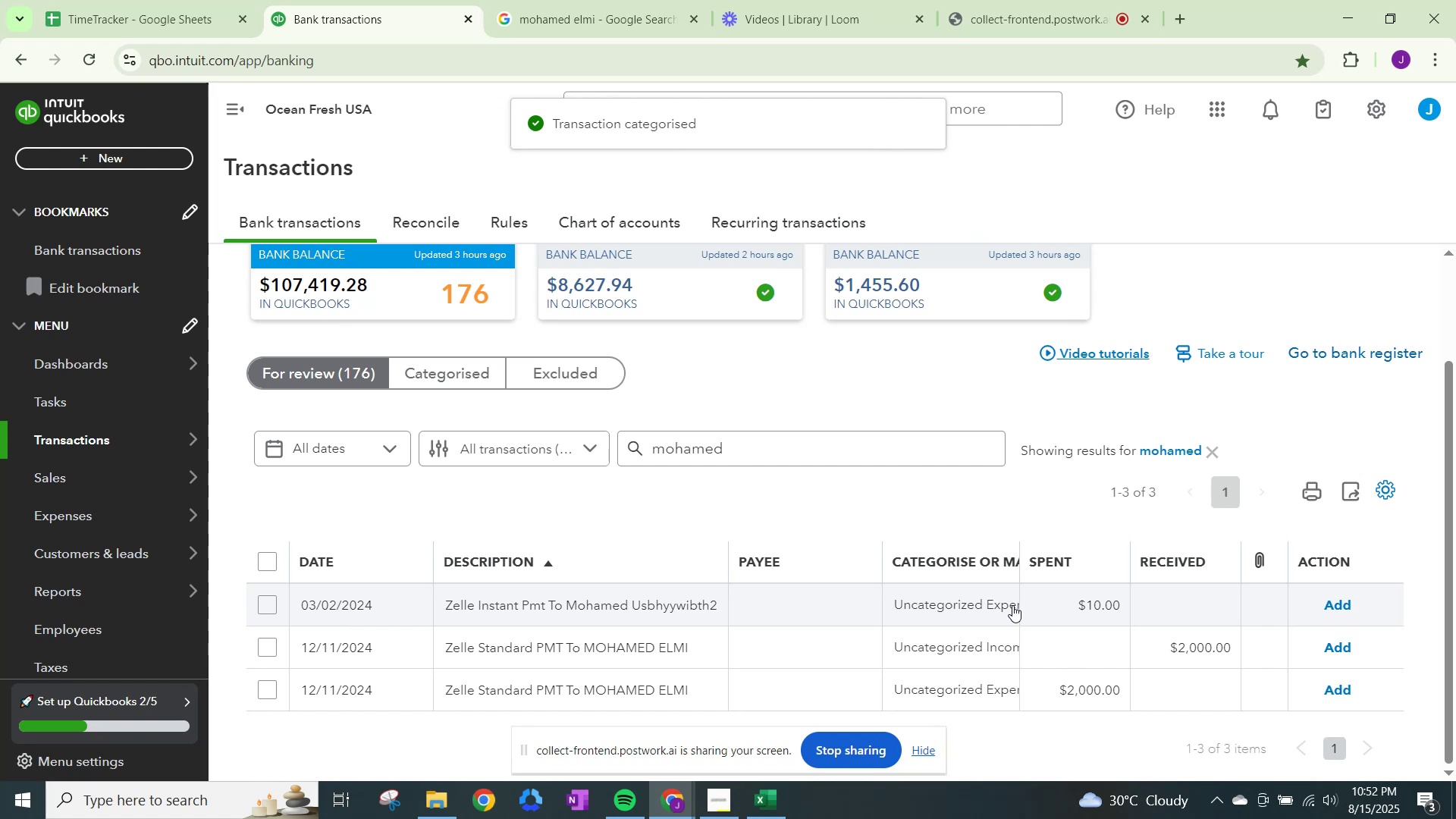 
wait(7.23)
 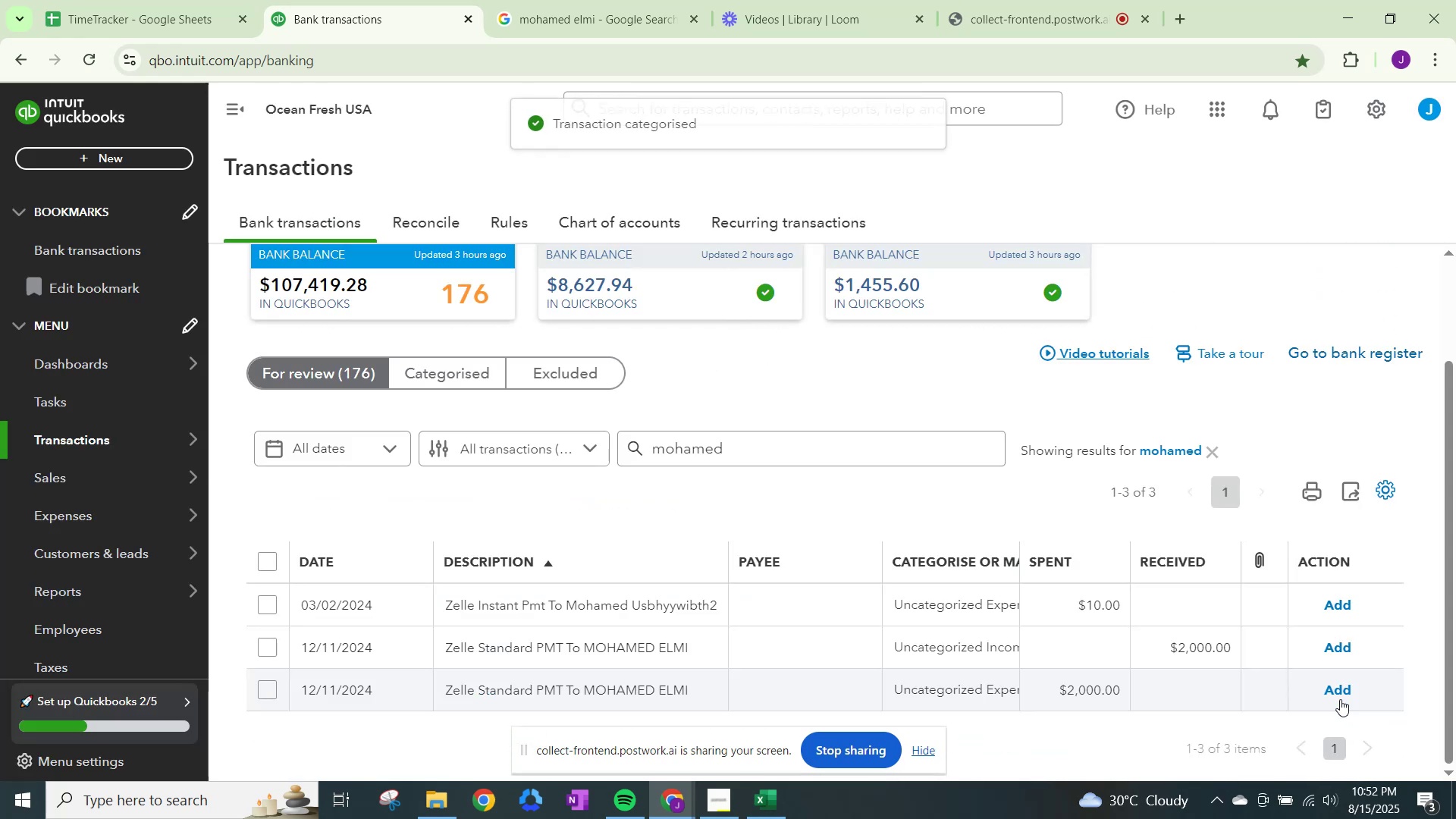 
left_click([1012, 605])
 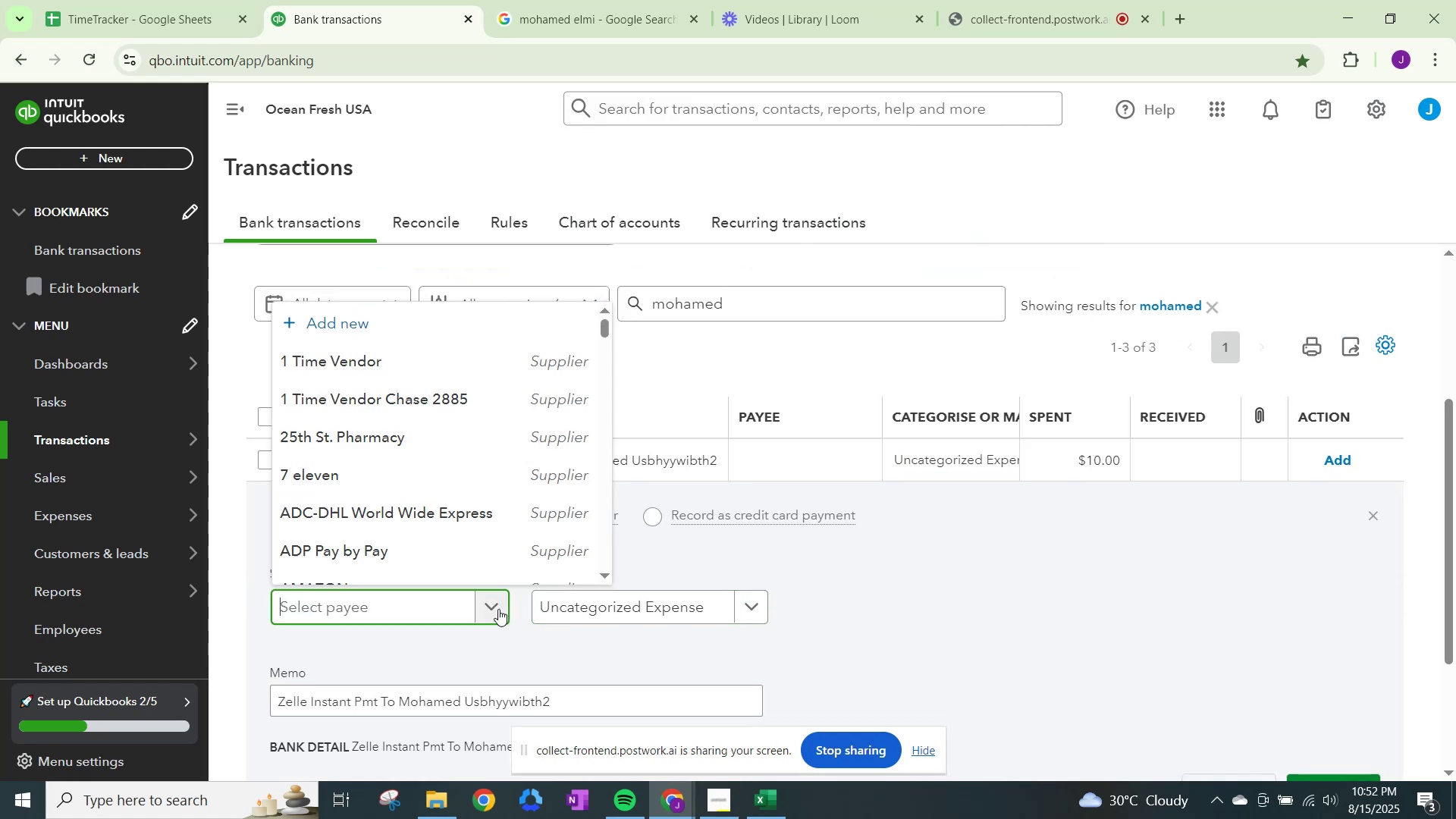 
type(mohame)
 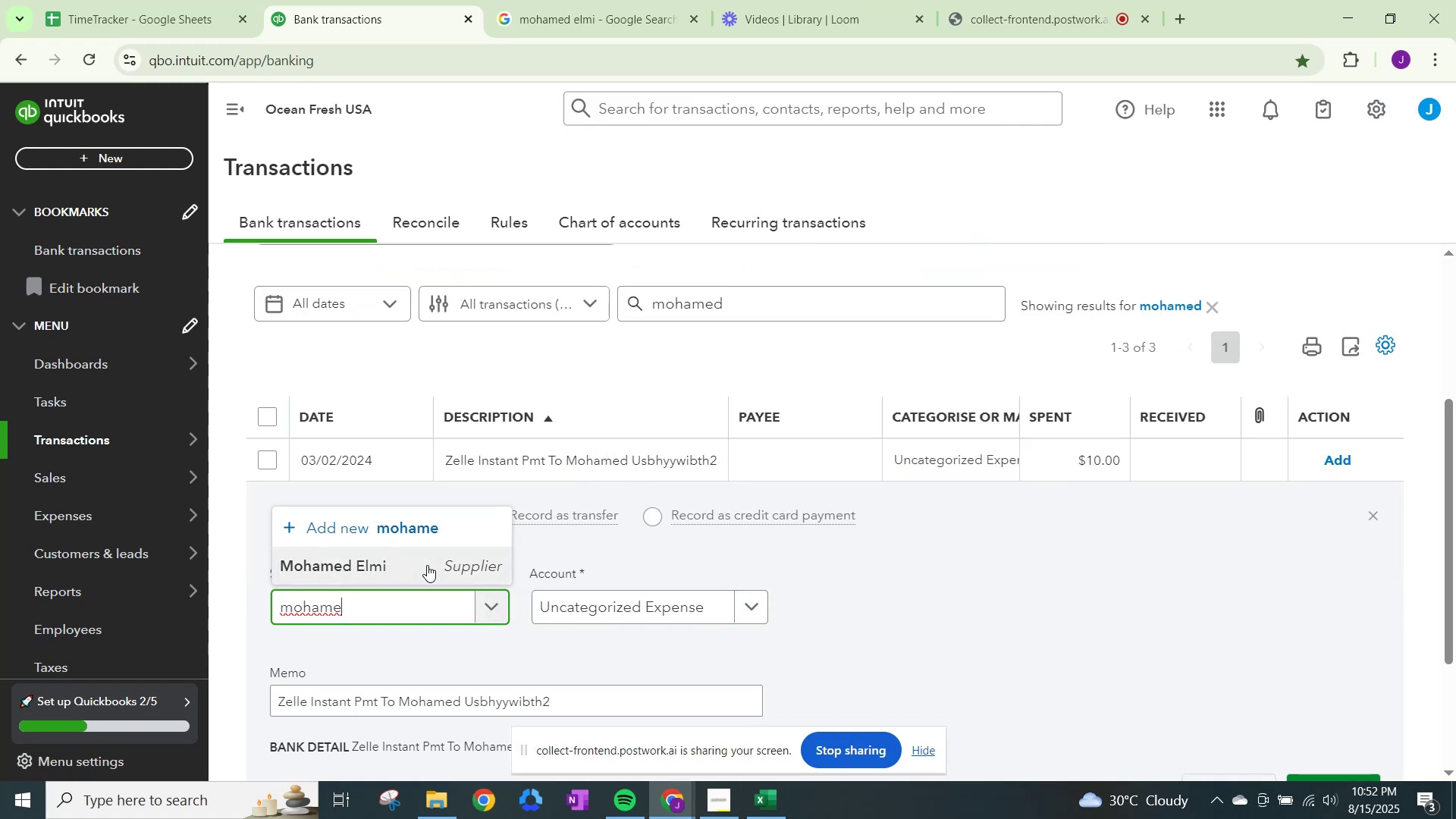 
double_click([576, 604])
 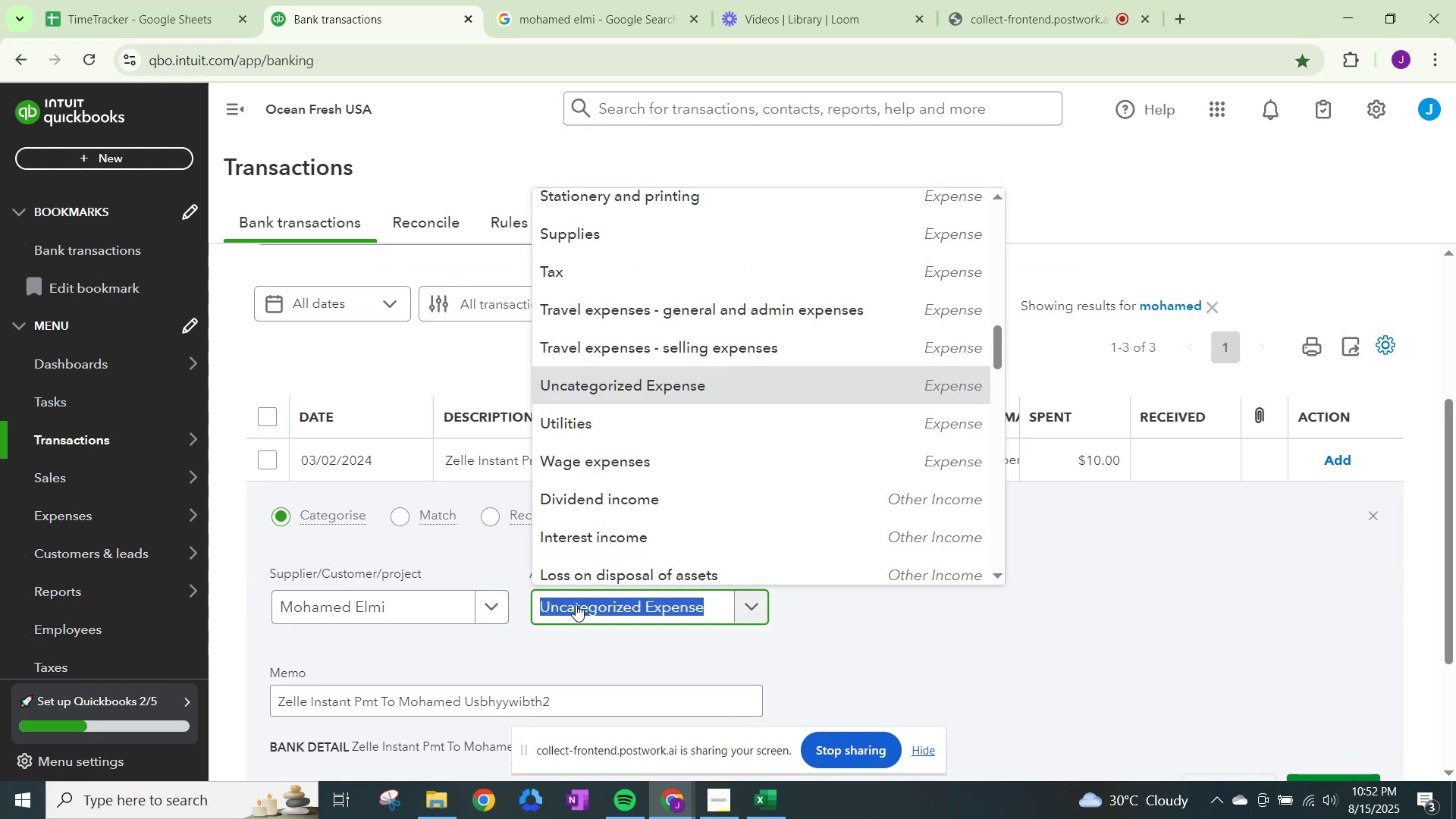 
type(other)
 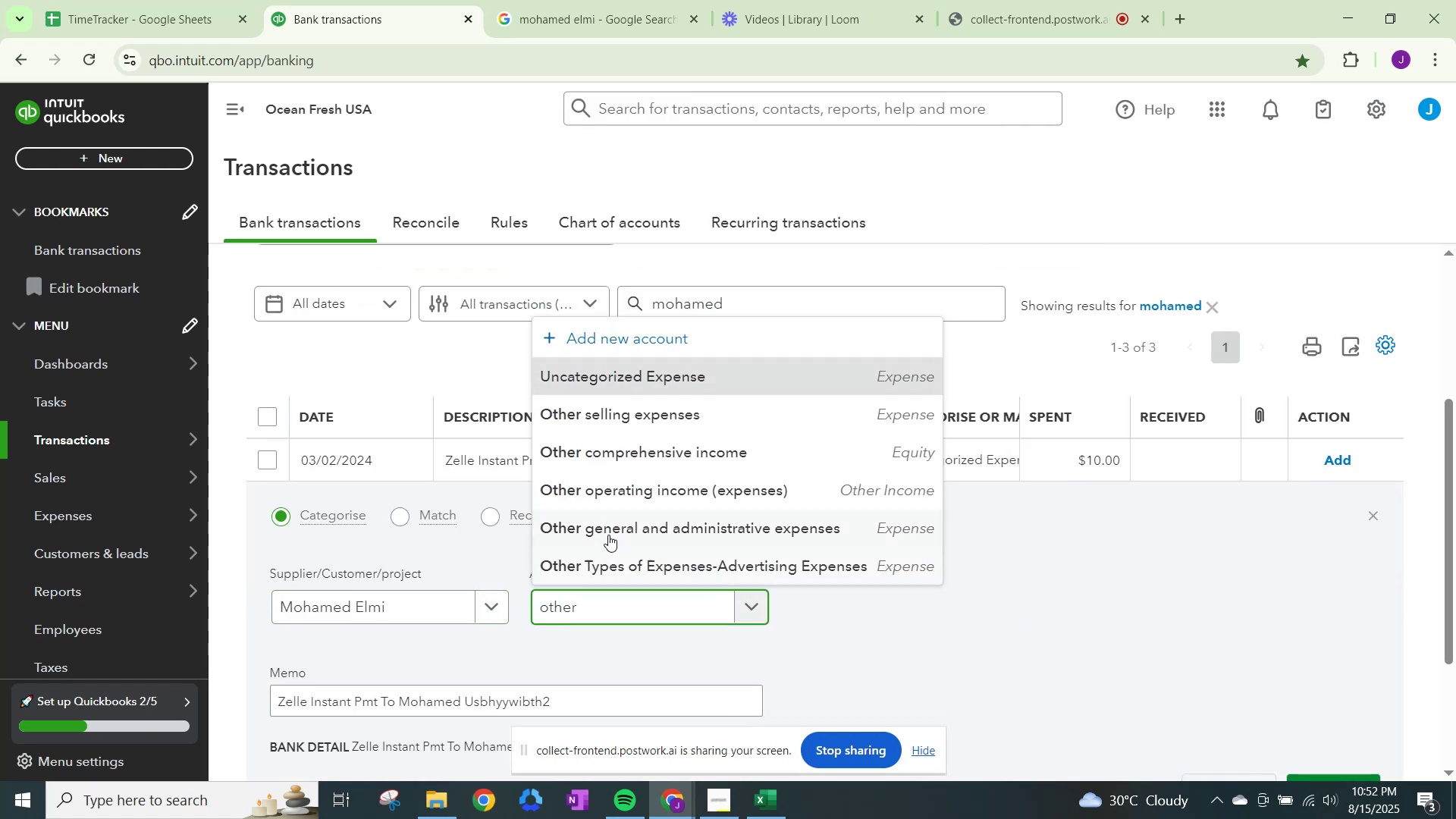 
left_click([609, 532])
 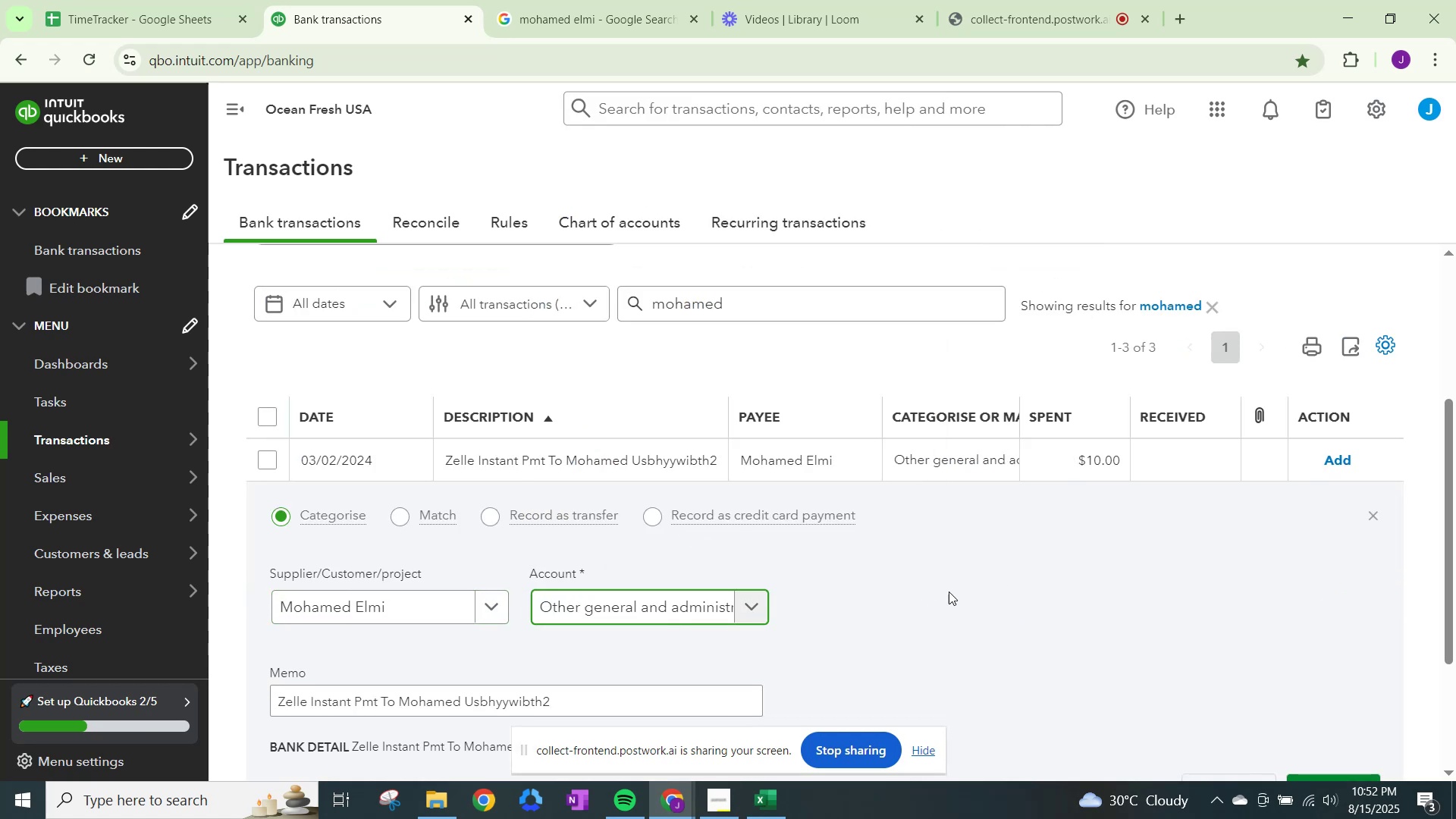 
scroll: coordinate [968, 606], scroll_direction: down, amount: 1.0
 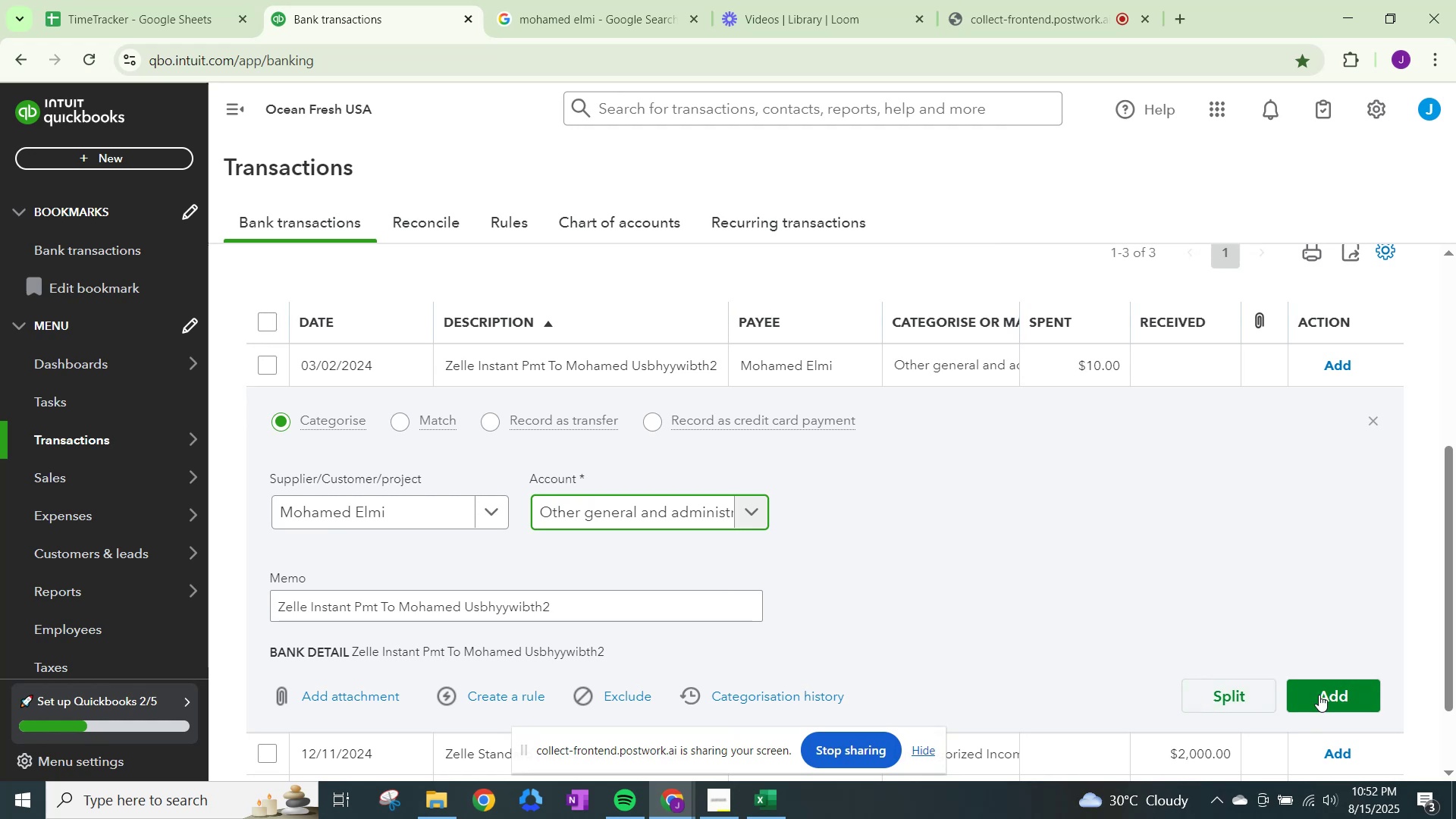 
left_click([1326, 690])
 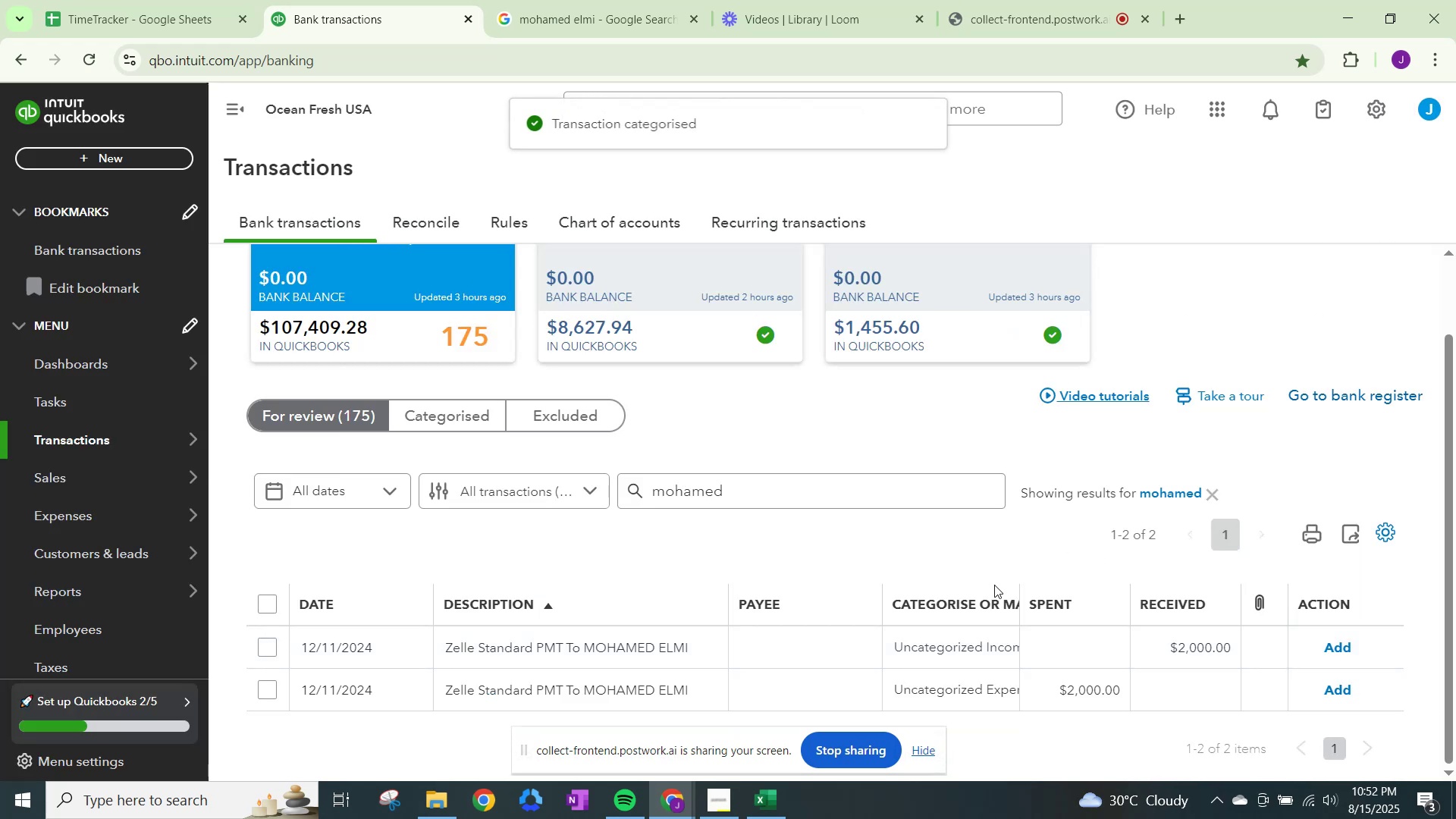 
left_click([968, 660])
 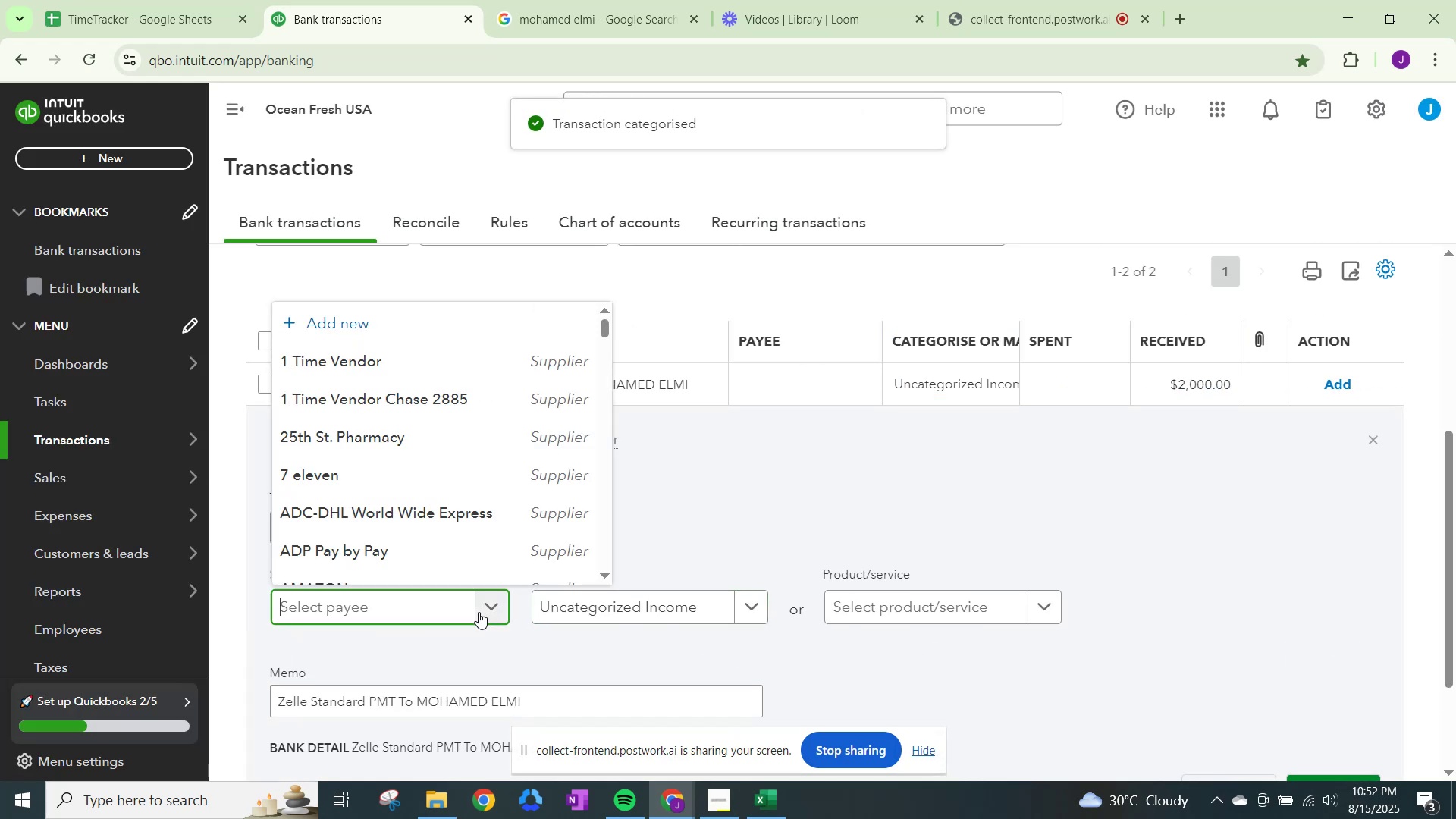 
type(mohamed)
 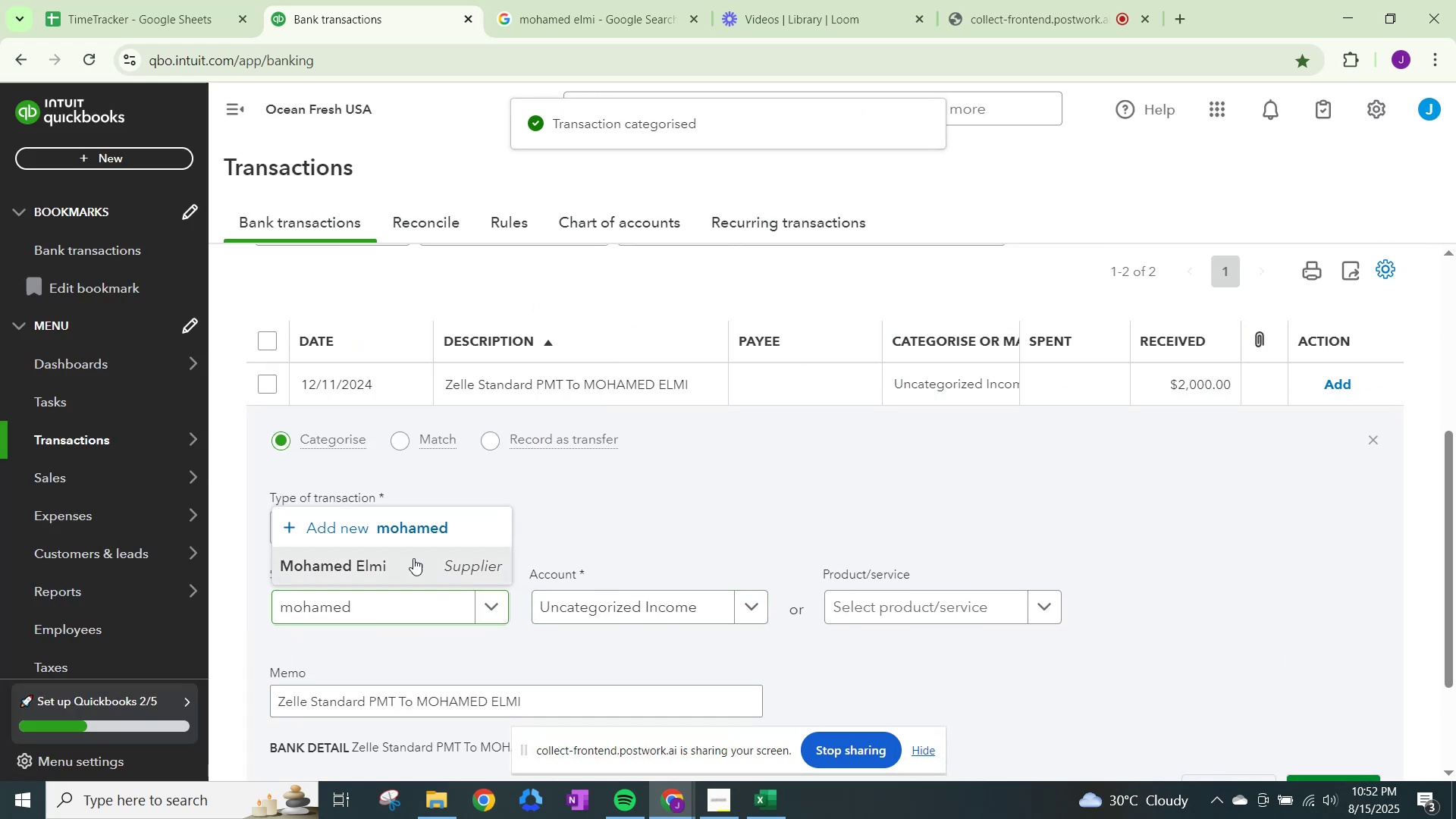 
double_click([625, 614])
 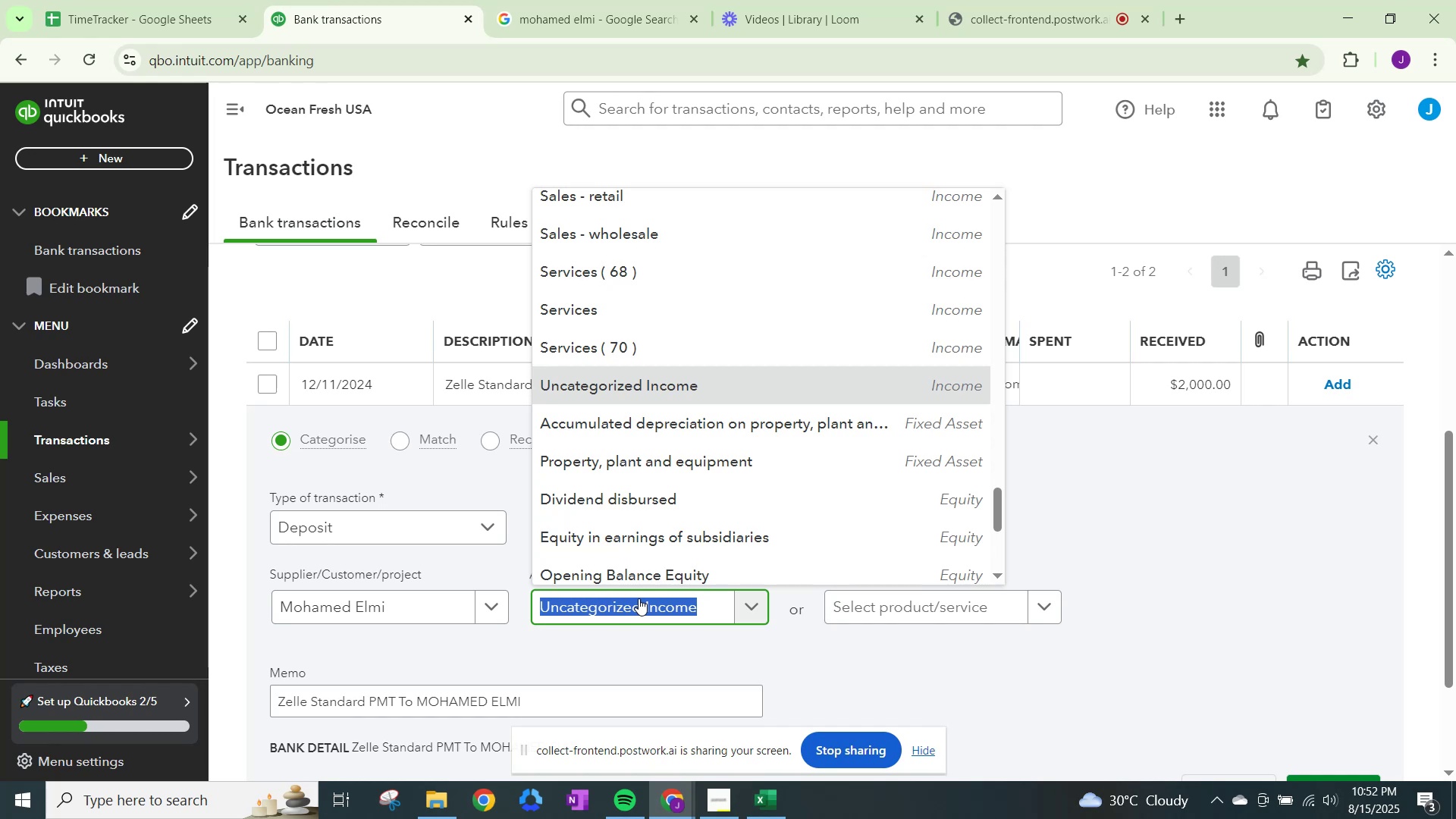 
wait(16.17)
 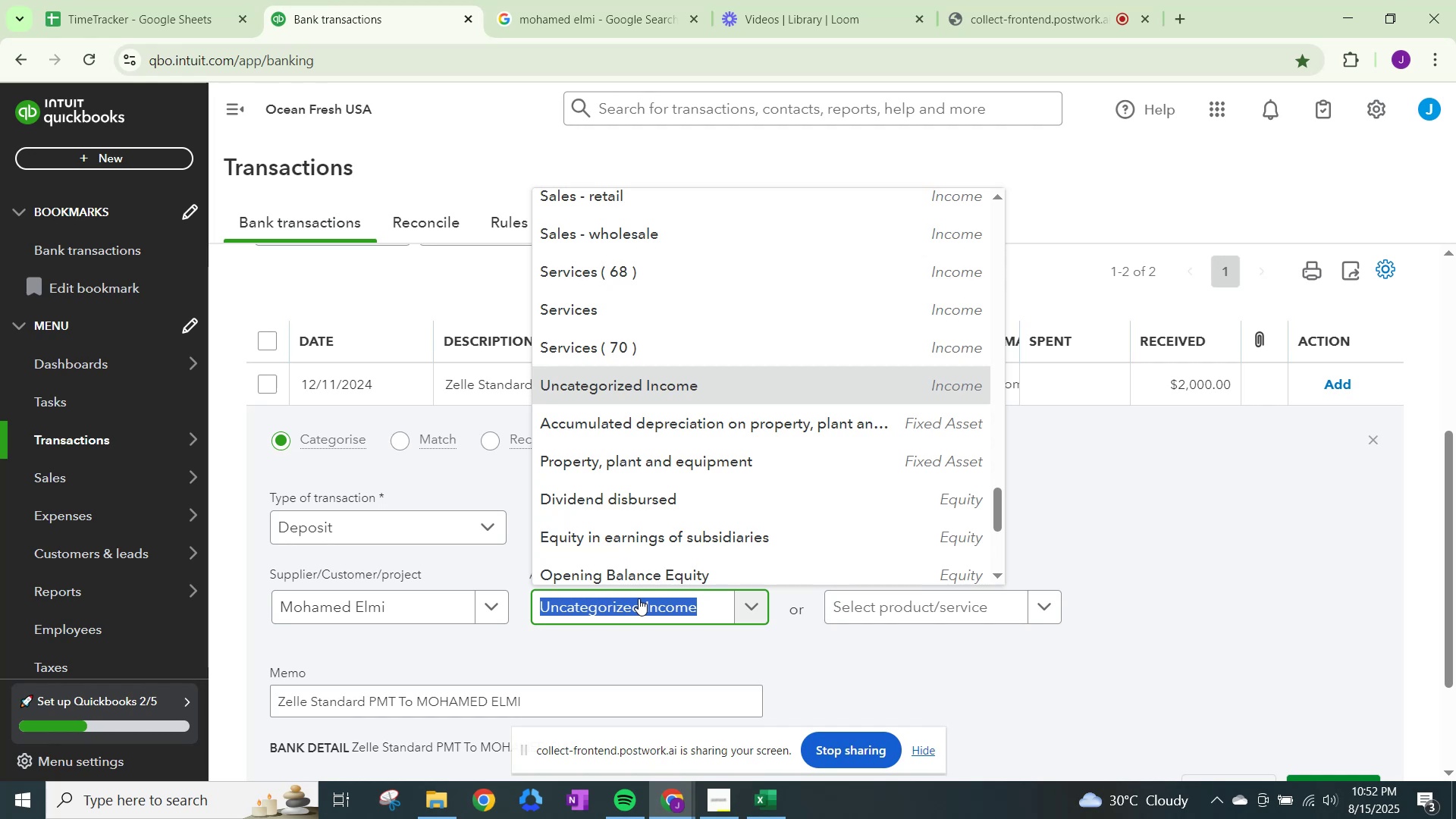 
type(other)
 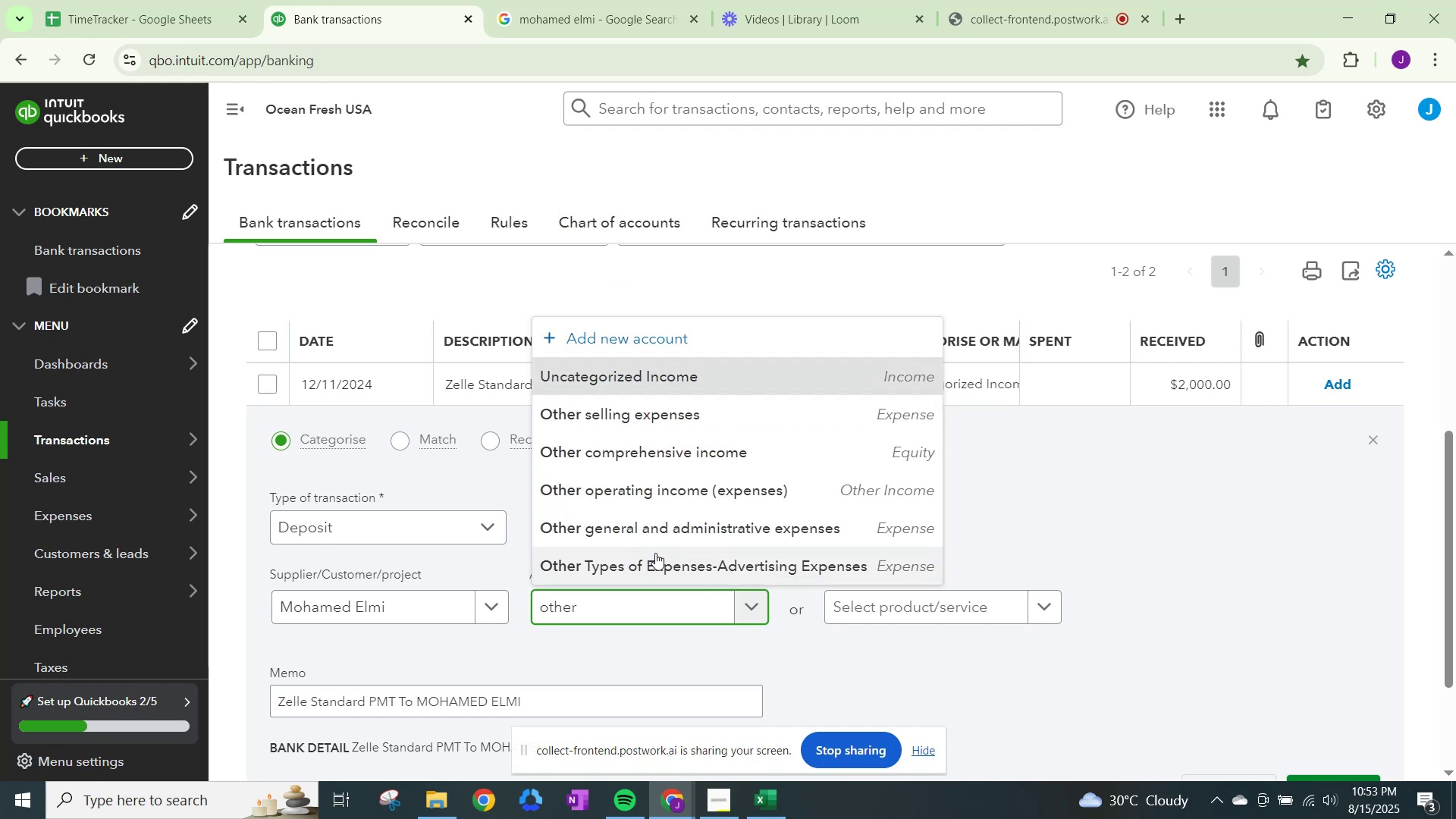 
left_click([676, 521])
 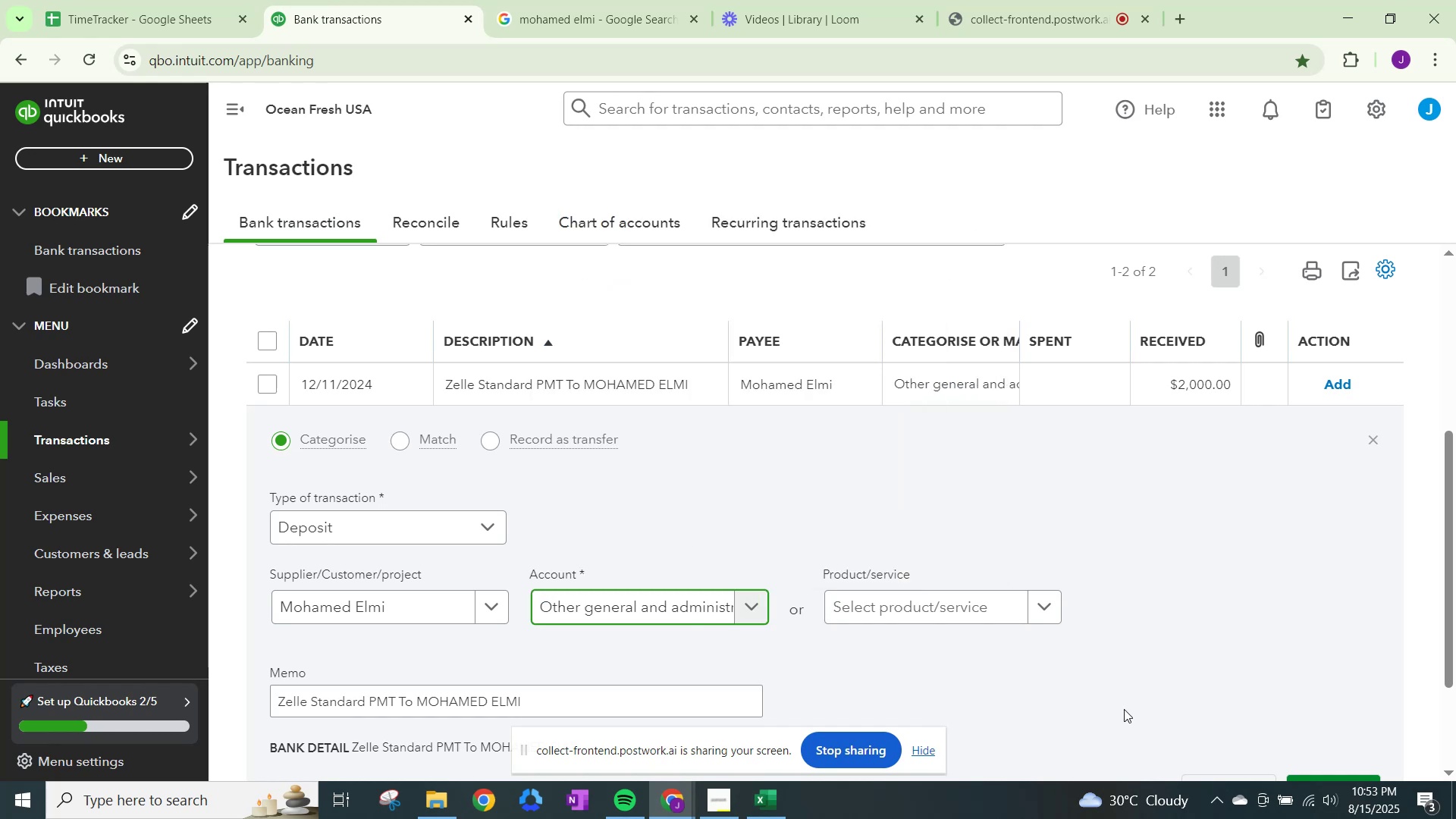 
scroll: coordinate [1135, 713], scroll_direction: down, amount: 1.0
 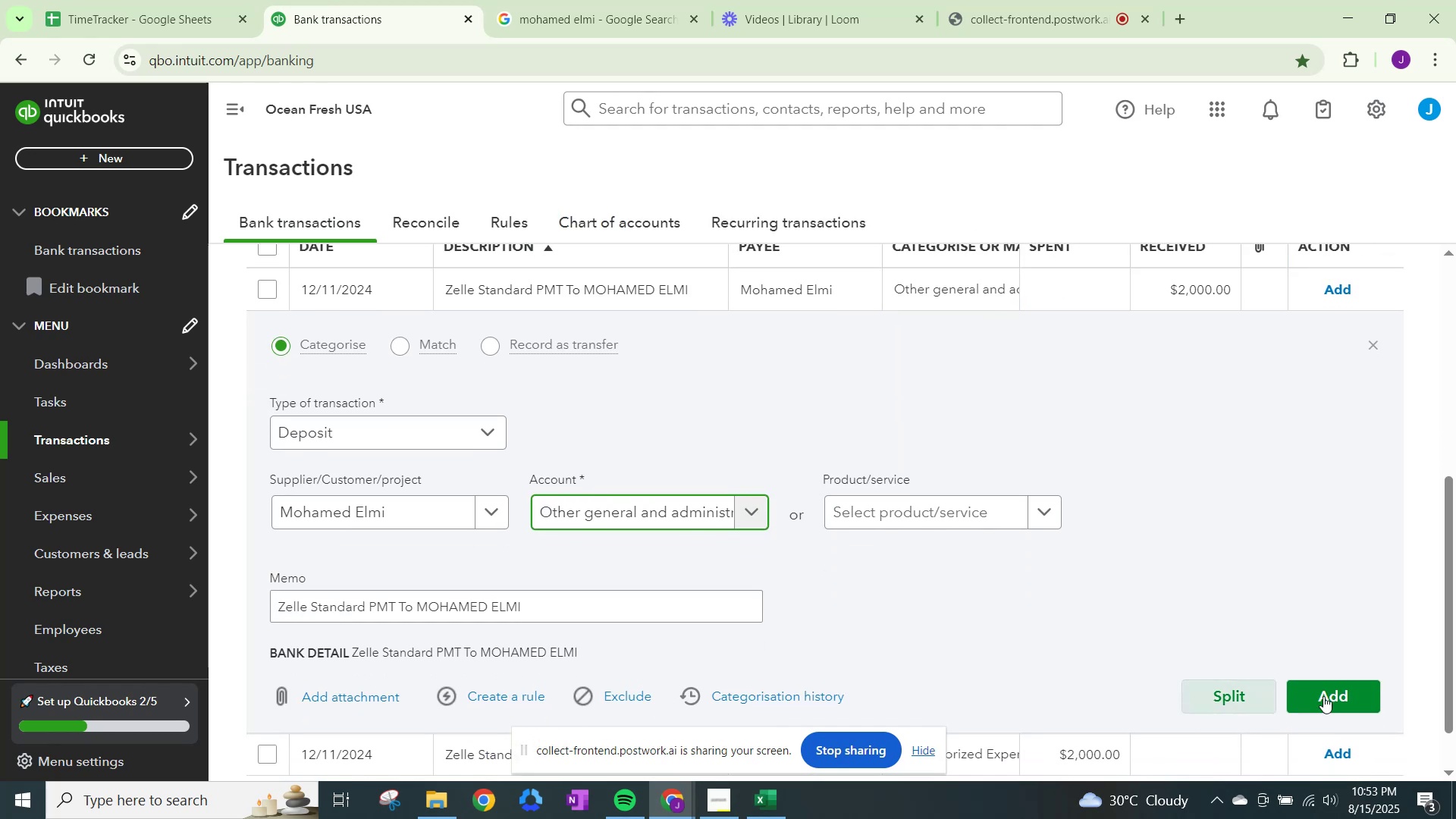 
left_click([1344, 692])
 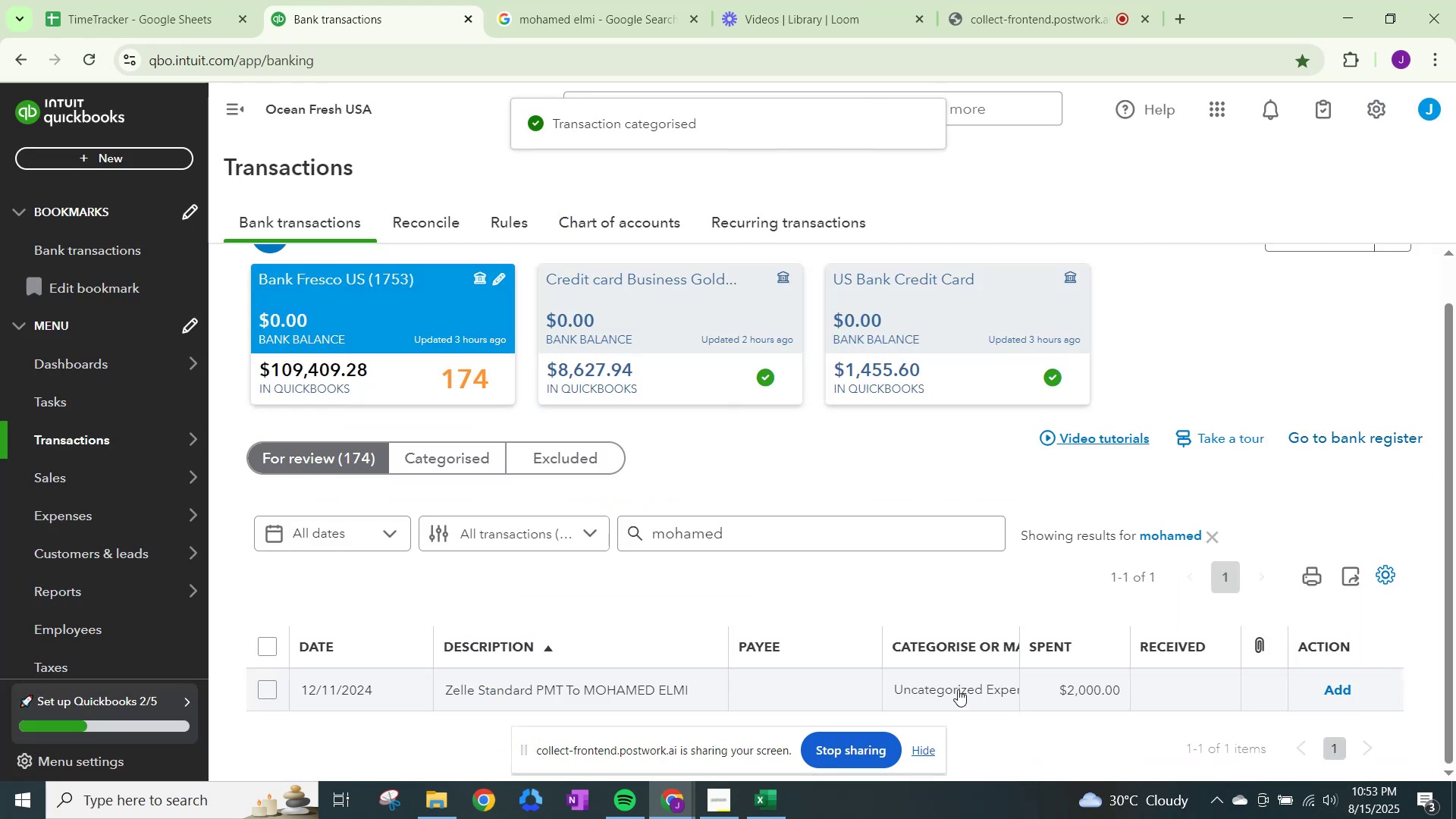 
left_click([956, 686])
 